 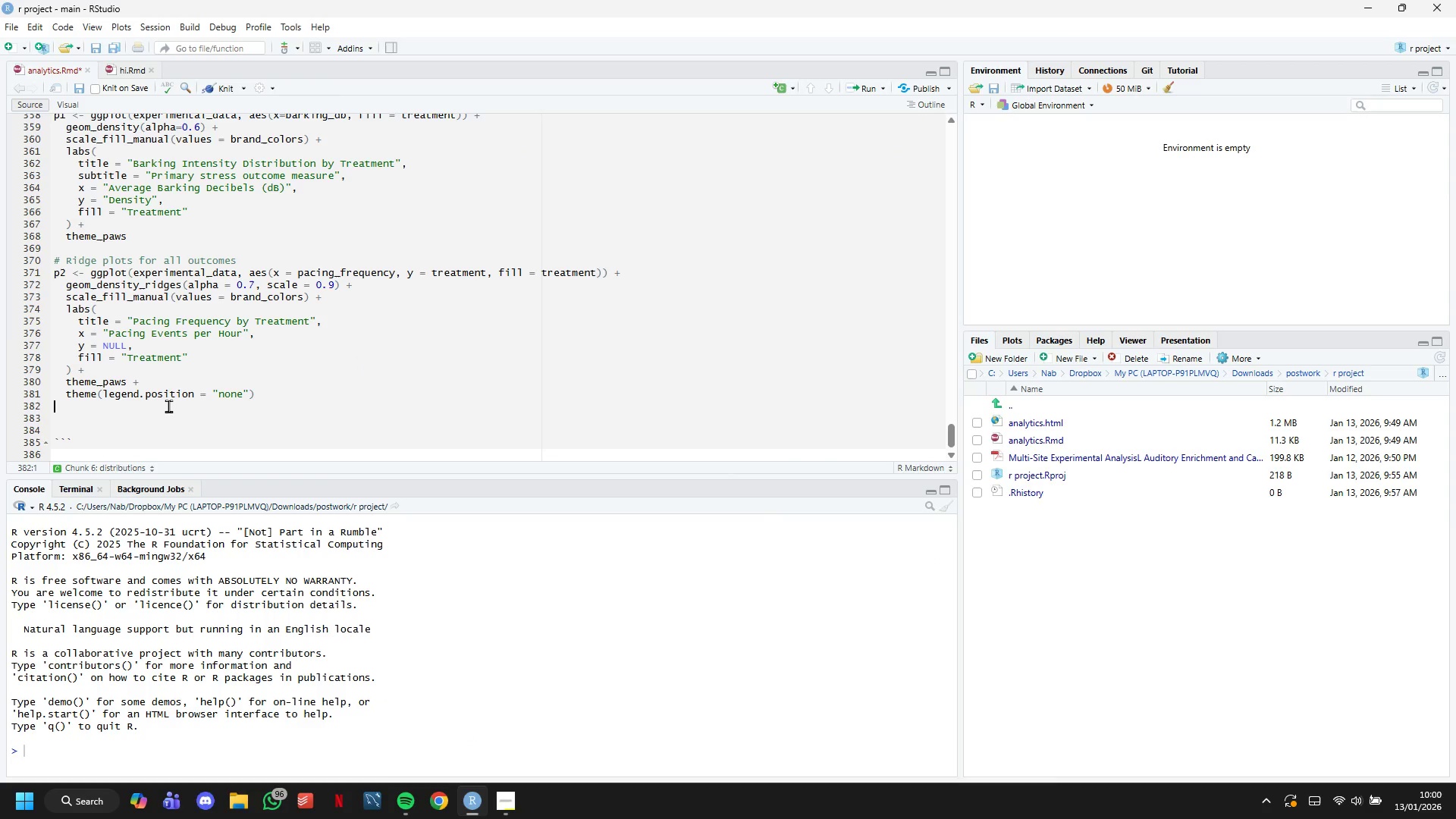 
left_click([162, 408])
 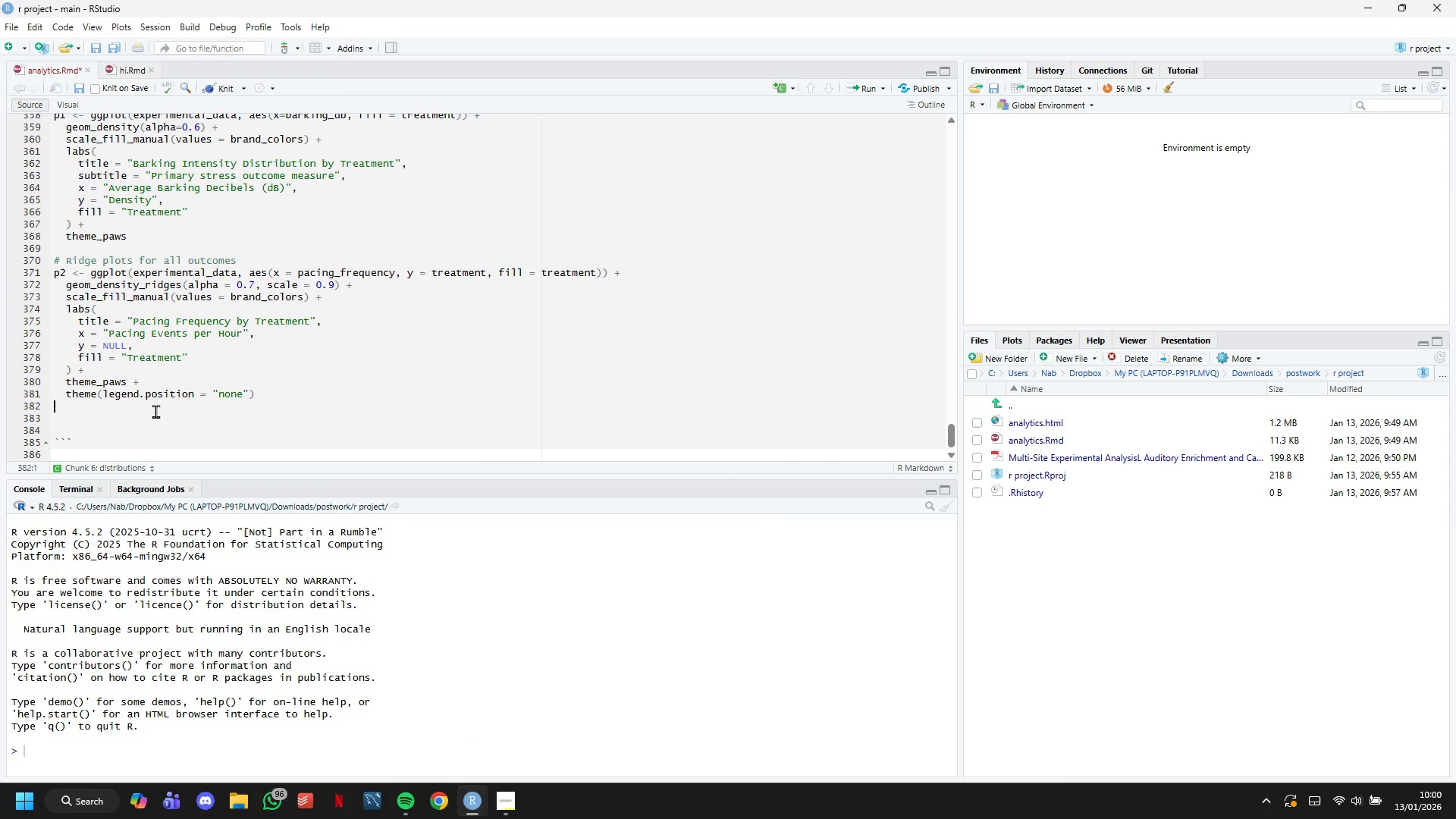 
key(Enter)
 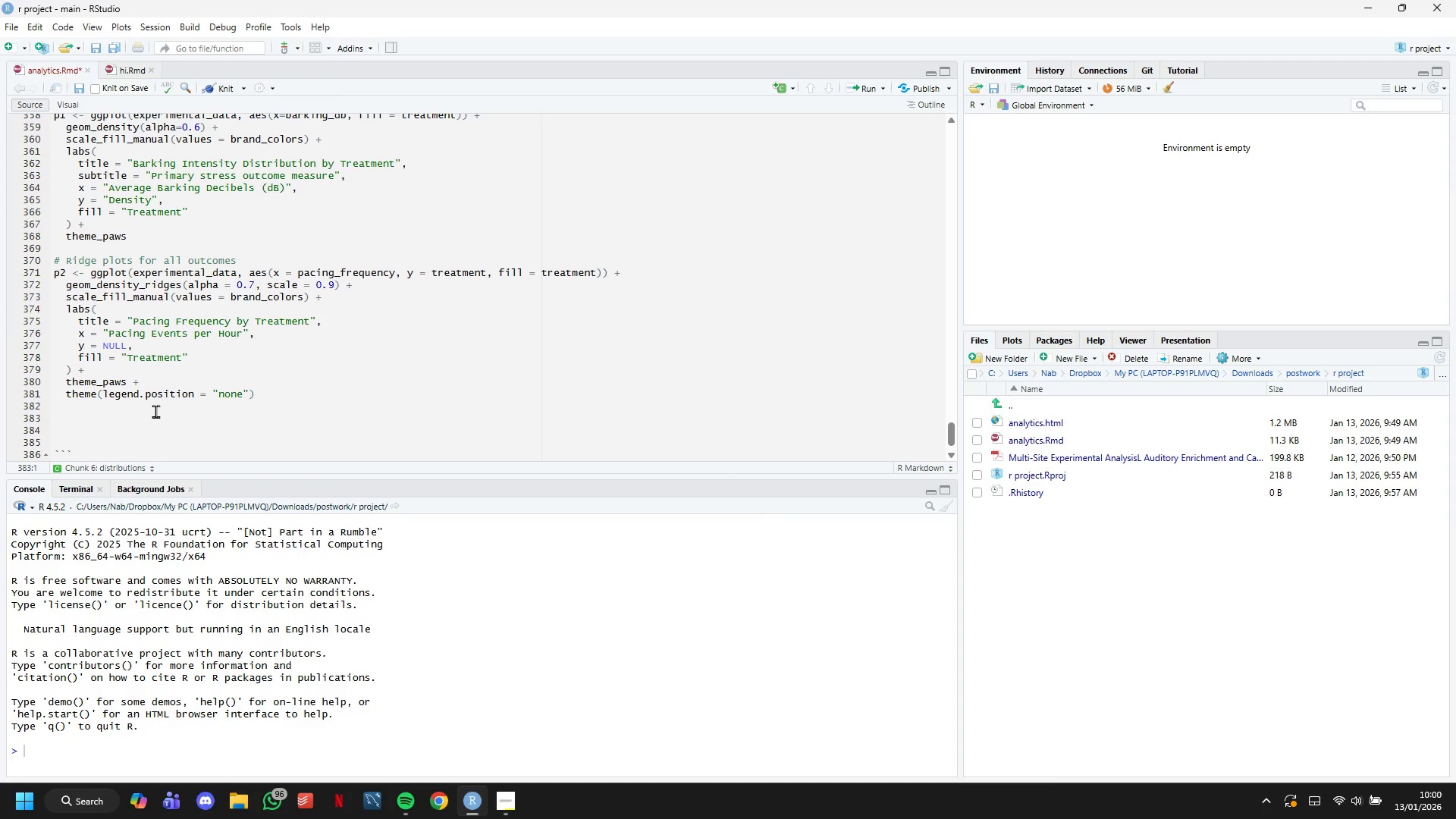 
type(p3 <- ggplot ()
key(Backspace)
key(Backspace)
 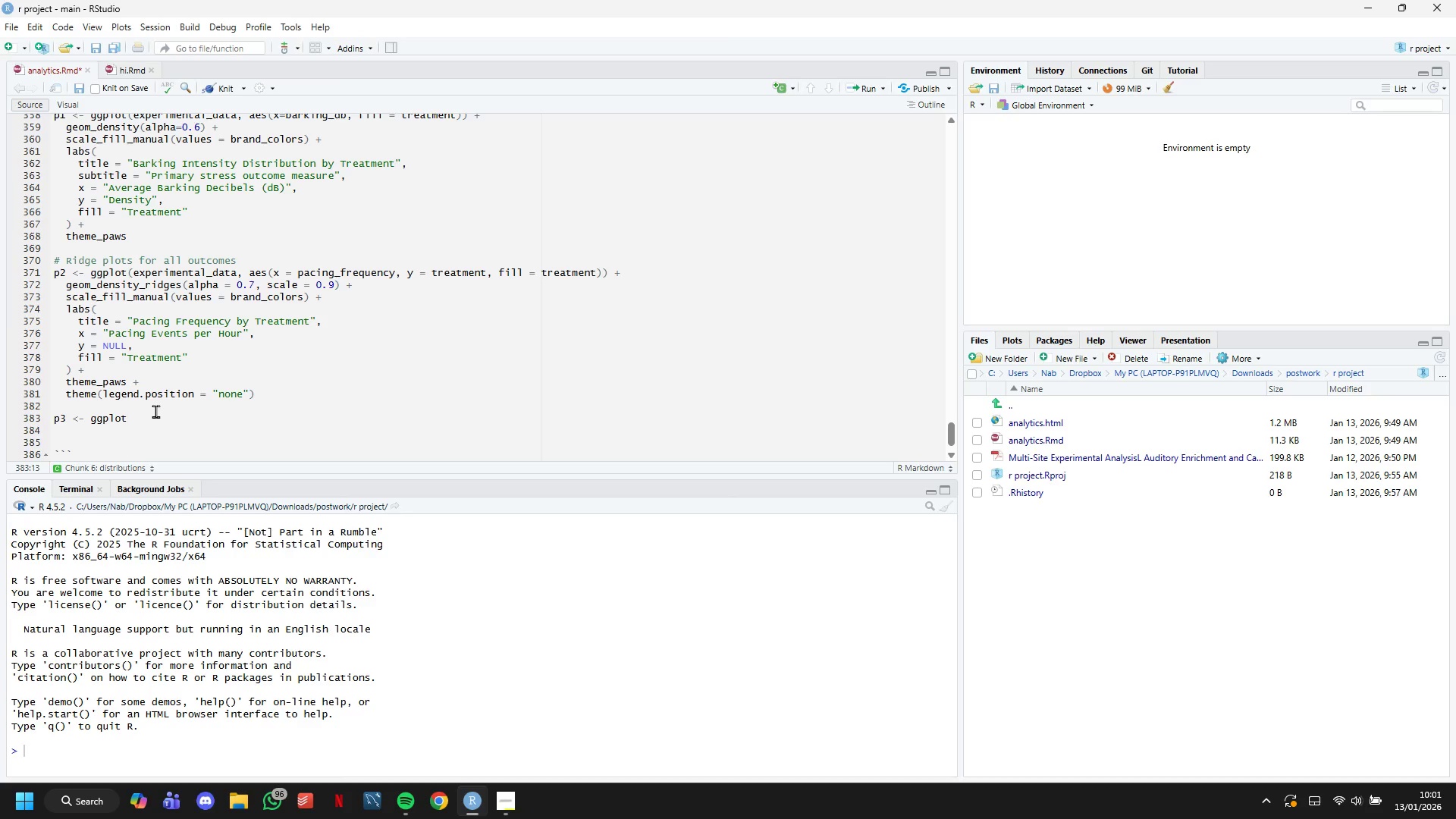 
wait(6.33)
 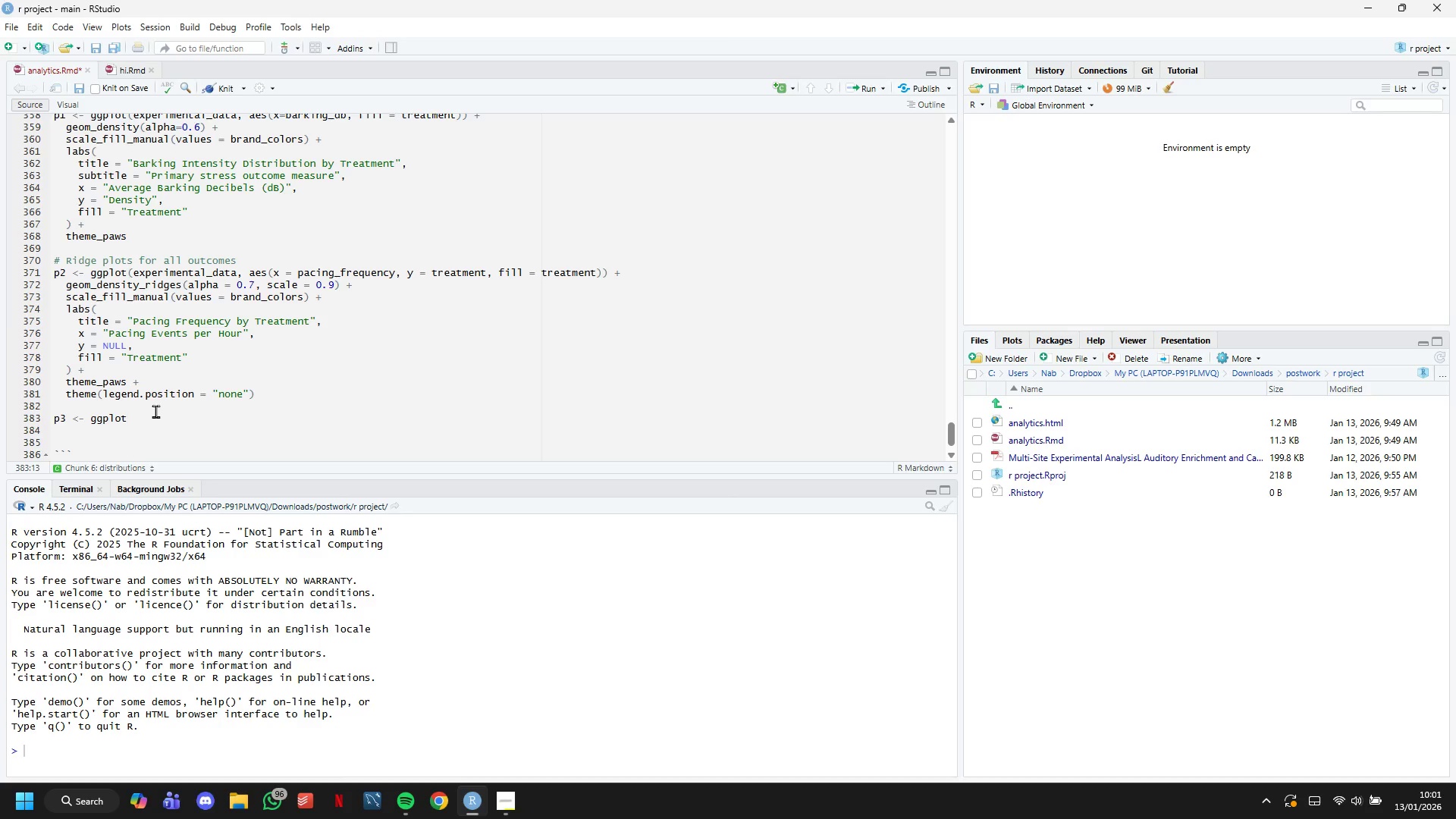 
type(("expiremn)
key(Backspace)
type(ental_data)
 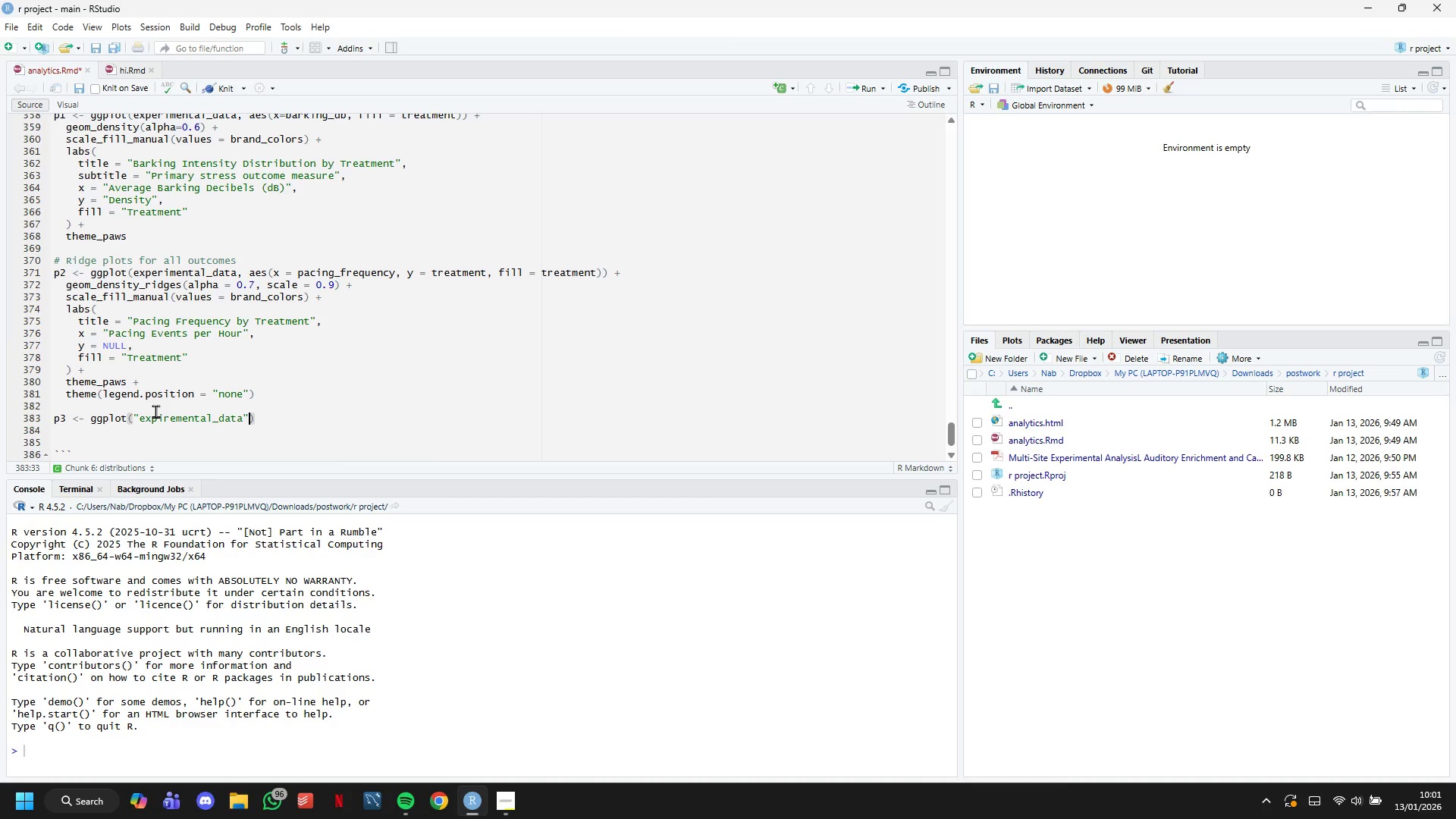 
 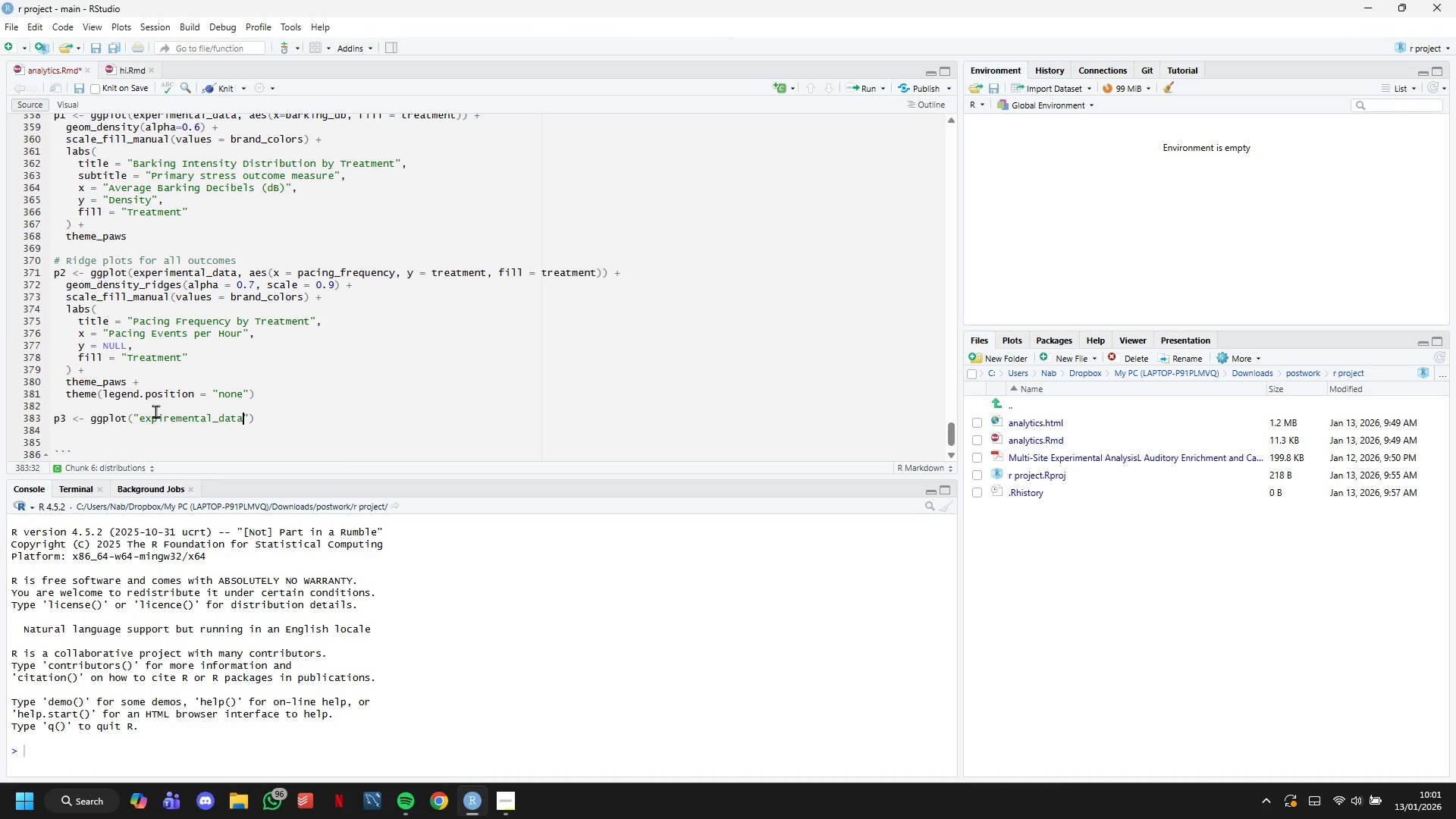 
key(ArrowRight)
 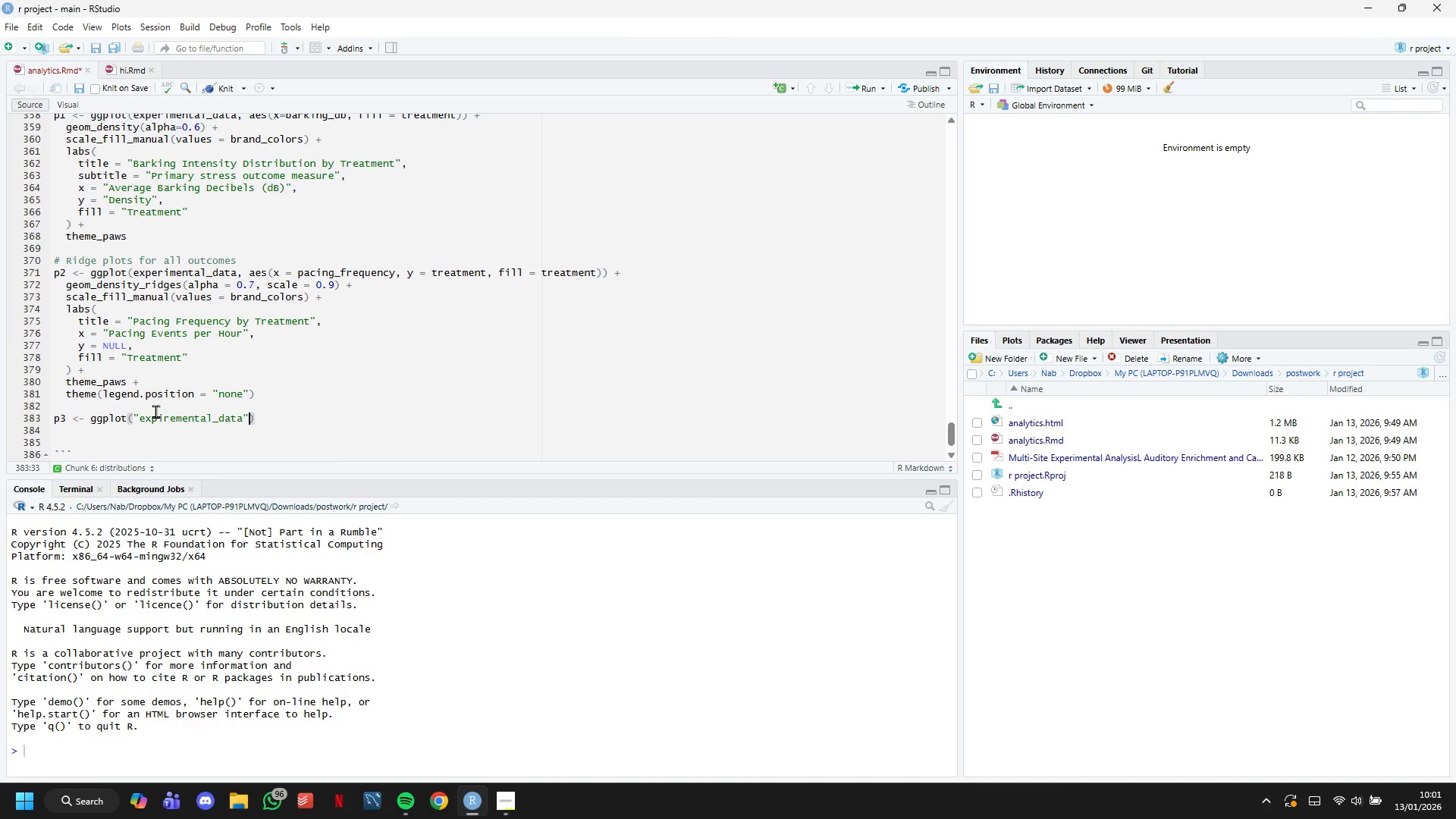 
key(Backspace)
 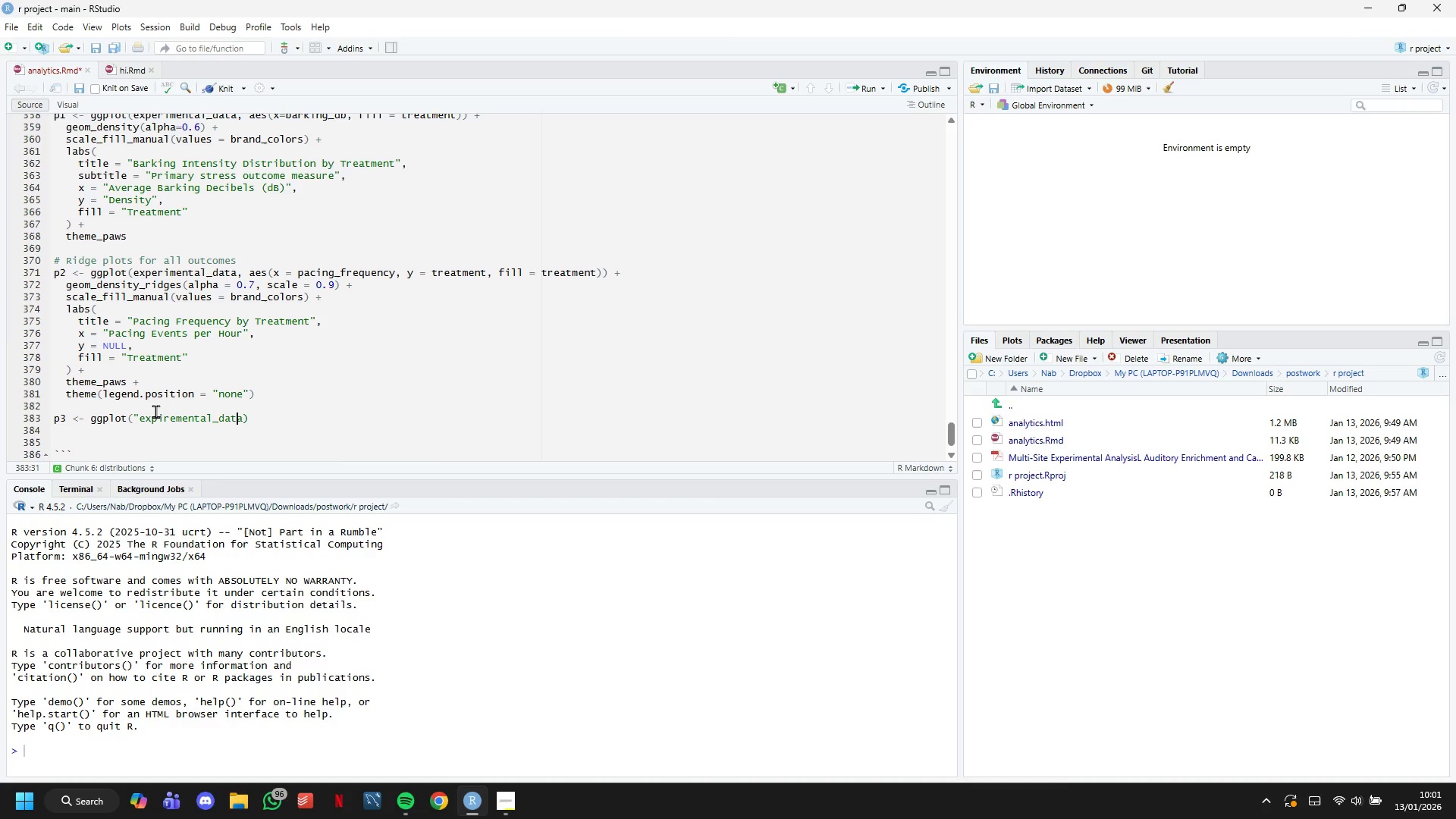 
hold_key(key=ArrowLeft, duration=0.98)
 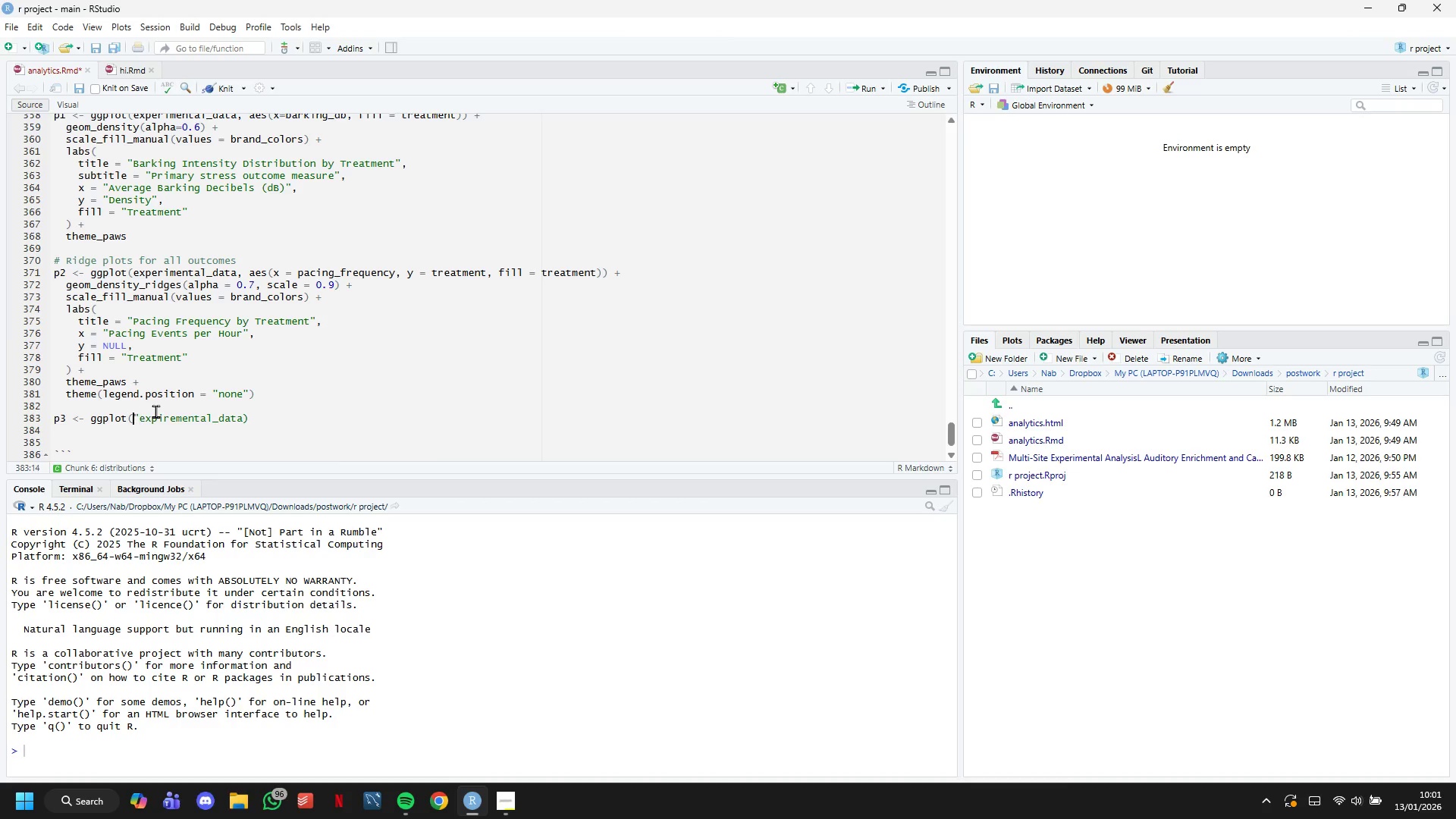 
key(ArrowLeft)
 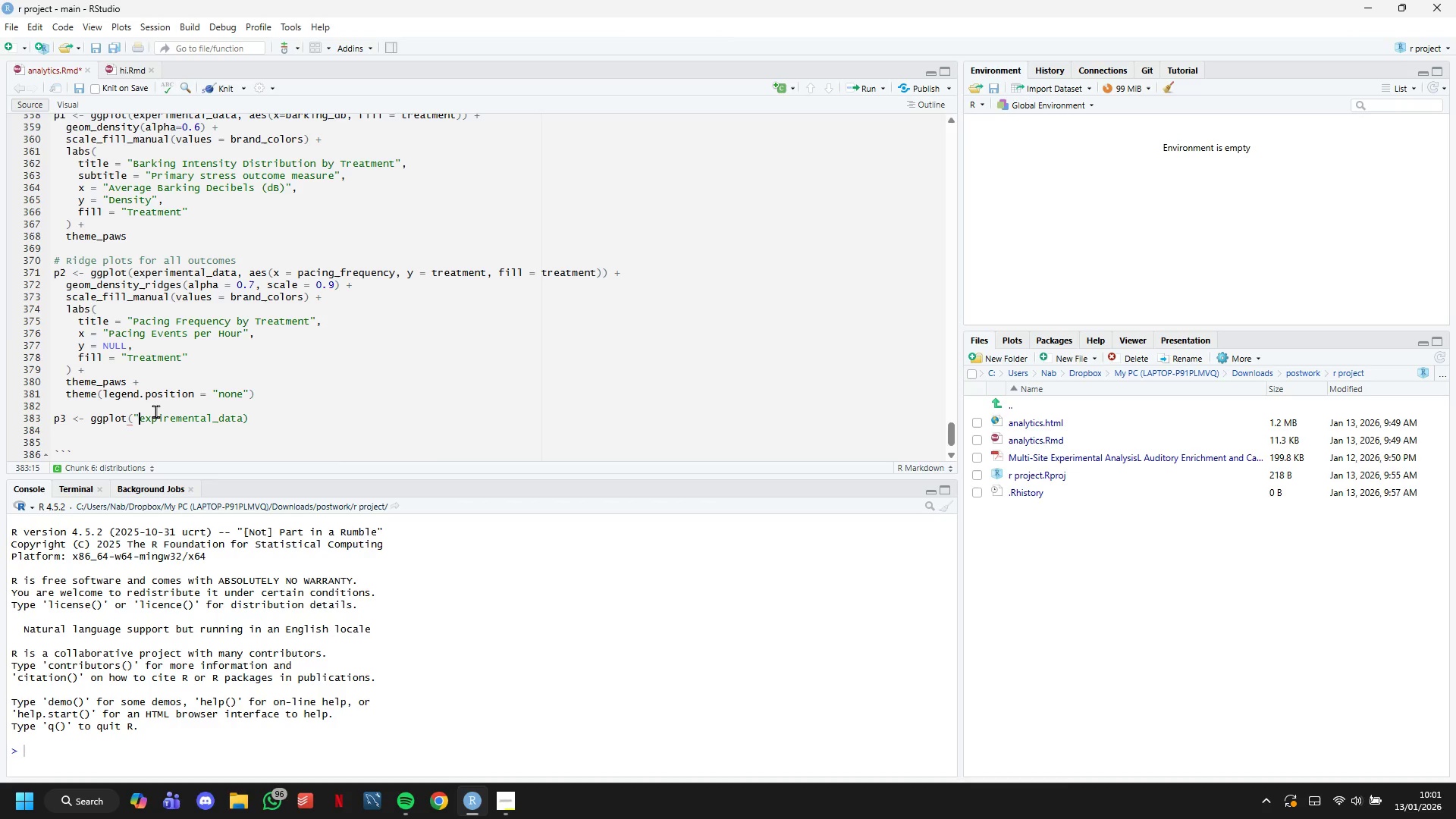 
key(ArrowRight)
 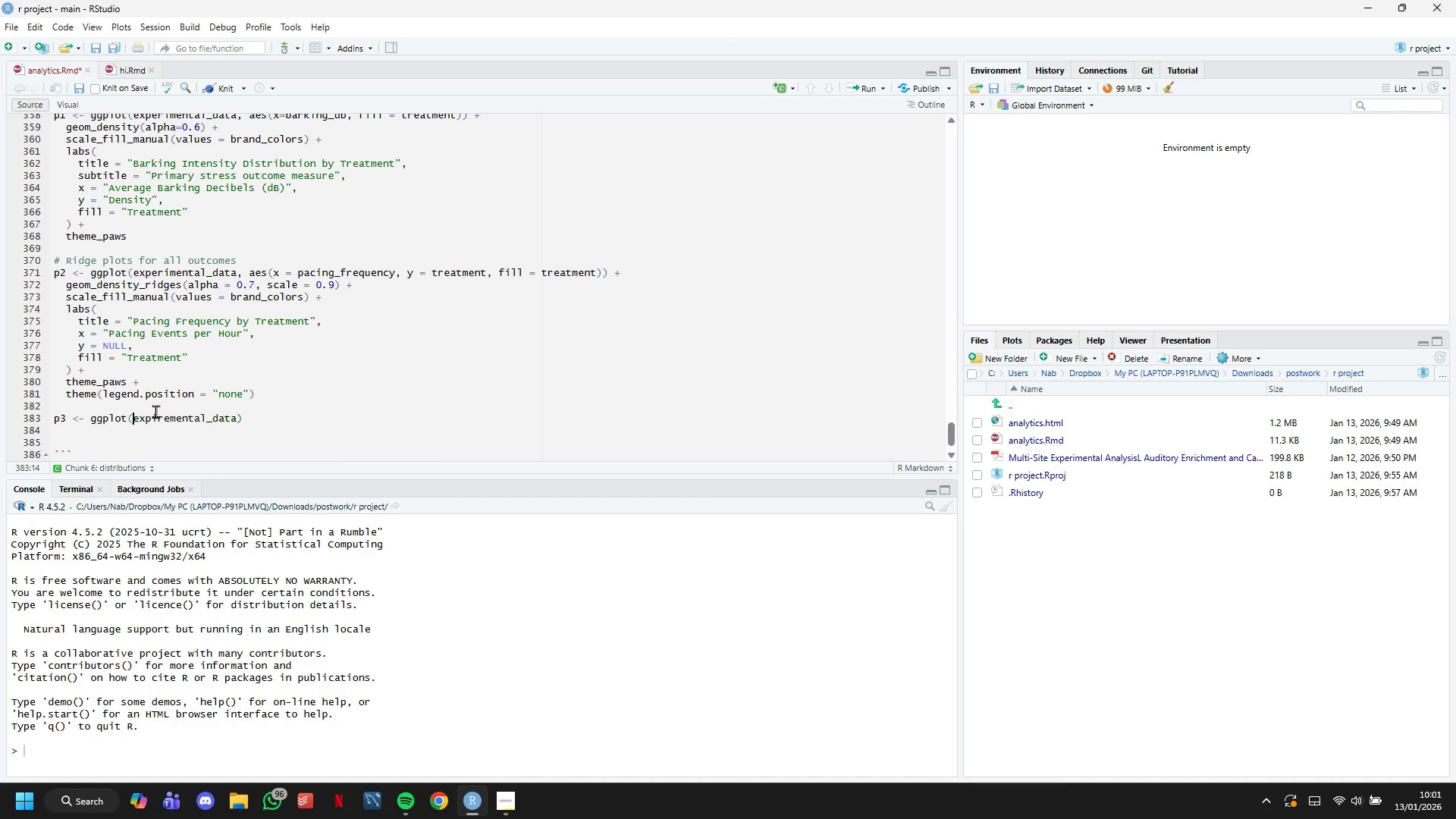 
key(Backspace)
 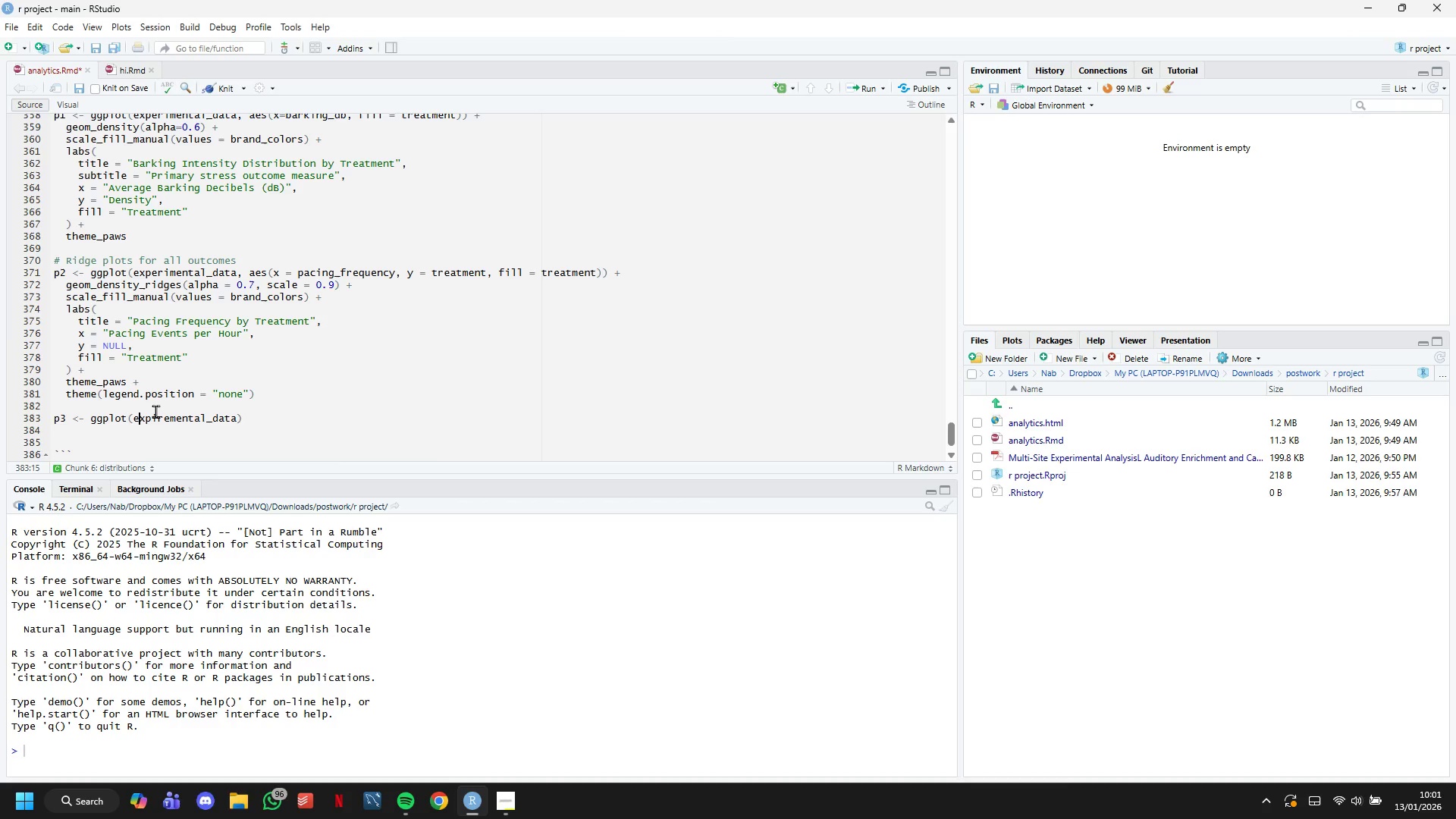 
hold_key(key=ArrowRight, duration=0.95)
 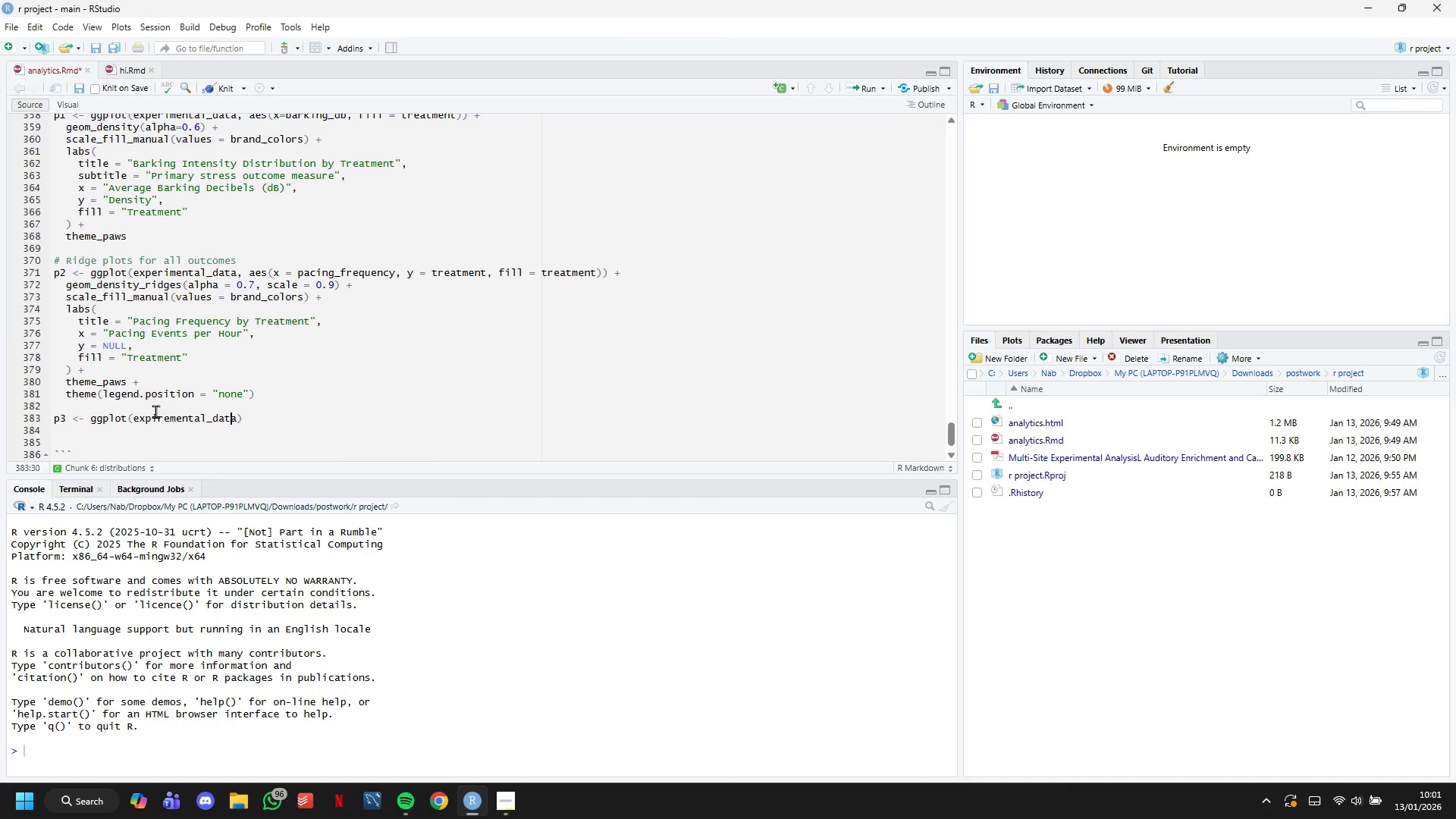 
key(ArrowRight)
 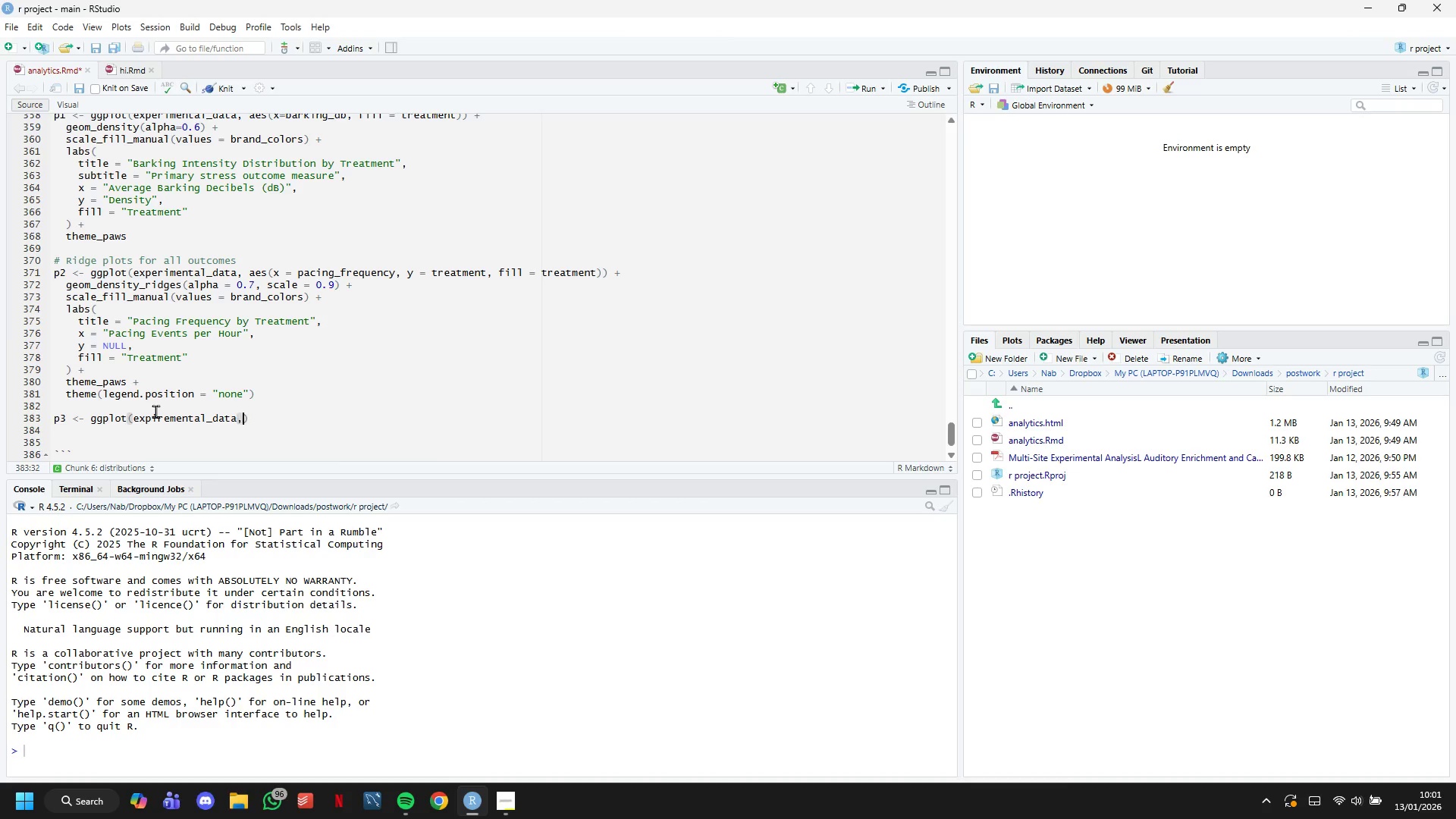 
type(, aes()
 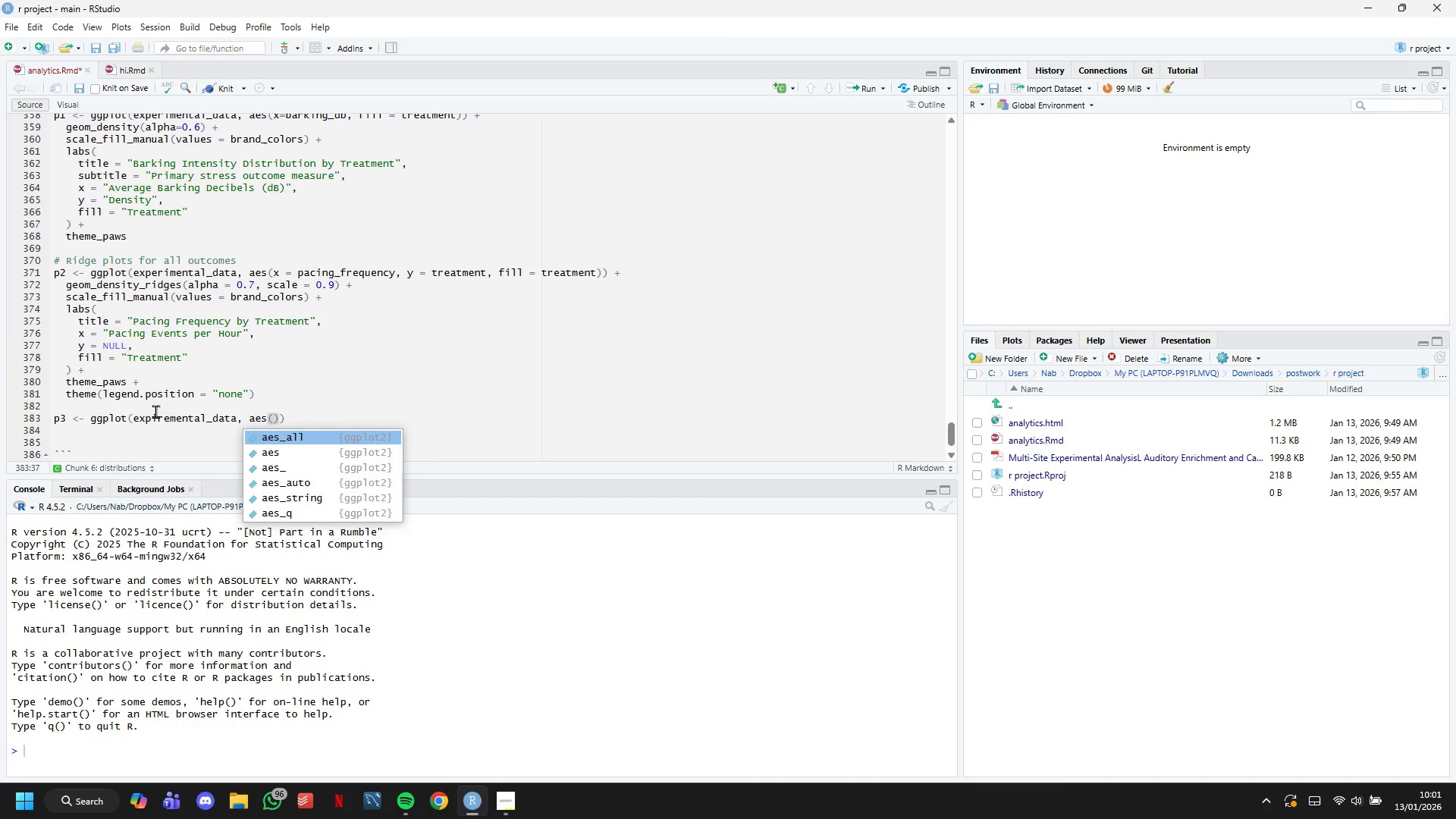 
wait(8.73)
 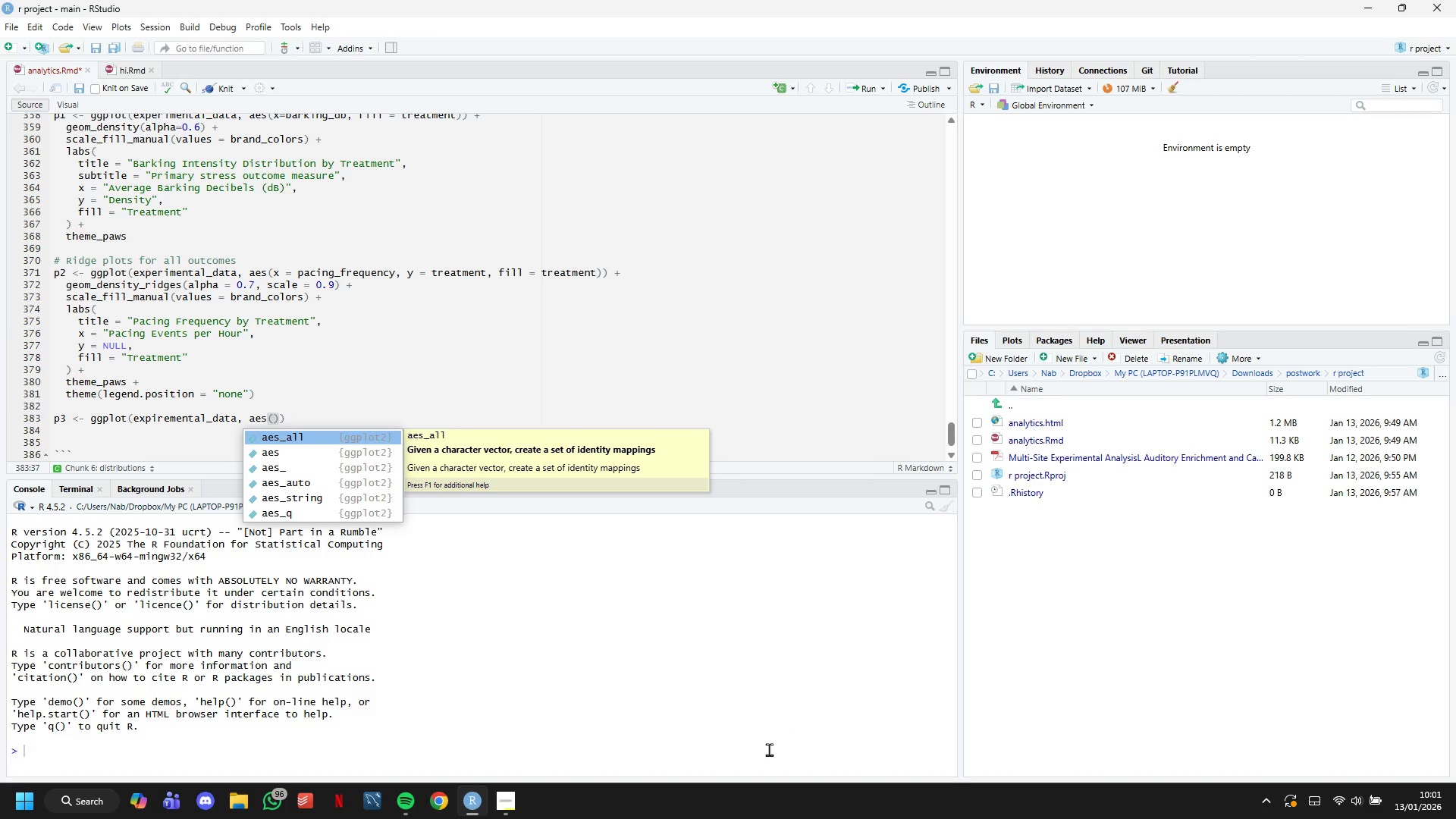 
type(x = rest_duration)
 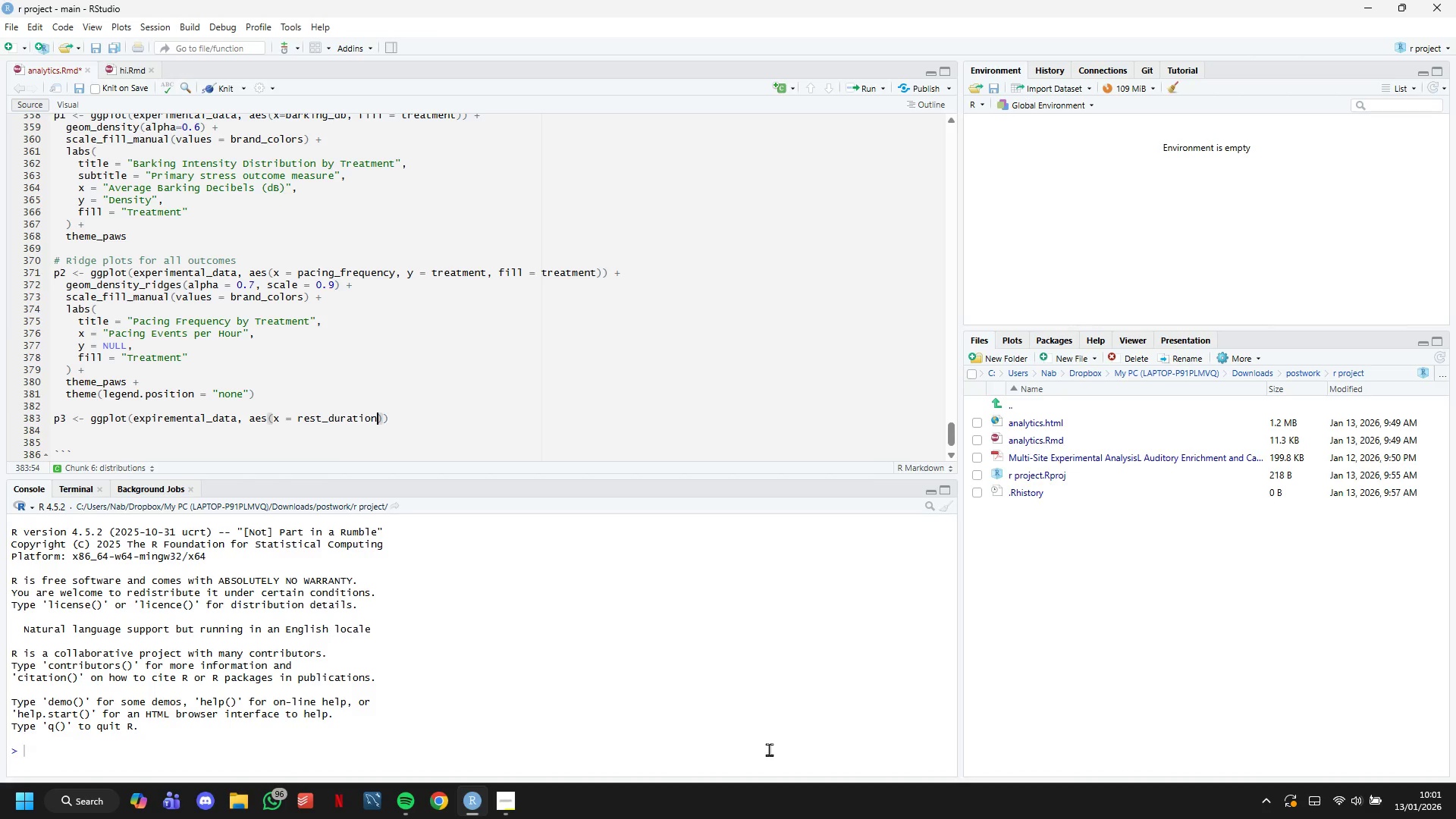 
wait(5.28)
 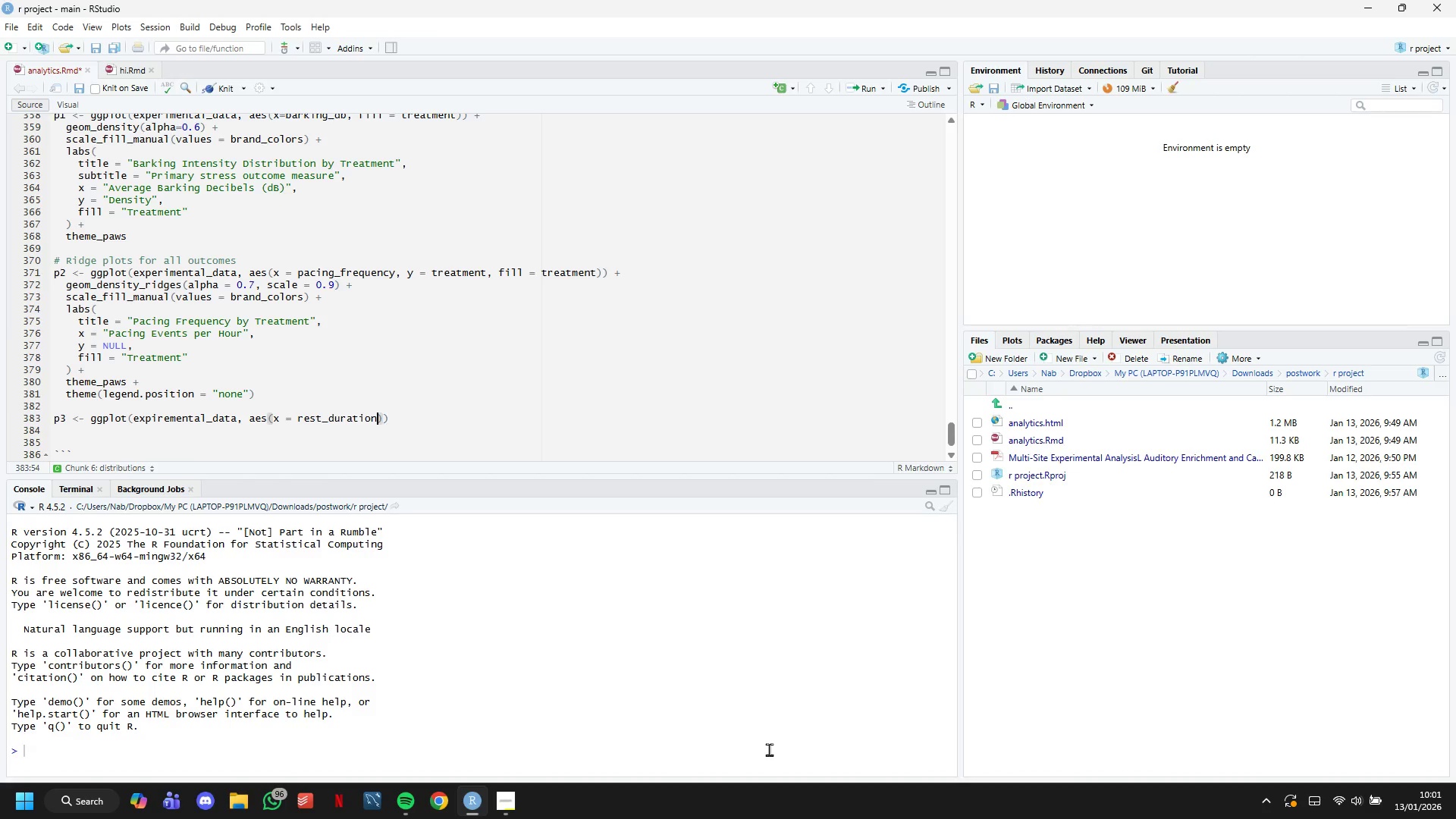 
type(, y = trea)
 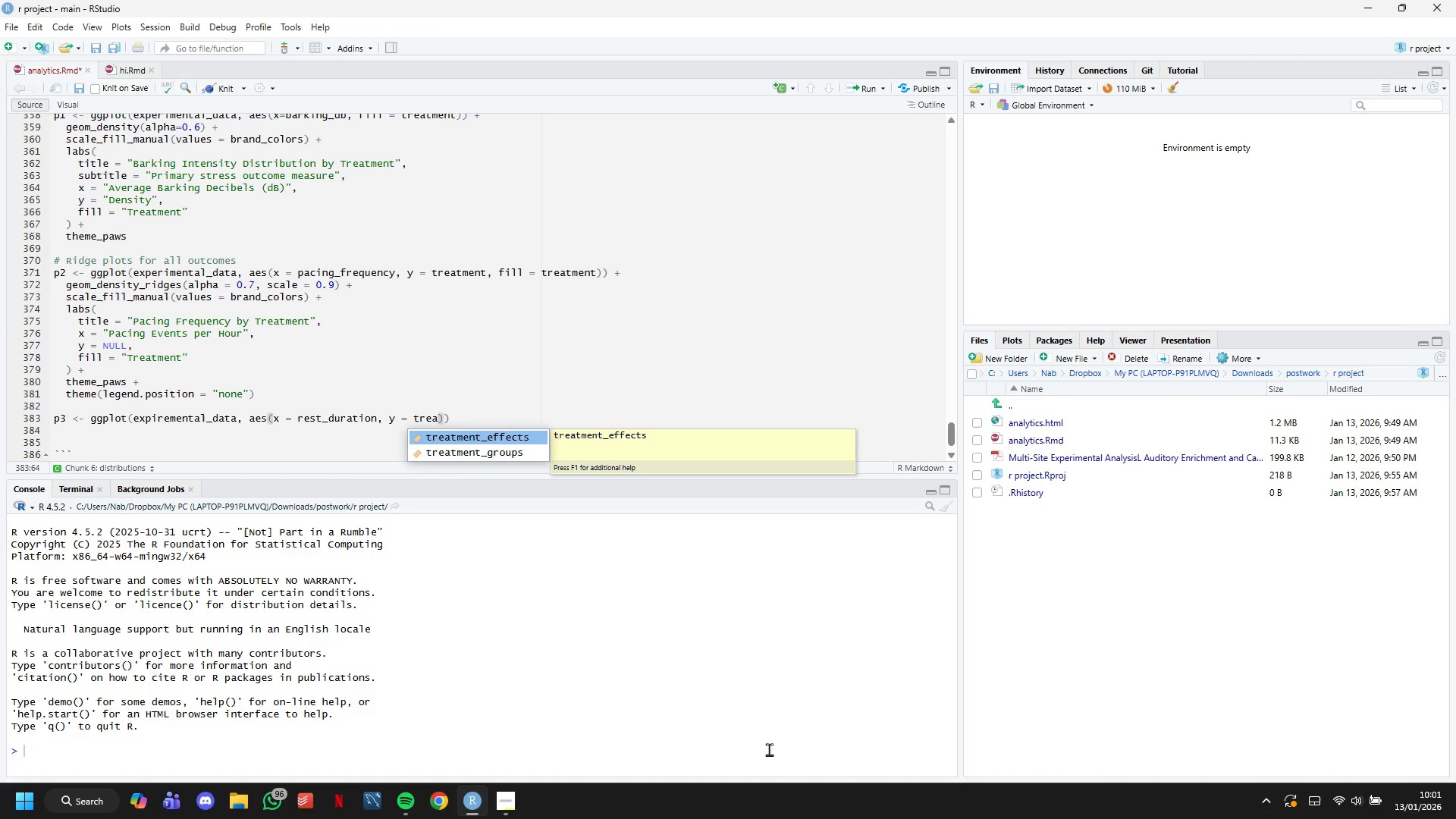 
type(at==)
key(Backspace)
key(Backspace)
key(Backspace)
key(Backspace)
type(tment, fill = treatment)
 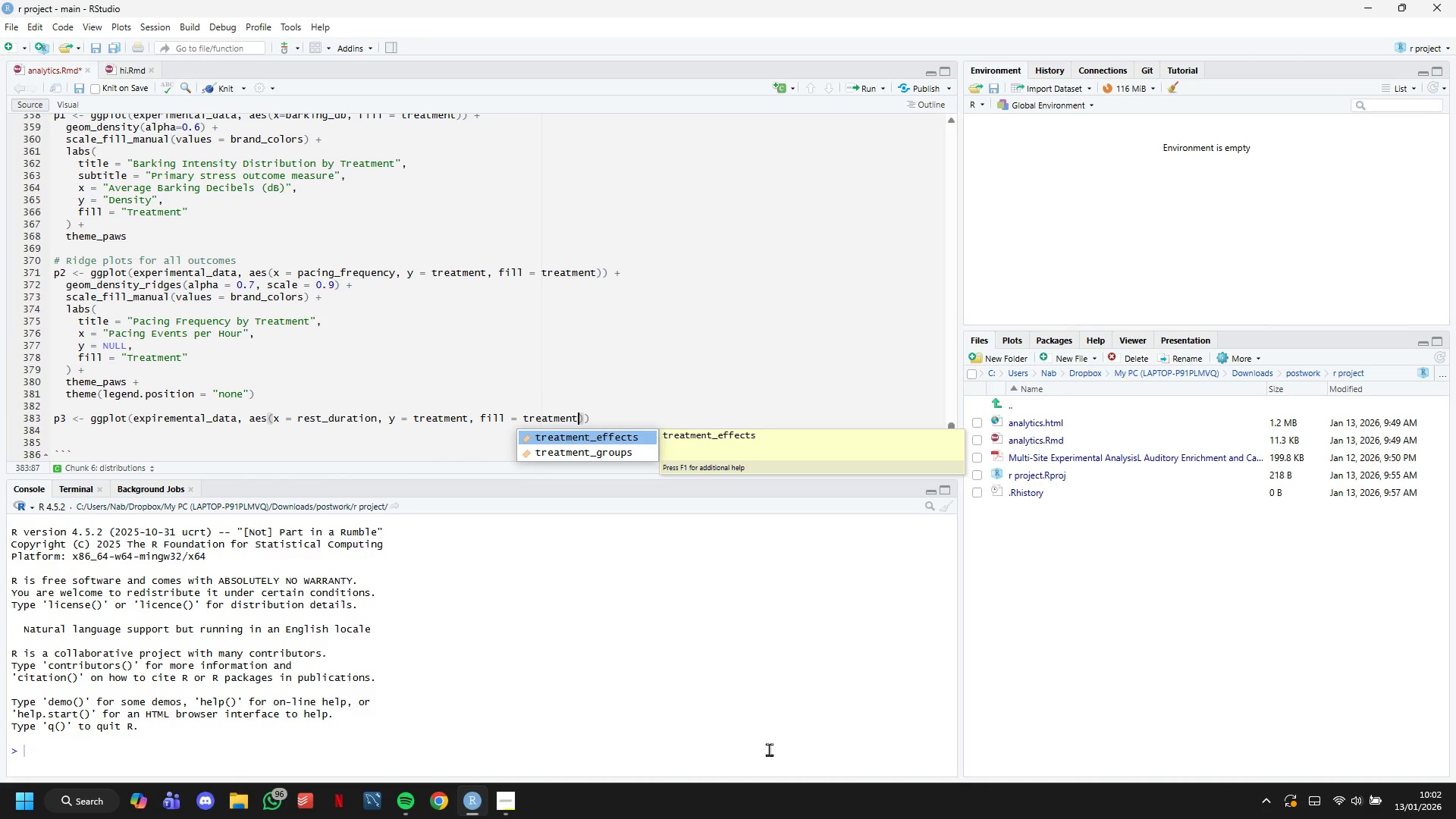 
wait(9.36)
 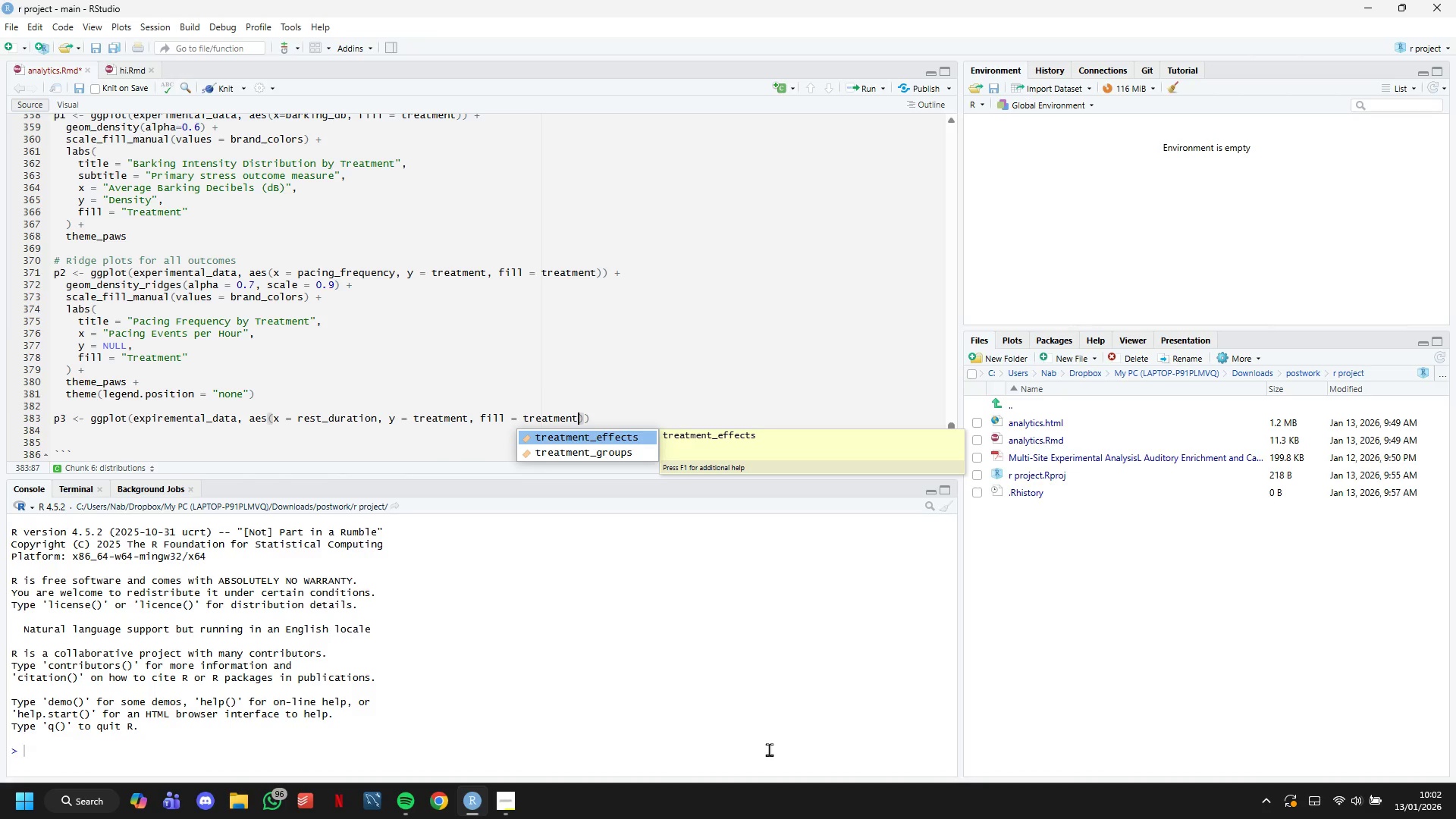 
key(ArrowRight)
 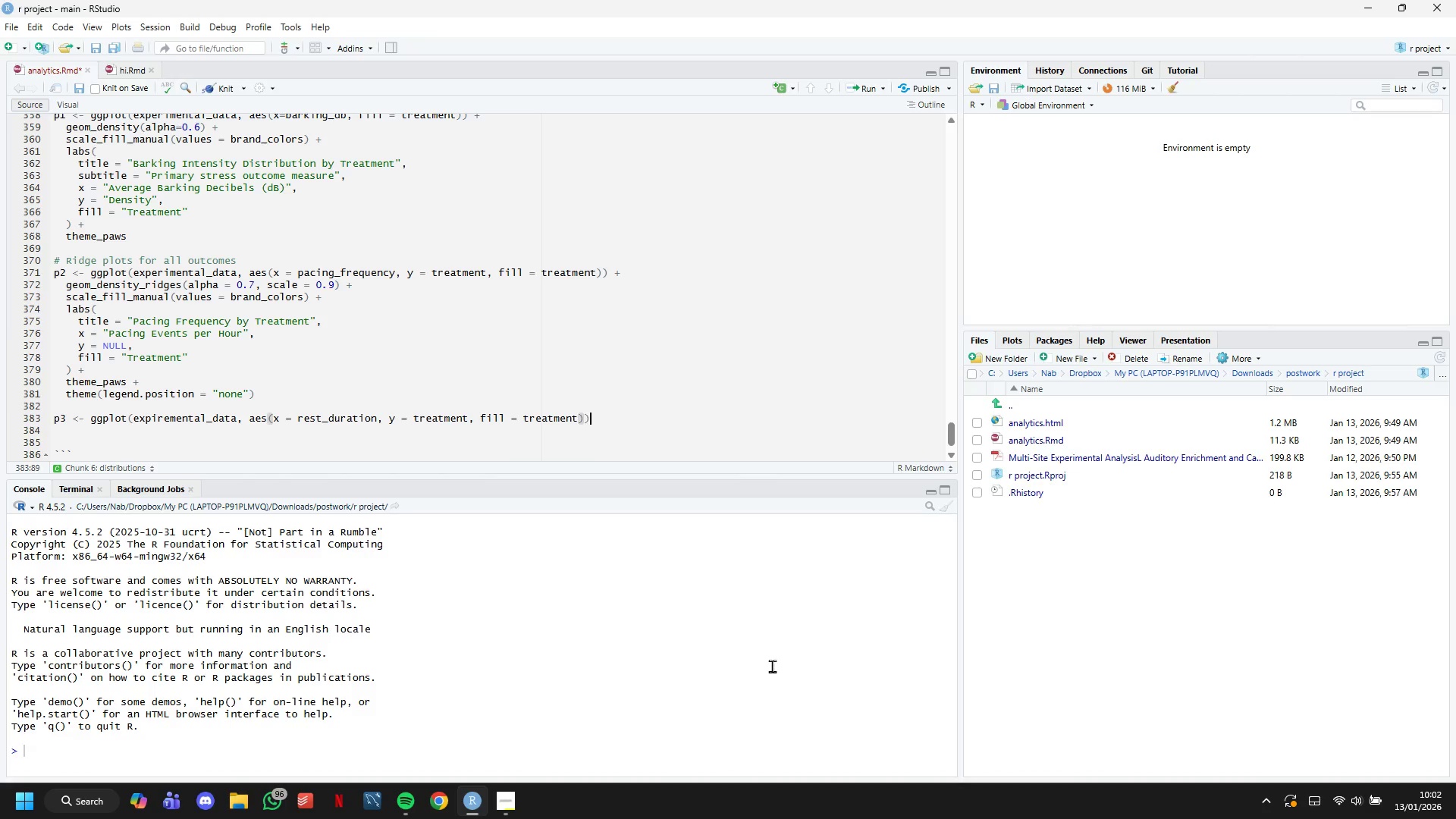 
key(ArrowRight)
 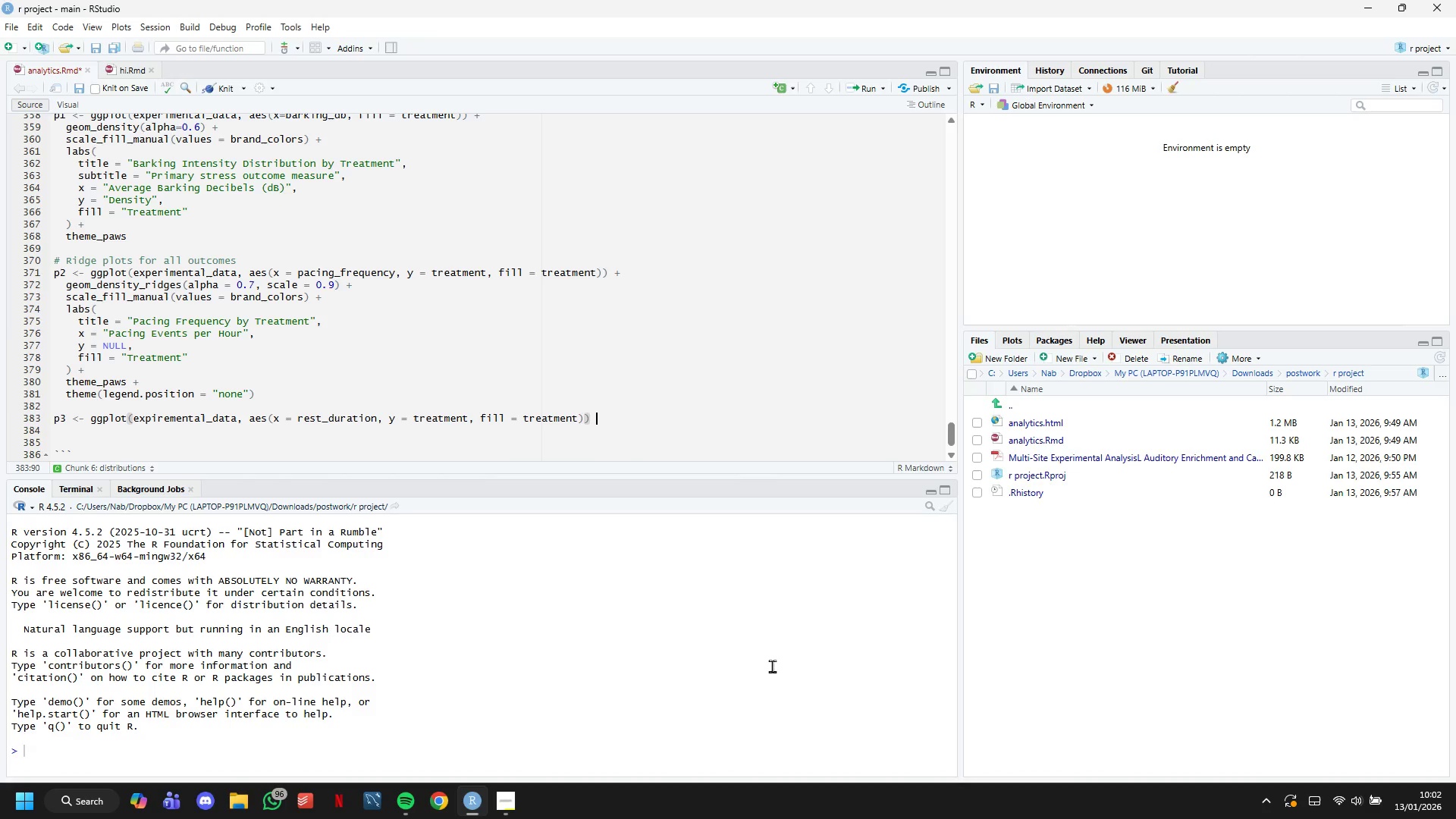 
key(Space)
 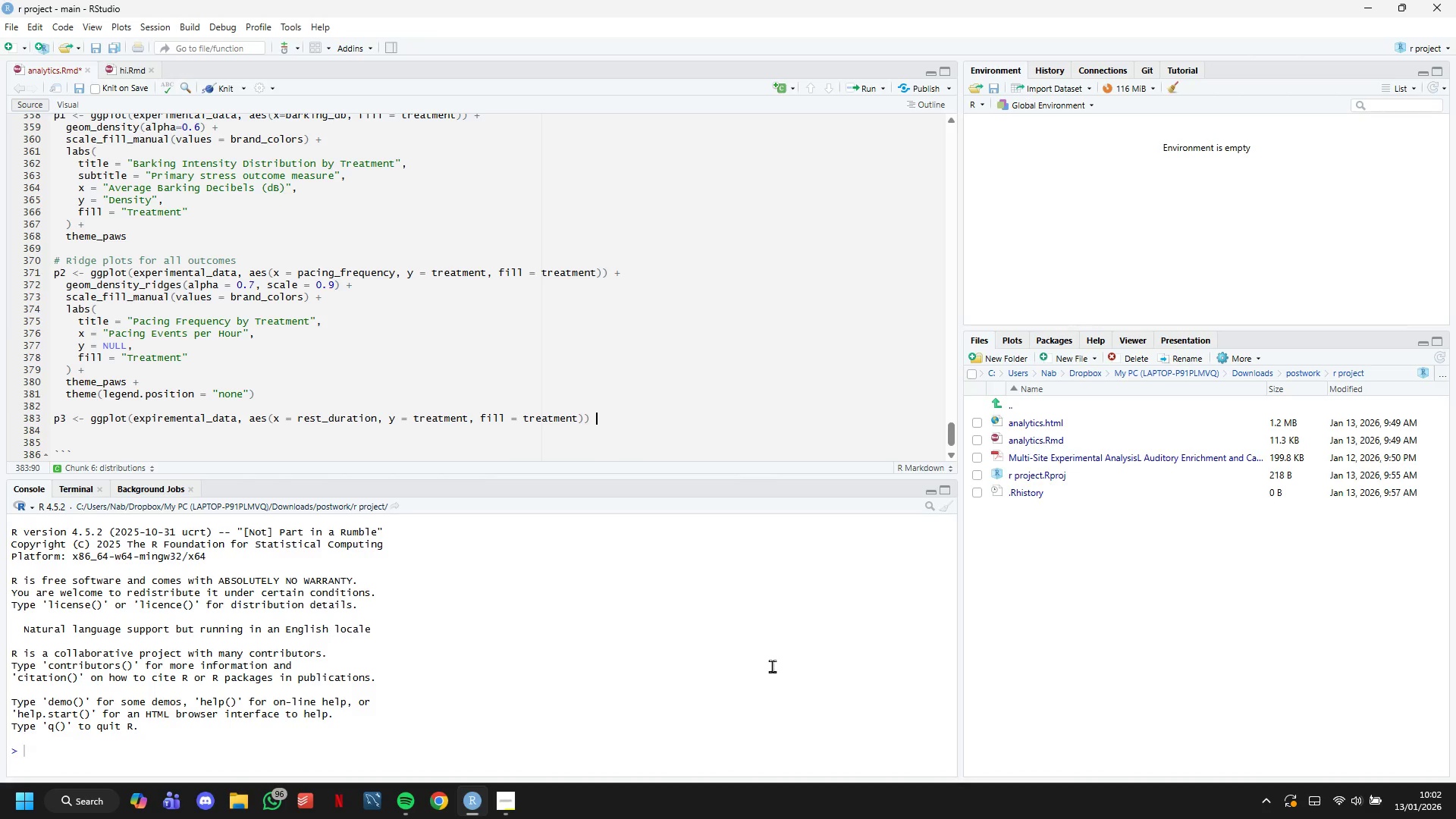 
key(Shift+Equal)
 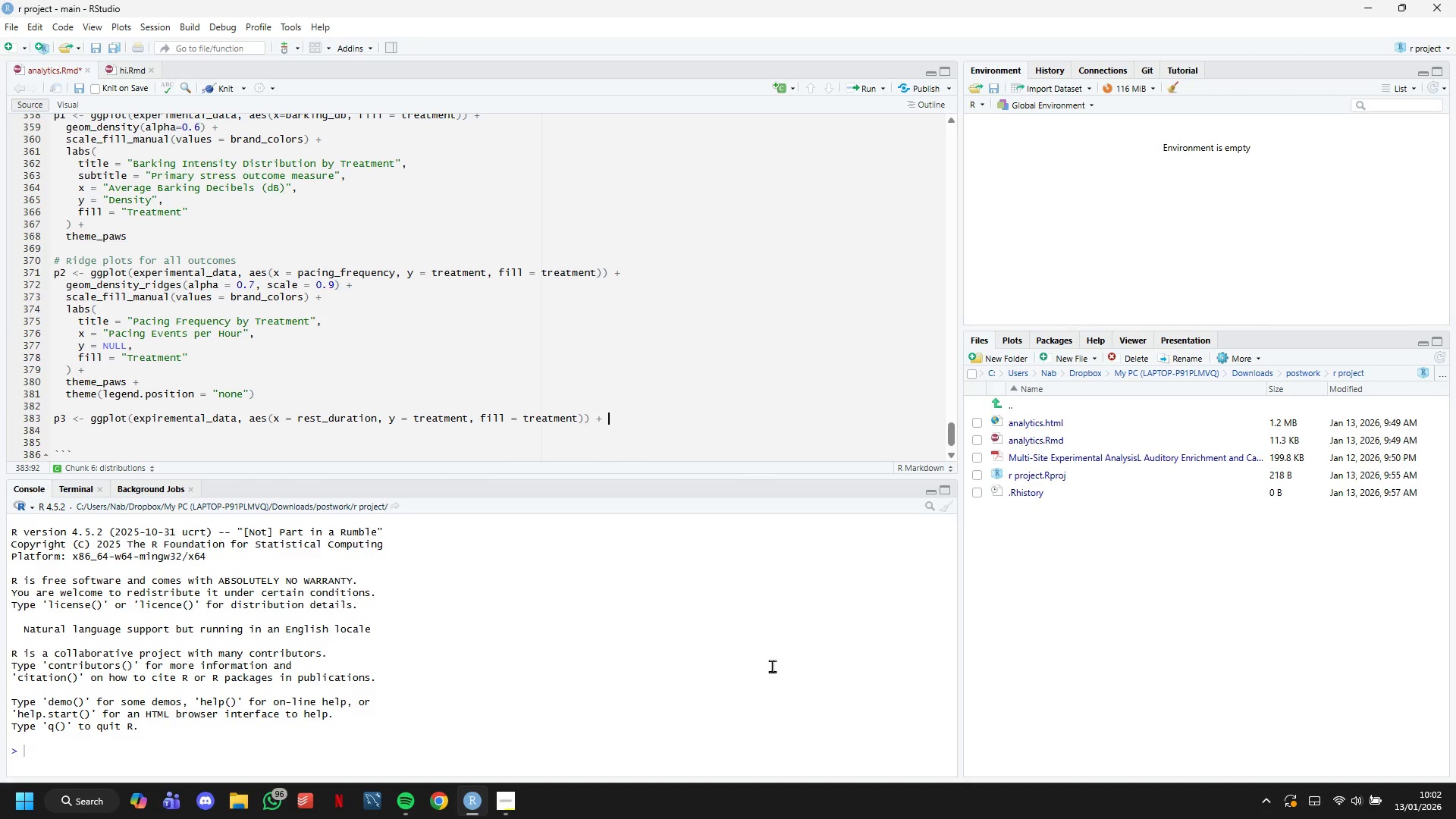 
key(Space)
 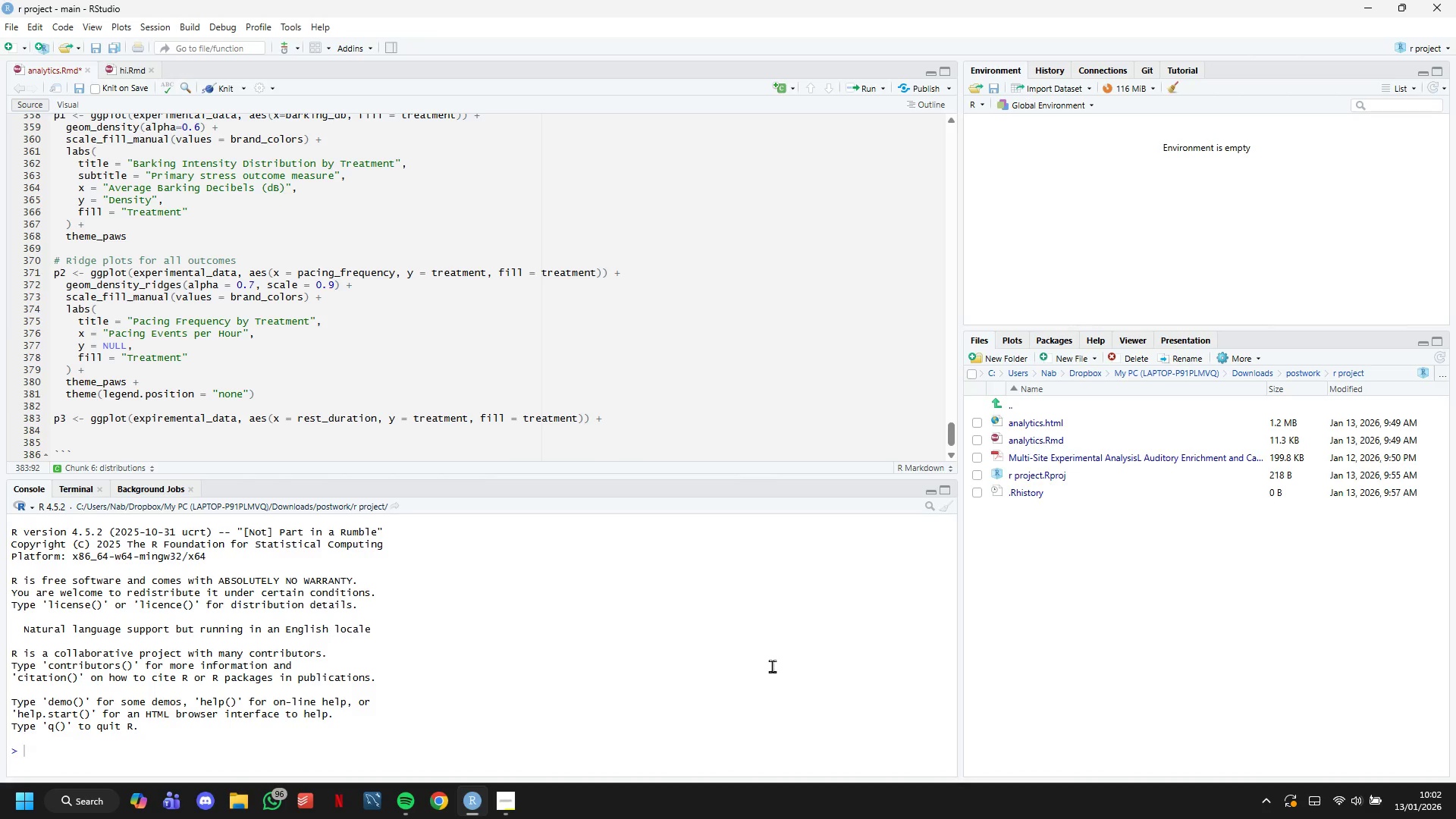 
key(Enter)
 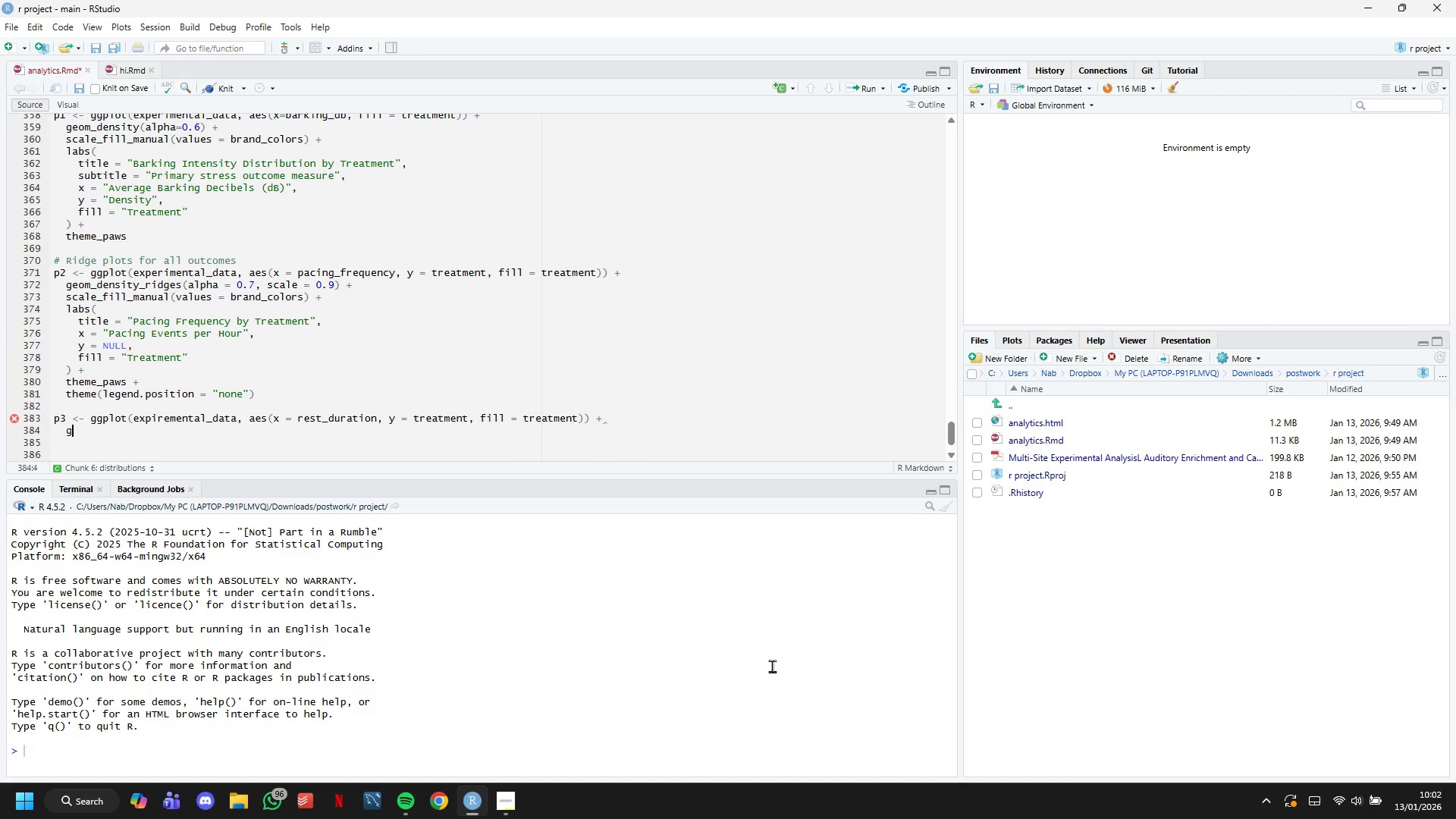 
type(geom_density_ridges(alpha = 0.7, scale = 0.9)
 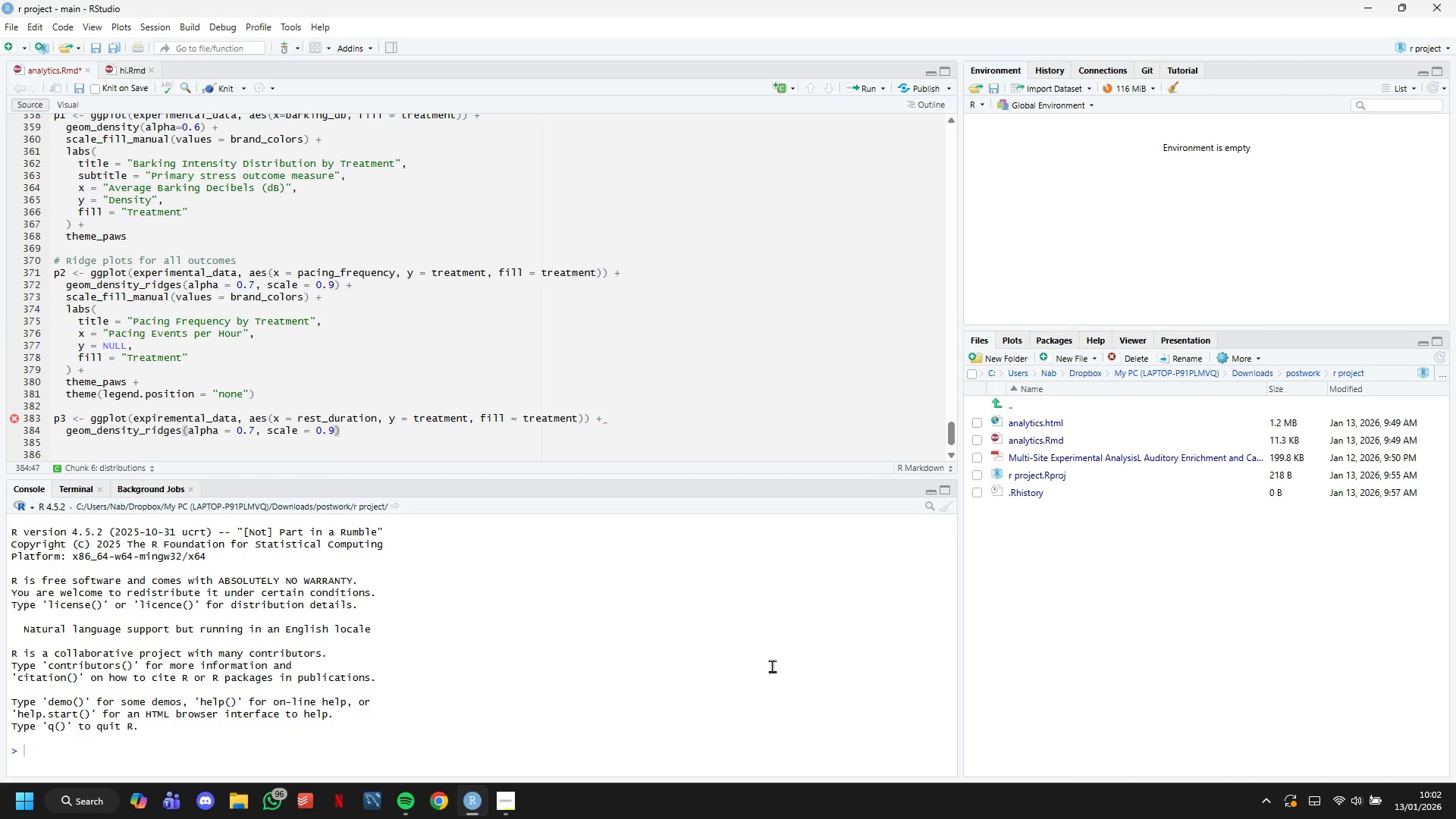 
wait(21.58)
 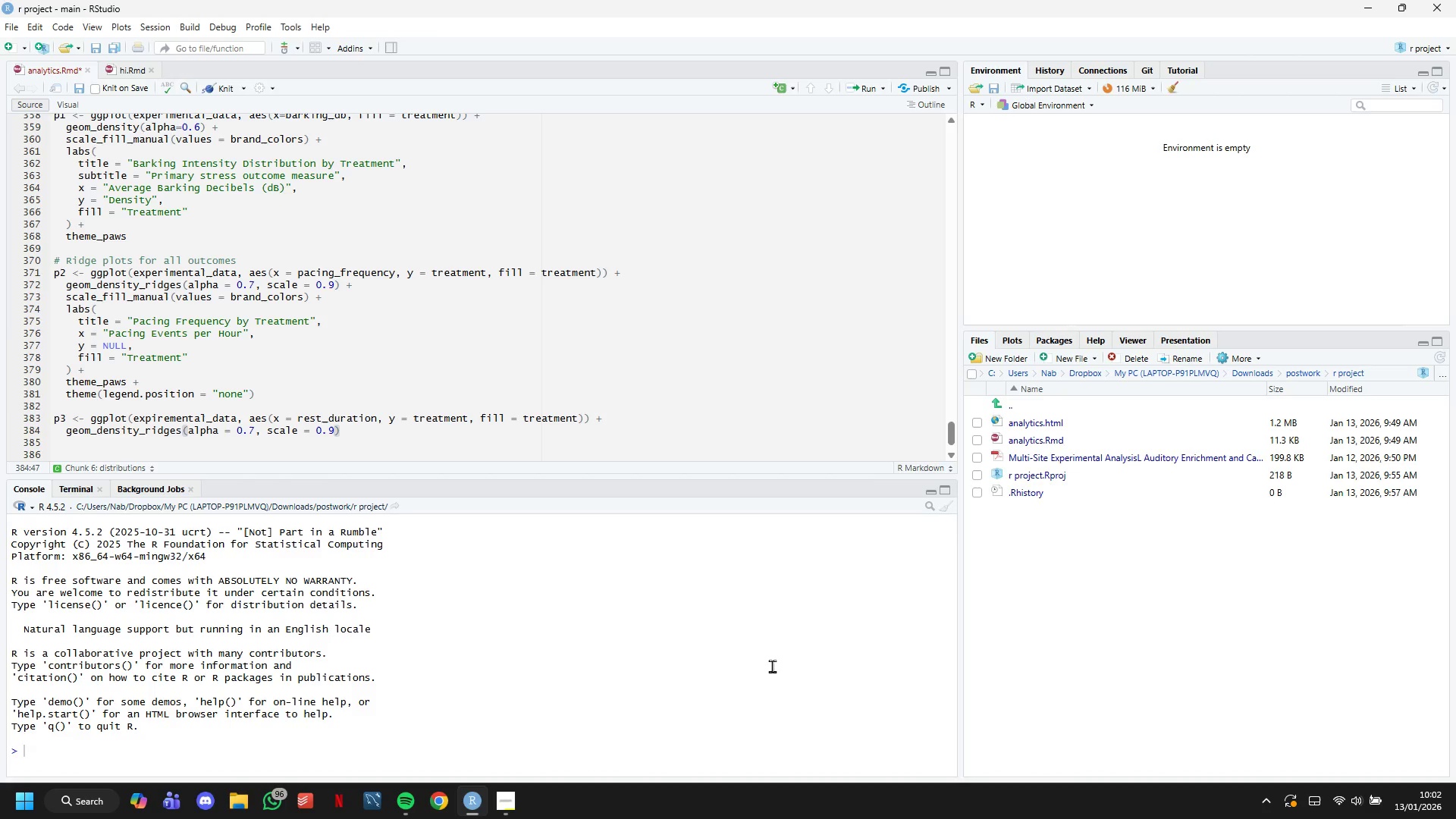 
scroll: coordinate [494, 424], scroll_direction: down, amount: 2.0
 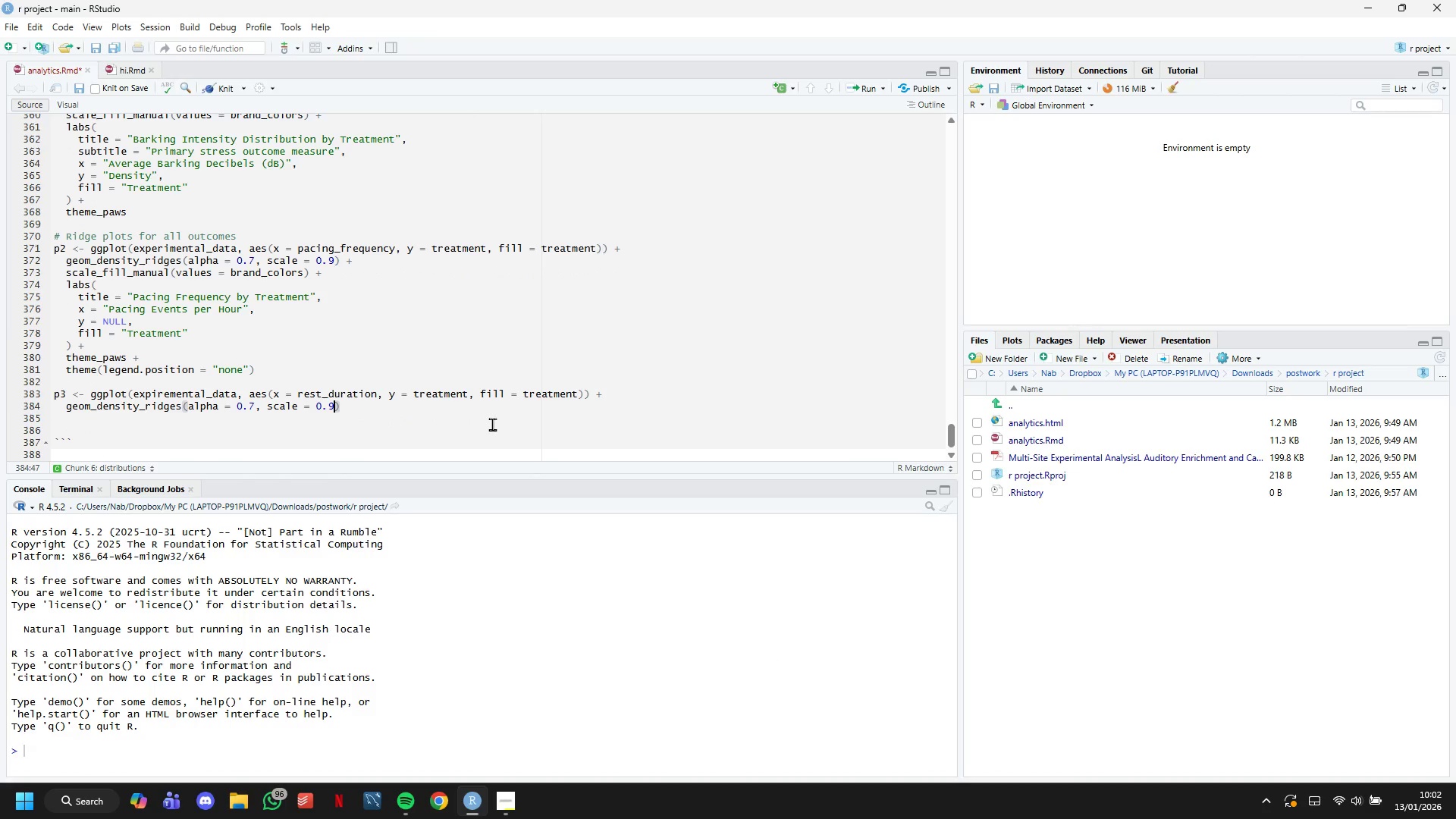 
wait(11.72)
 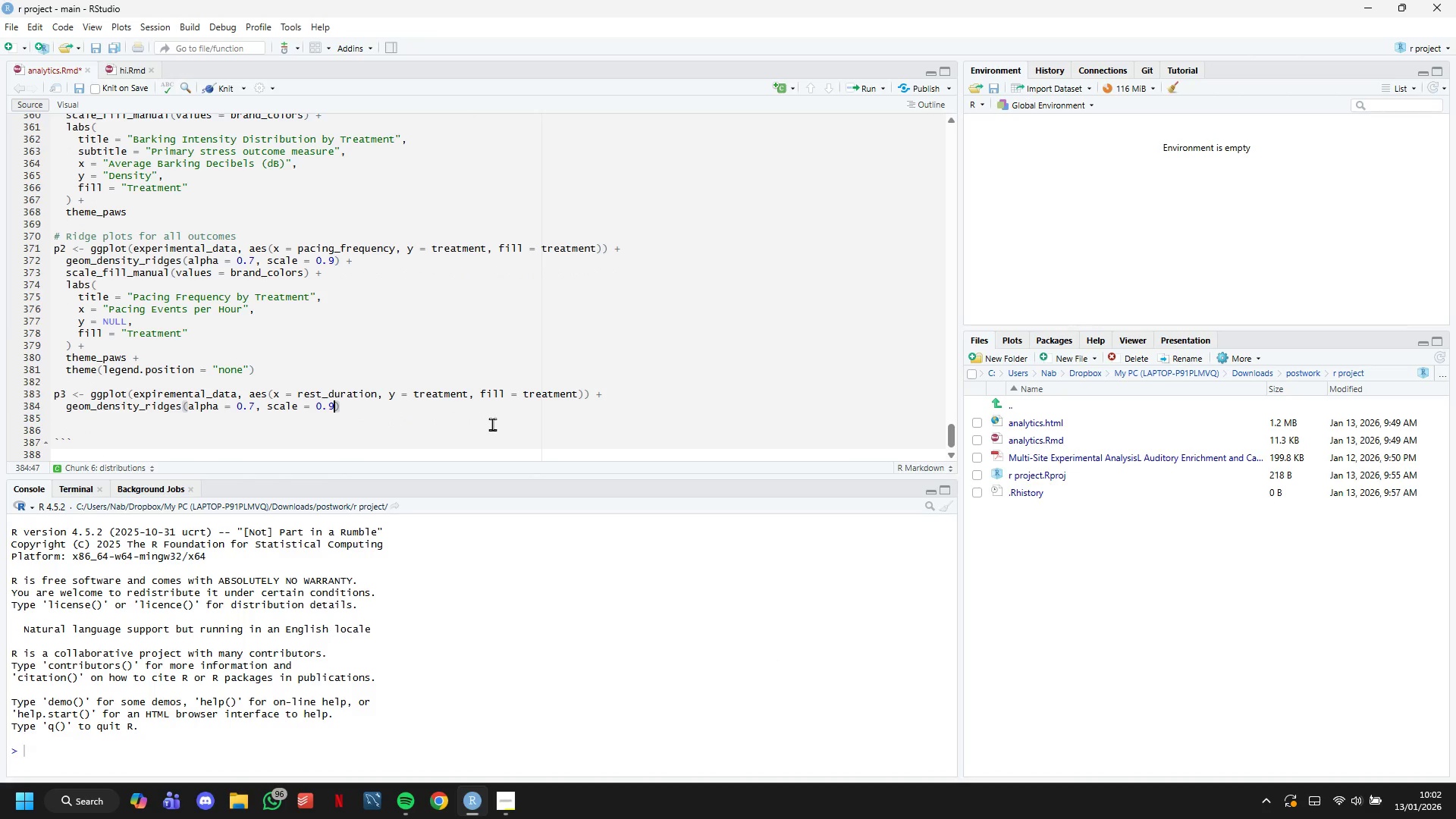 
key(ArrowRight)
 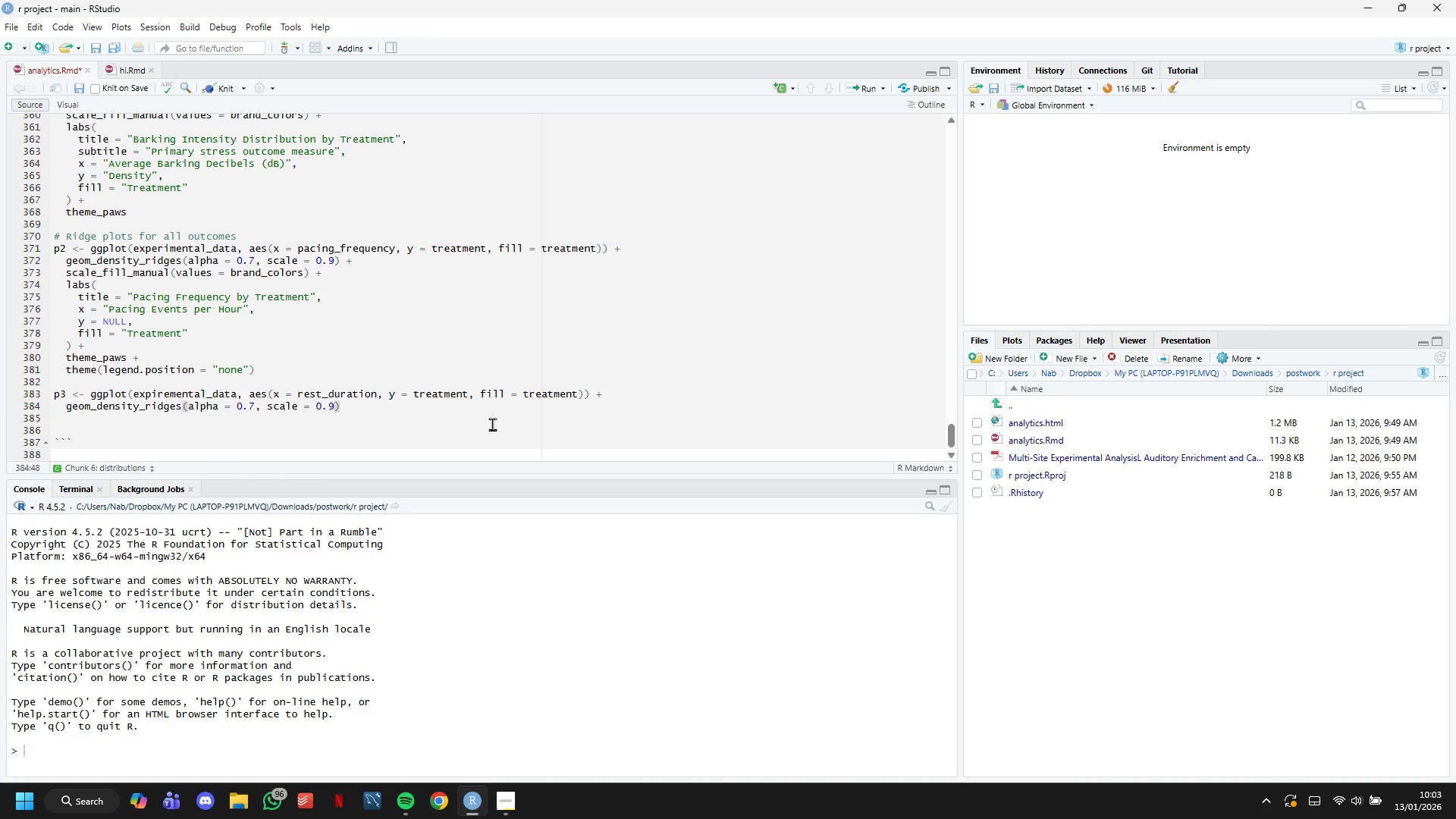 
key(Space)
 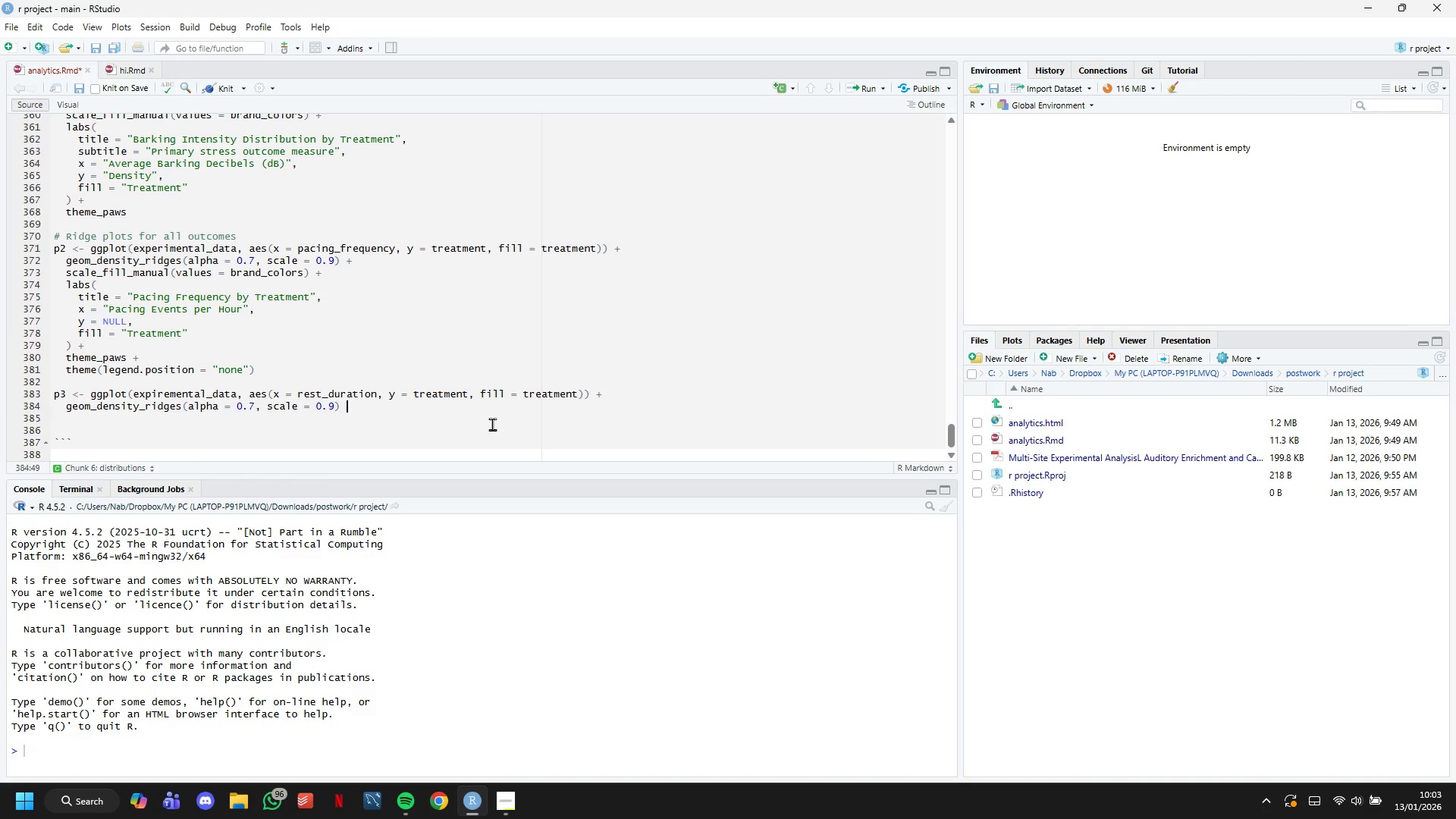 
key(Shift+Equal)
 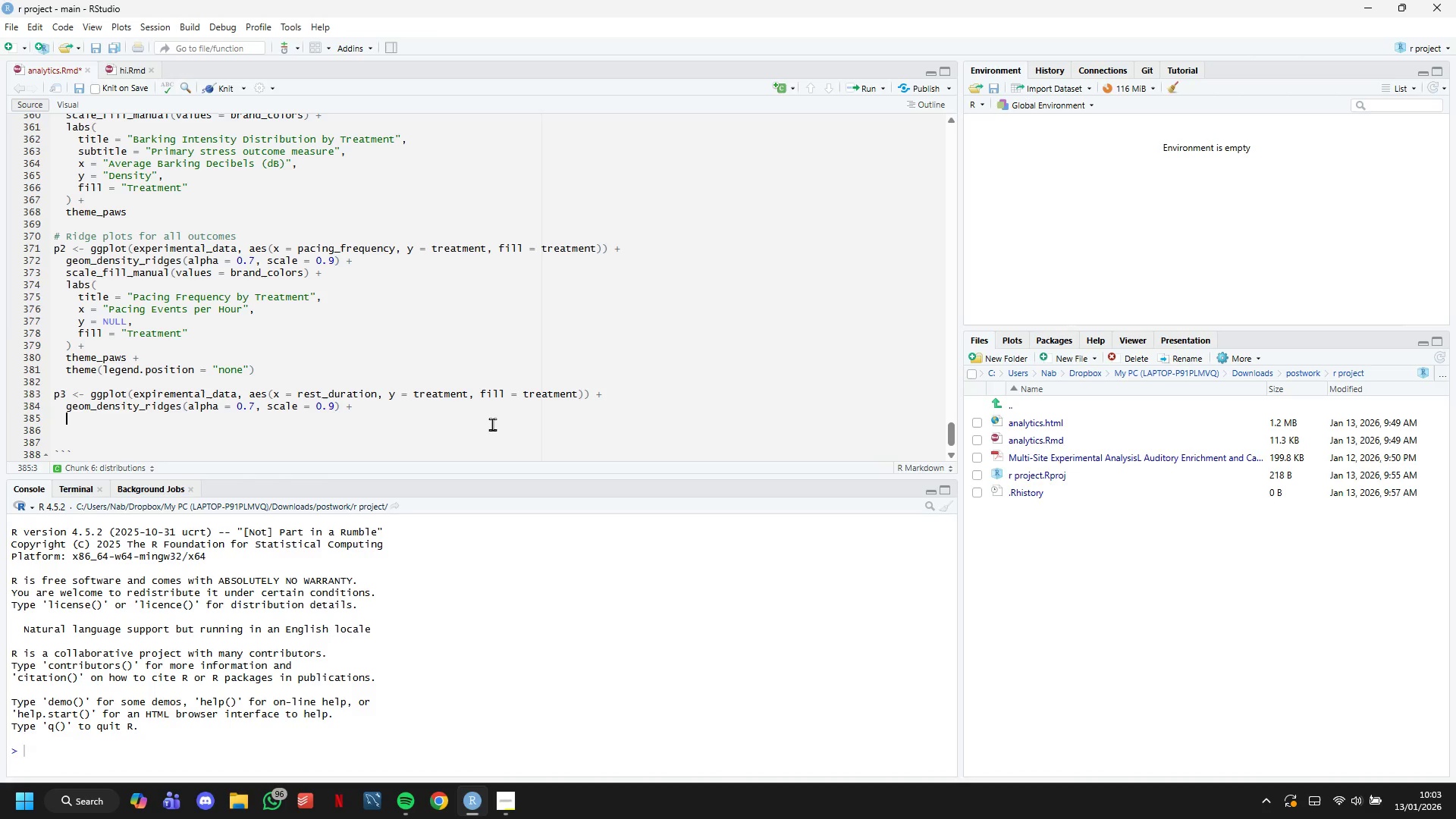 
key(Enter)
 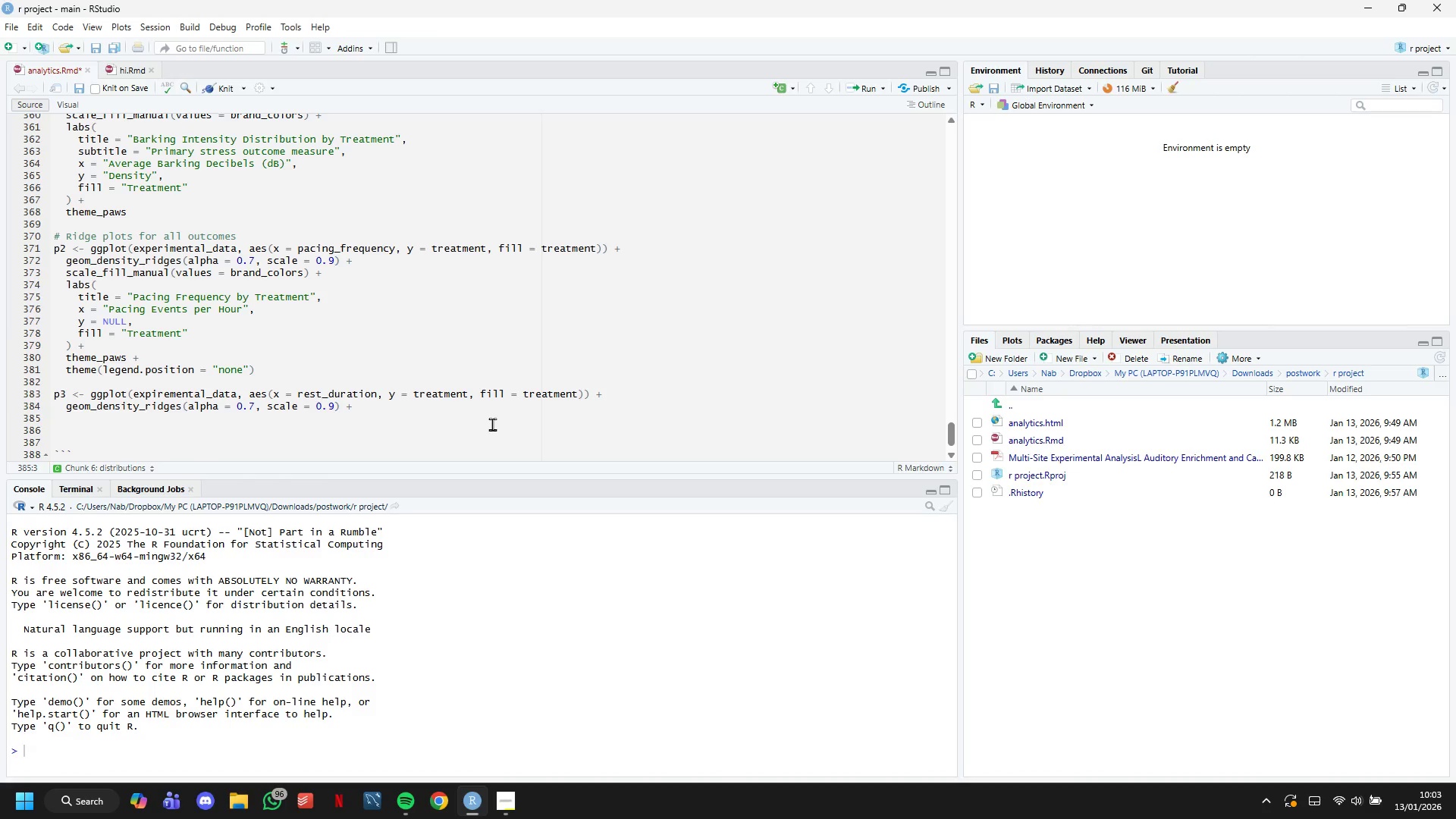 
type(scale_fill_manual()
 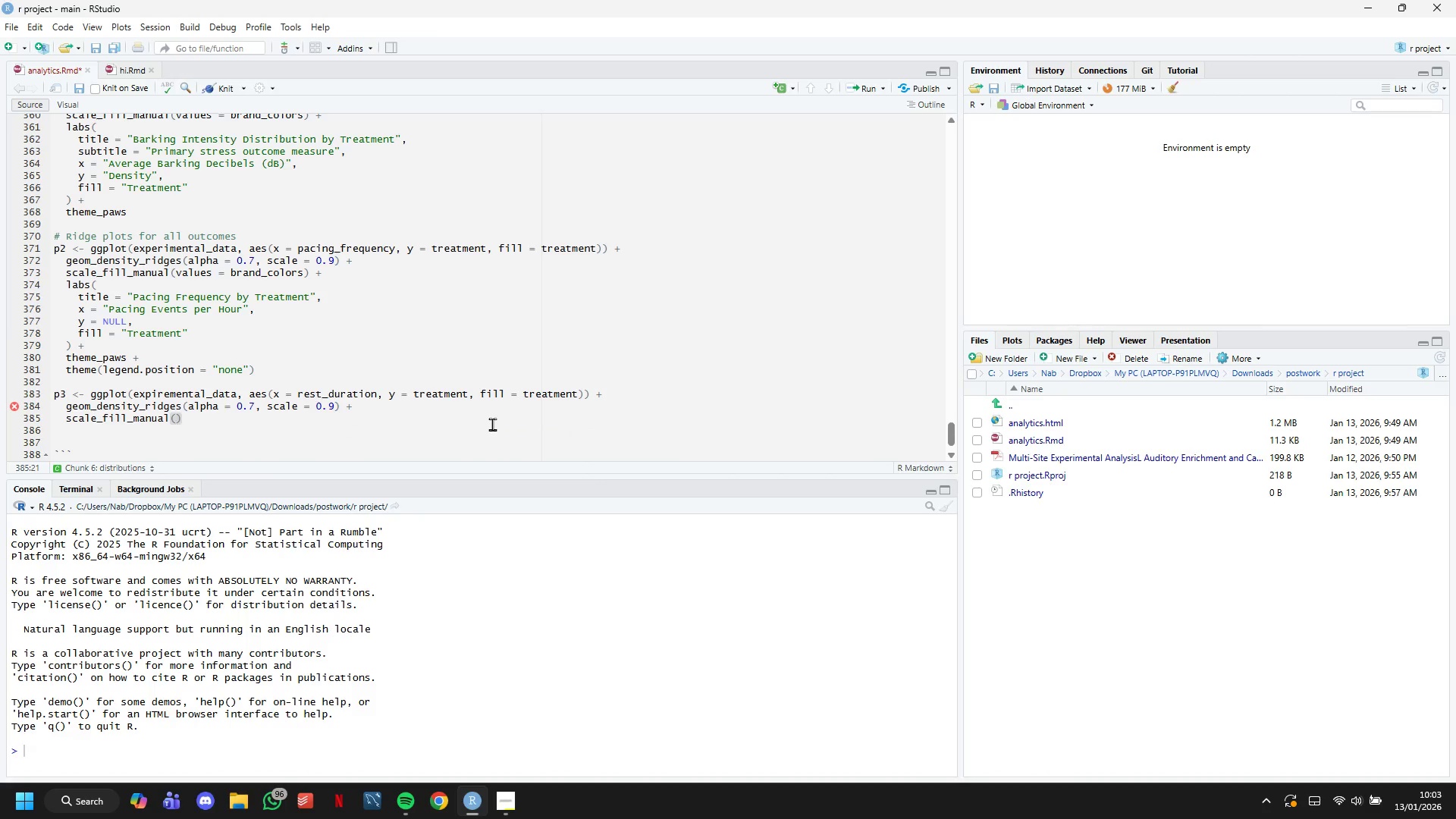 
wait(30.66)
 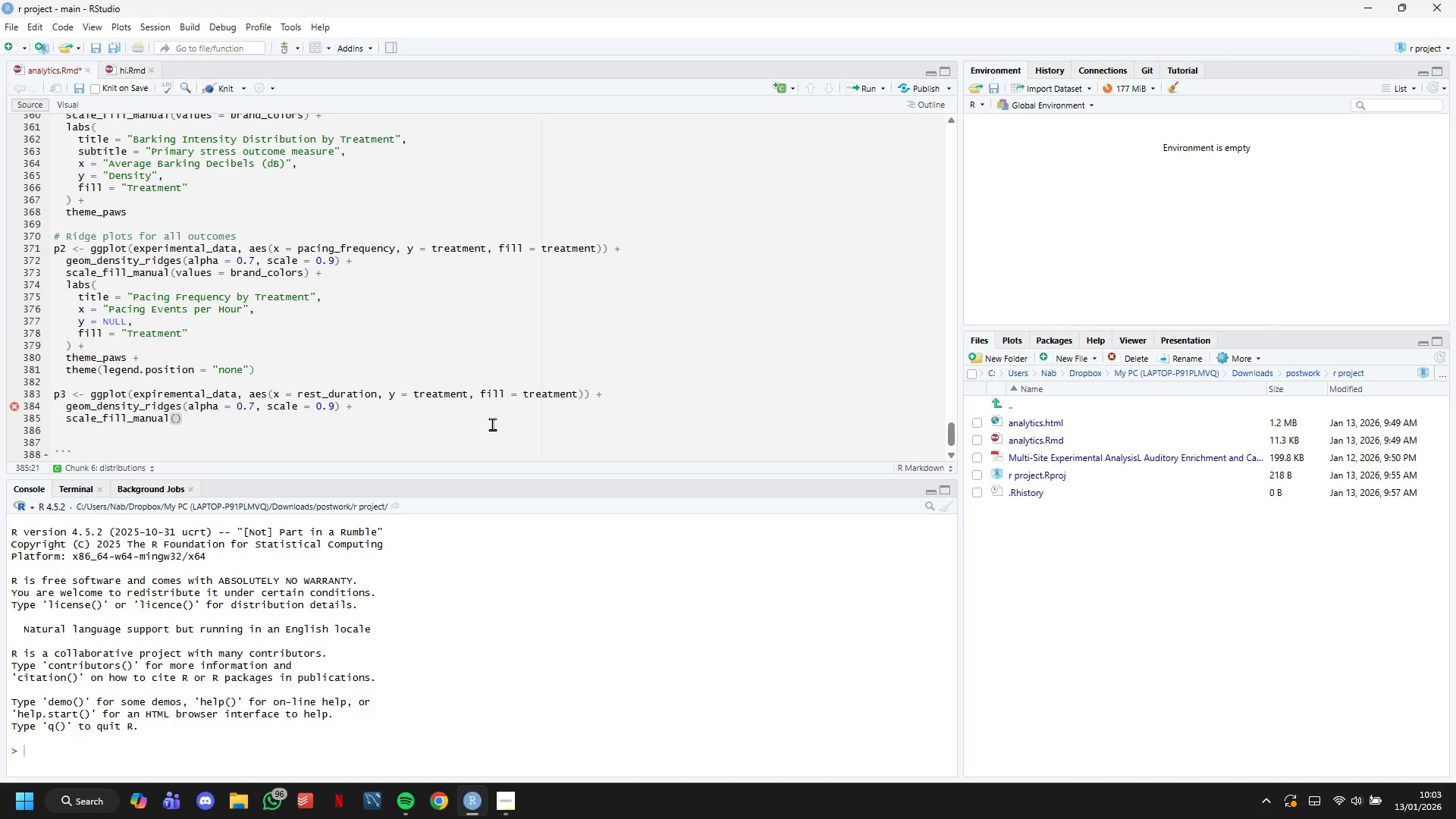 
type((values = brand_colors)
 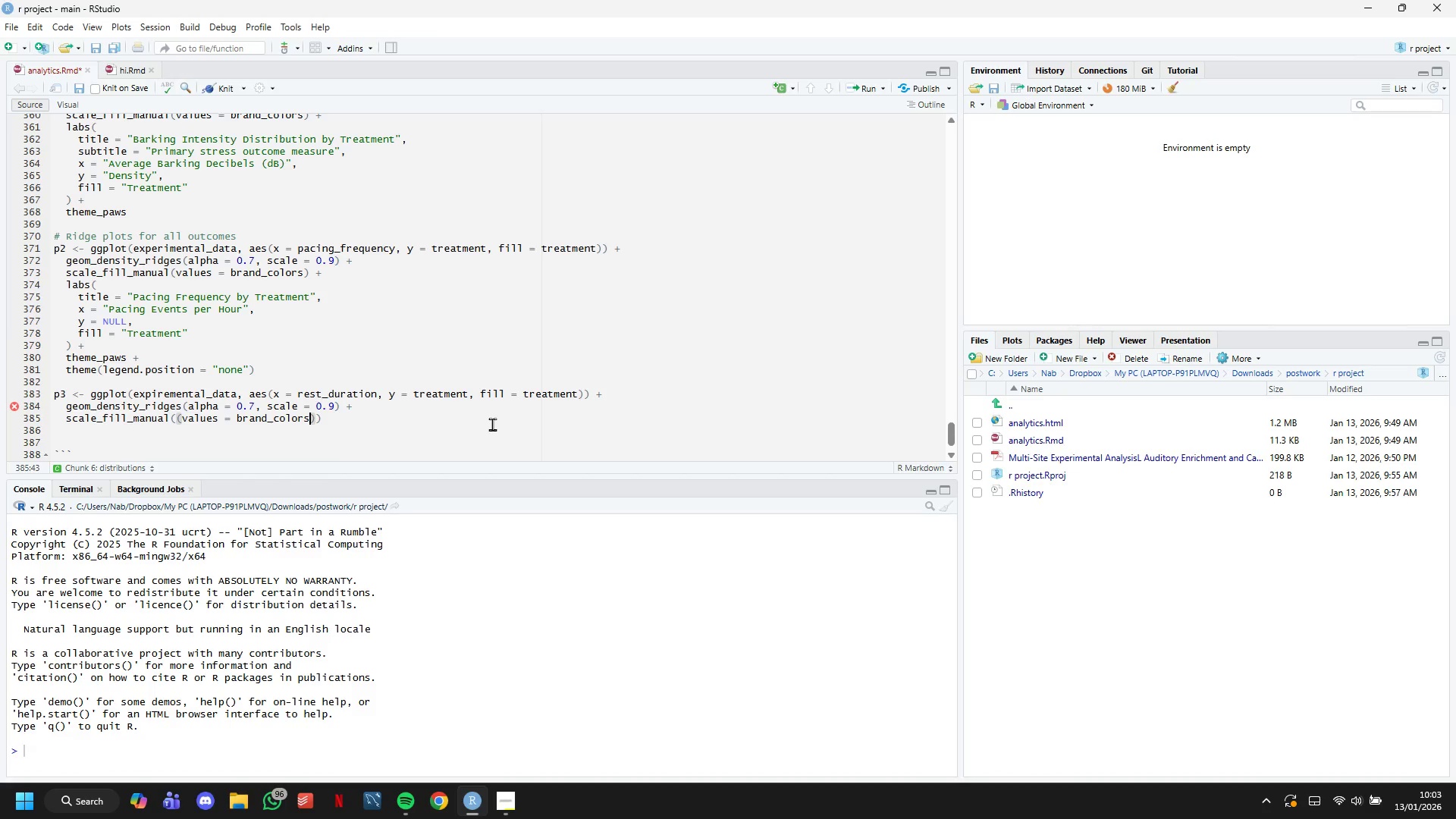 
key(ArrowRight)
 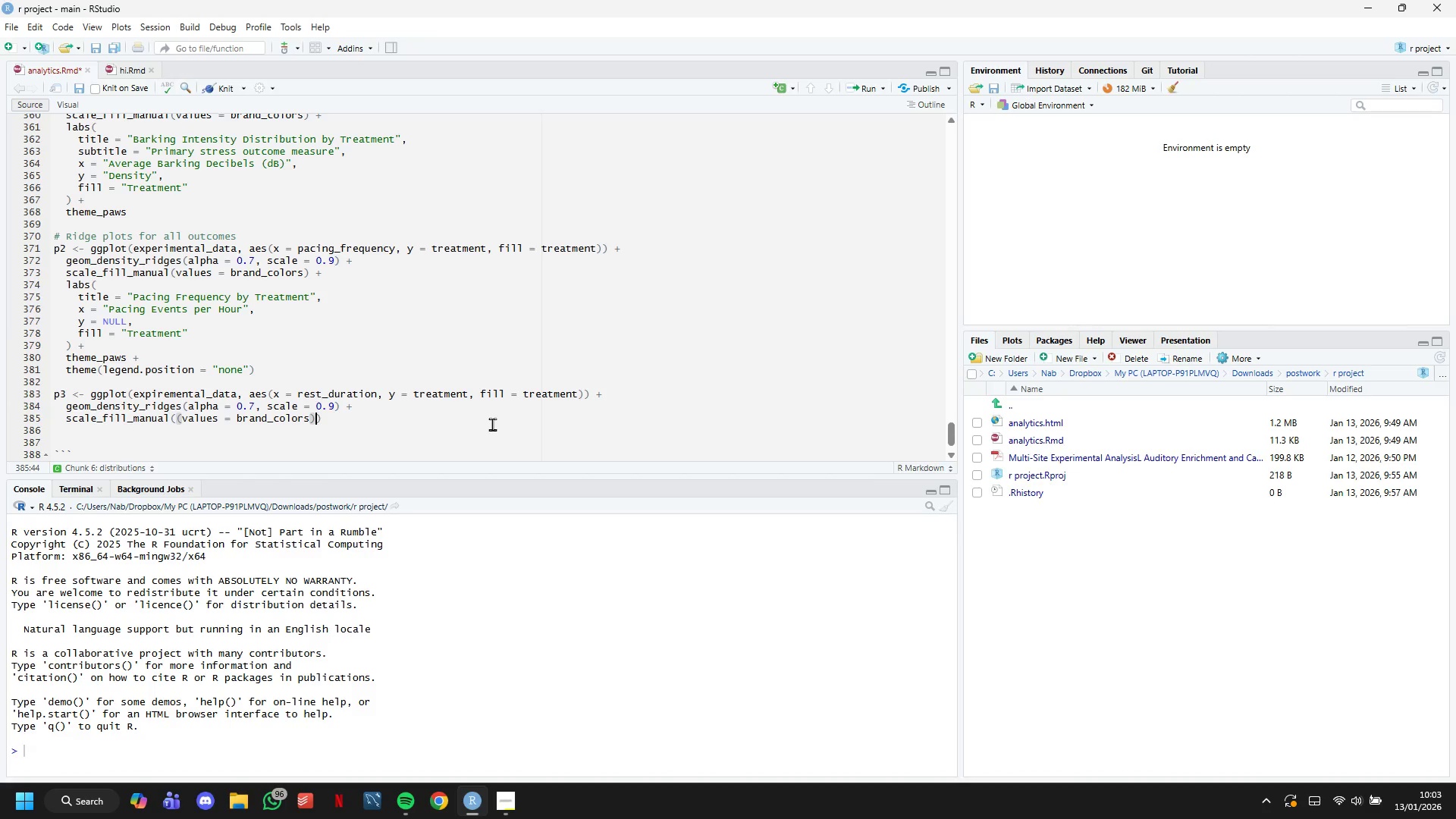 
key(Backspace)
 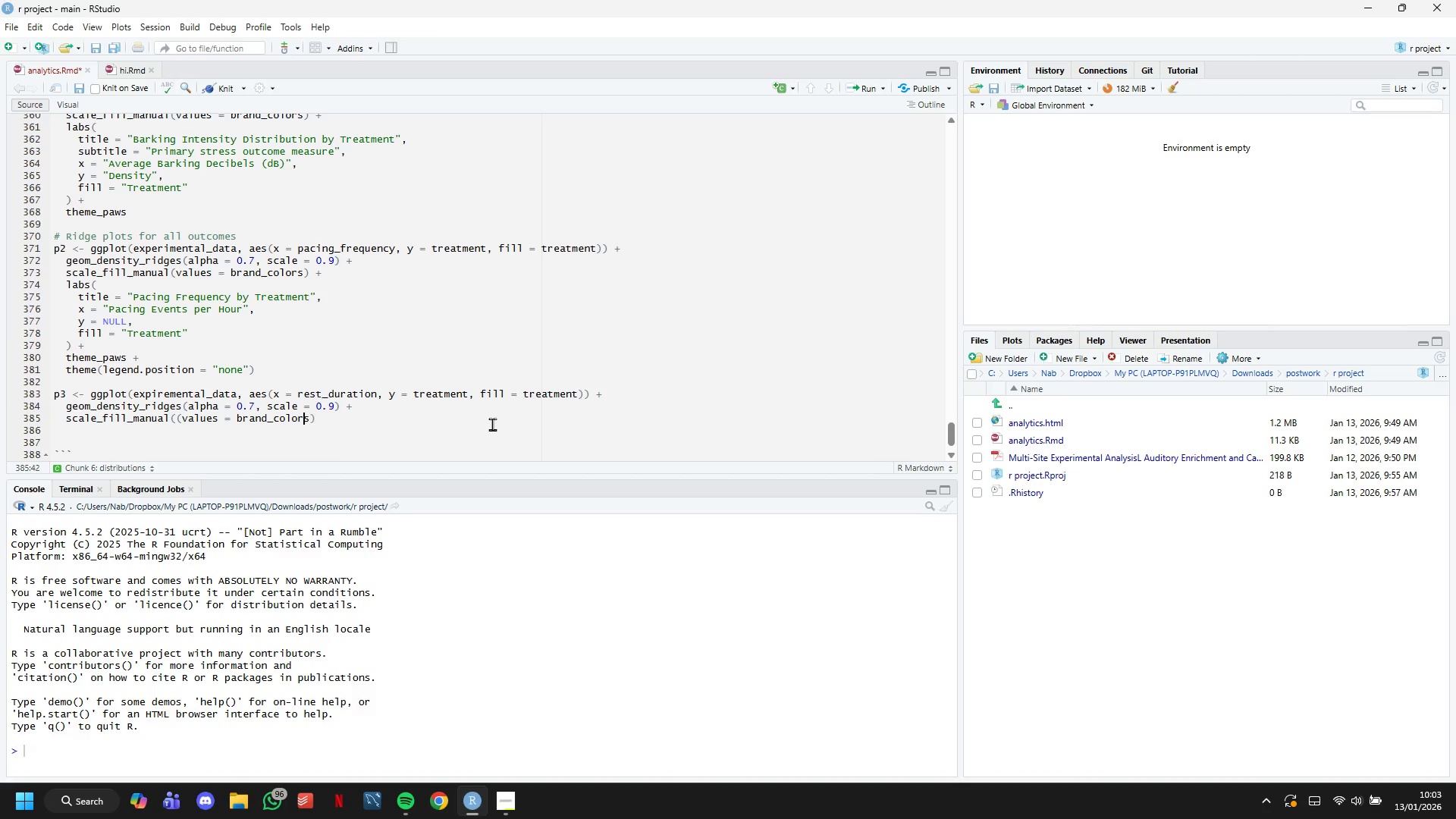 
hold_key(key=ArrowLeft, duration=0.97)
 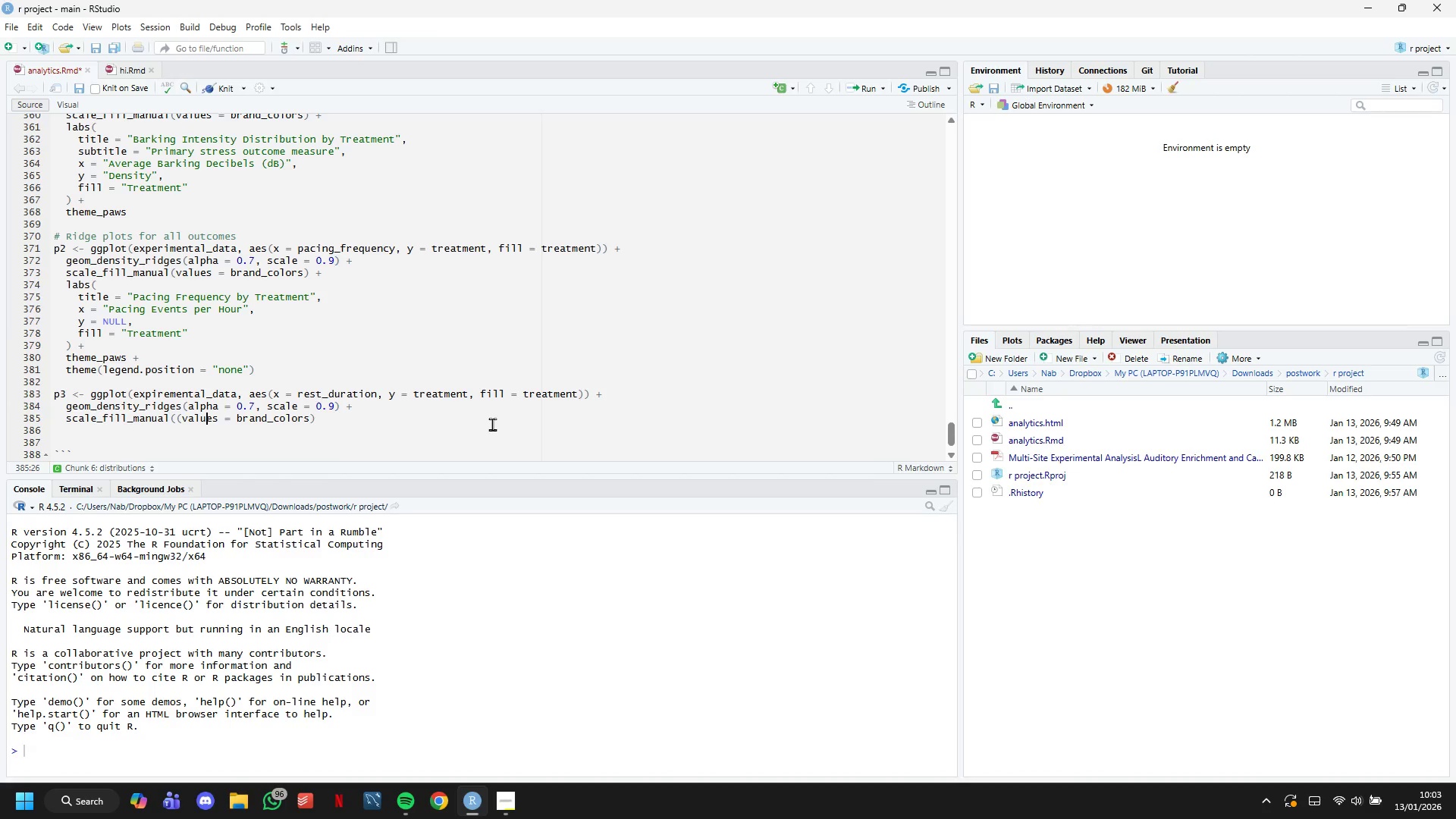 
key(ArrowLeft)
 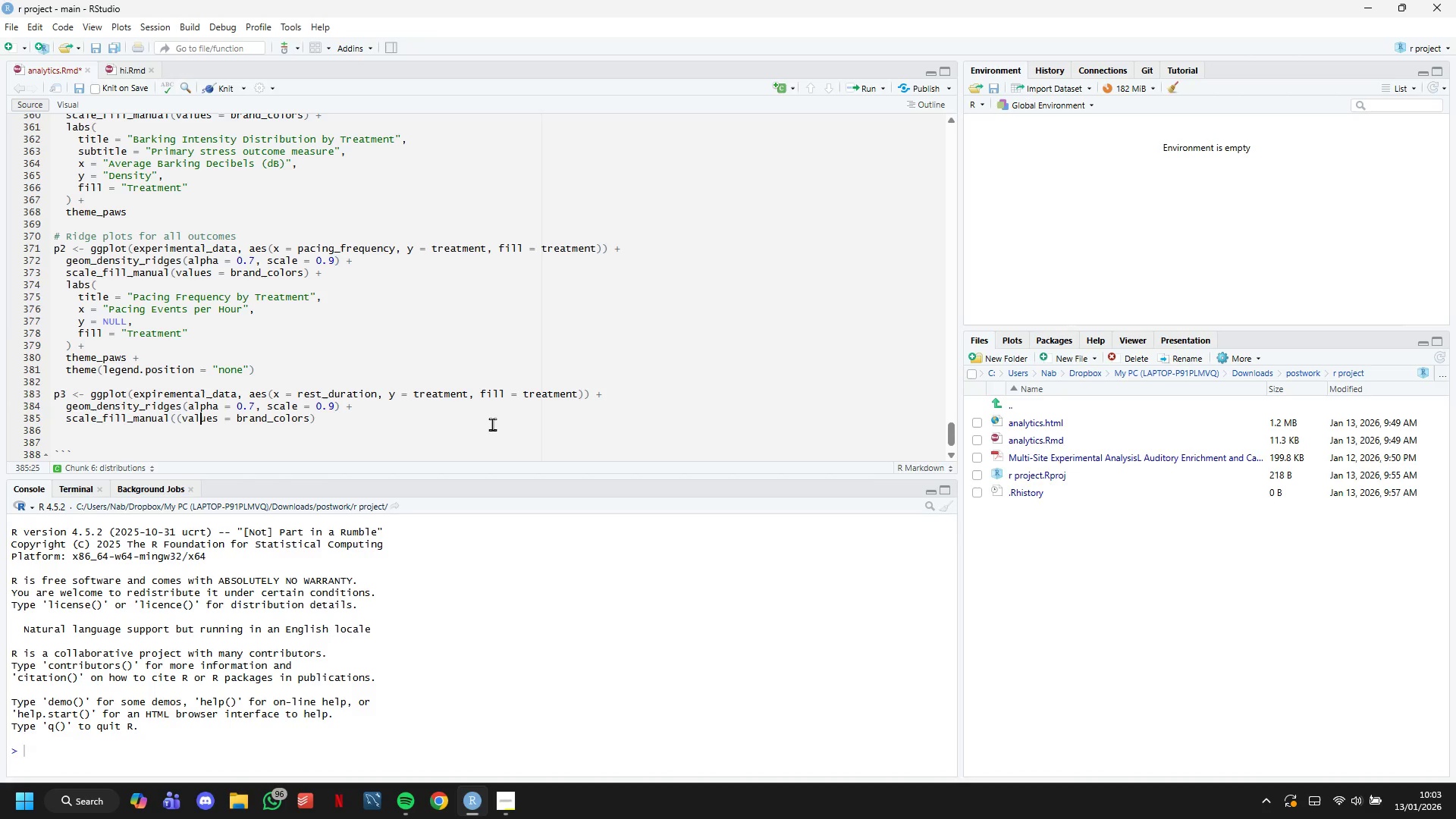 
key(ArrowLeft)
 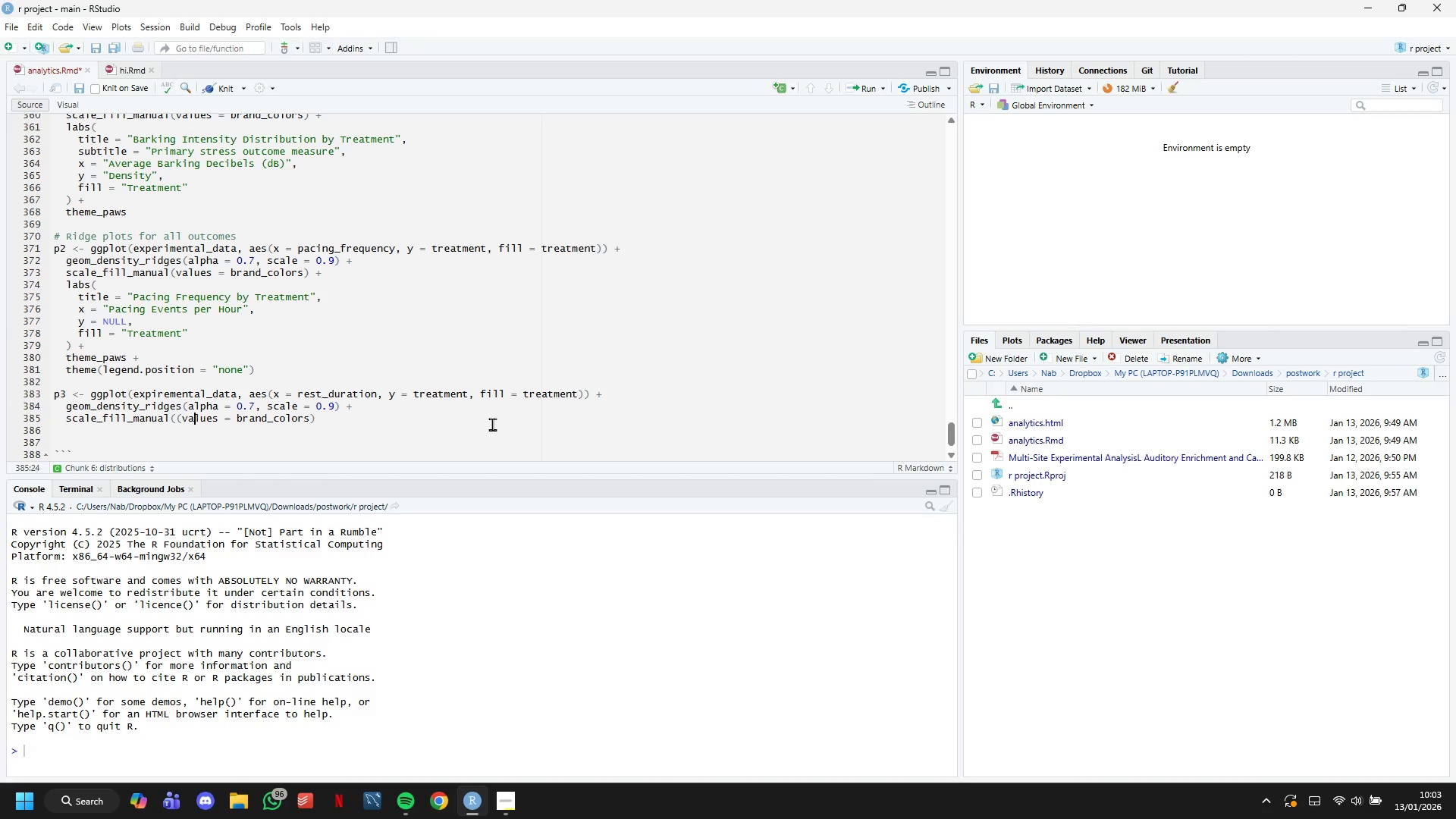 
key(ArrowLeft)
 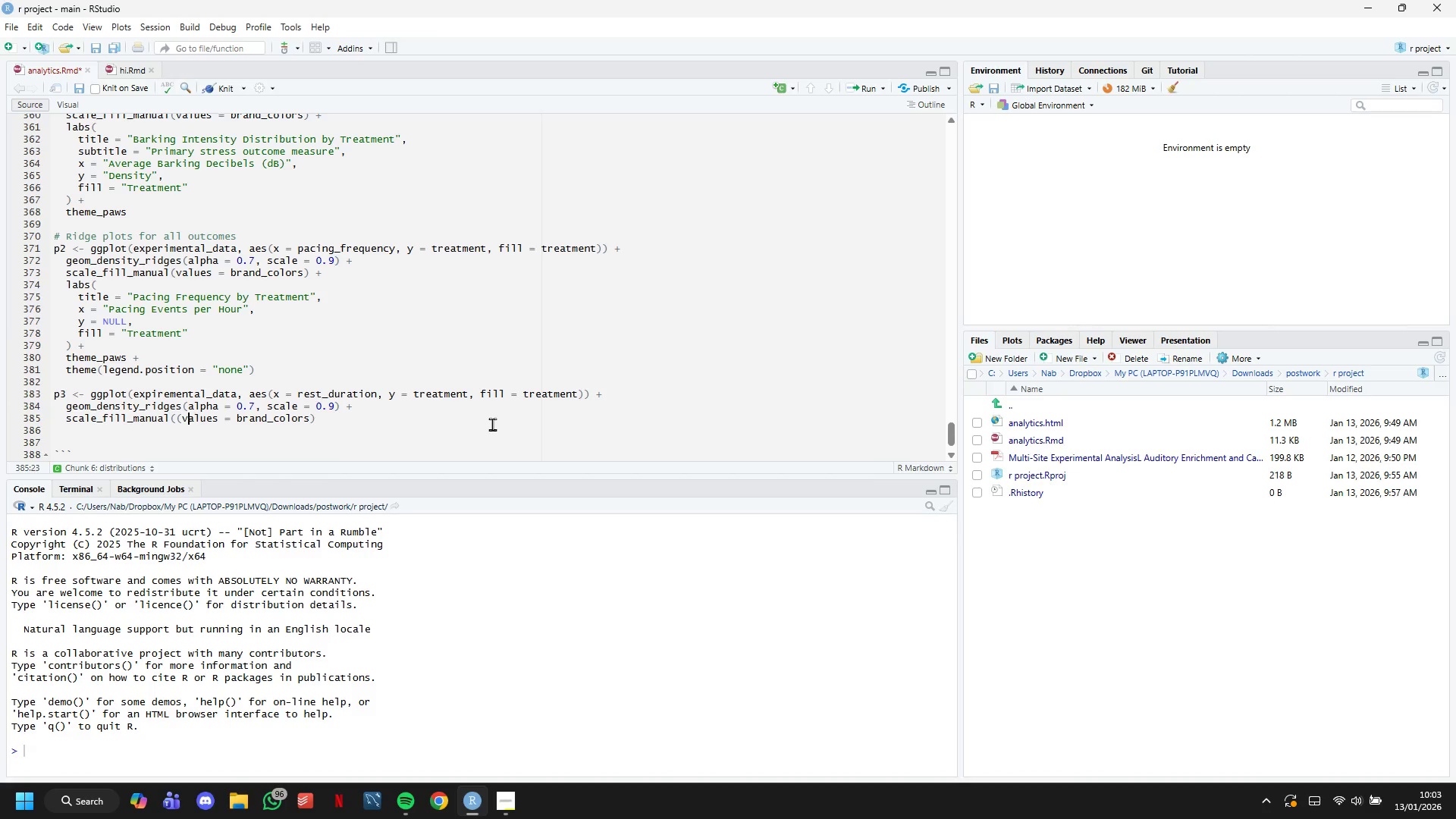 
key(ArrowLeft)
 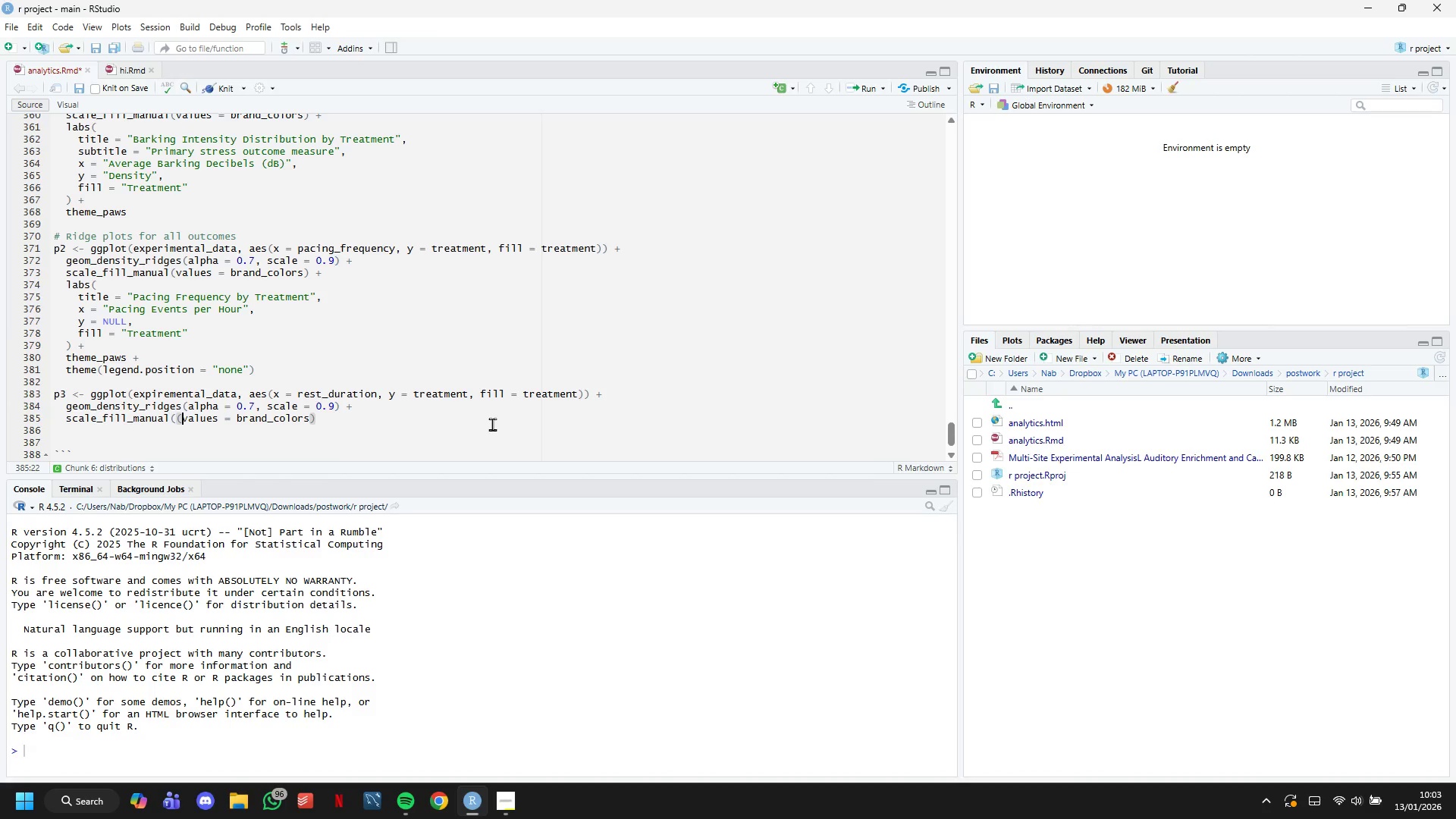 
key(Backspace)
 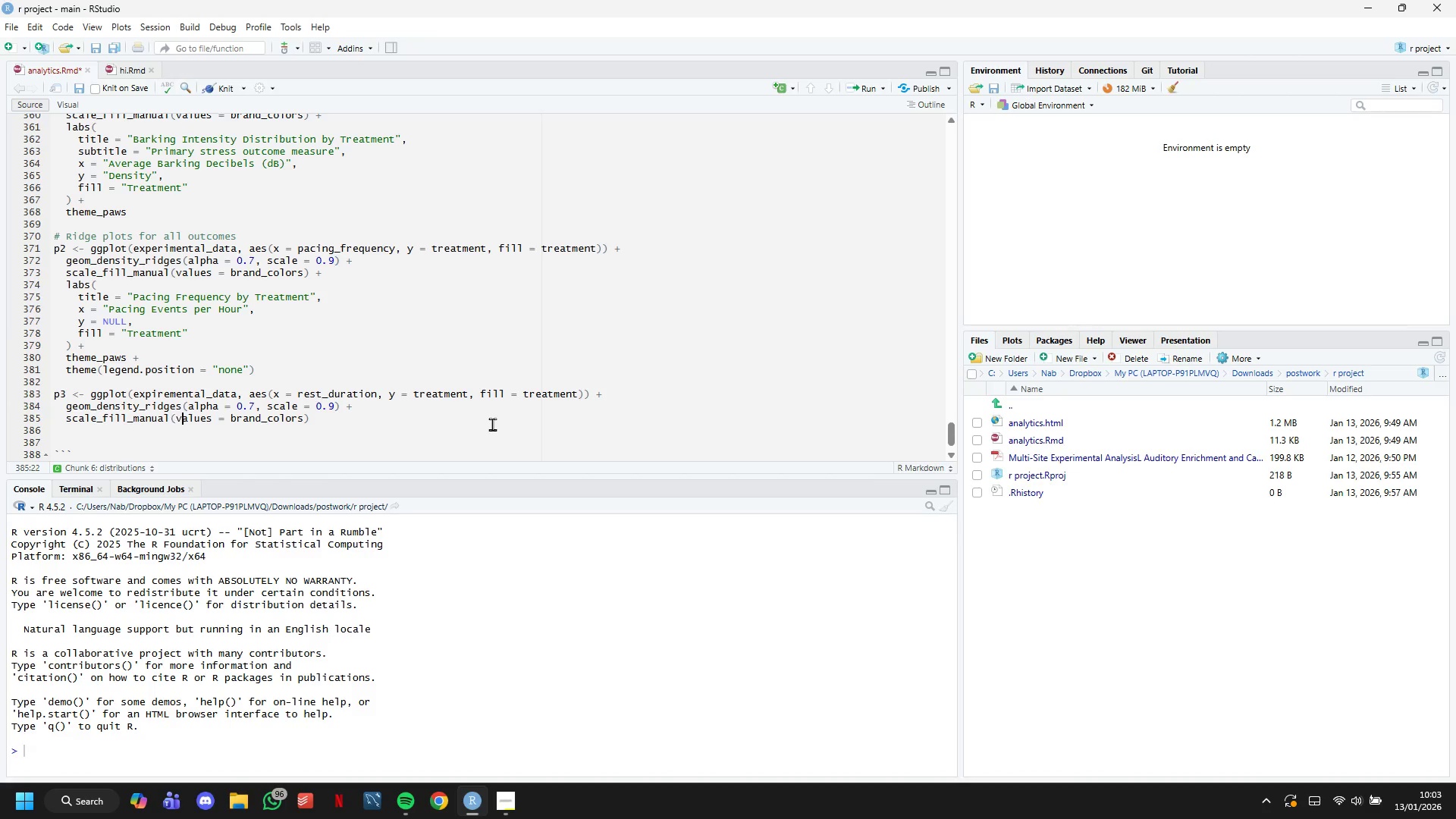 
hold_key(key=ArrowRight, duration=1.03)
 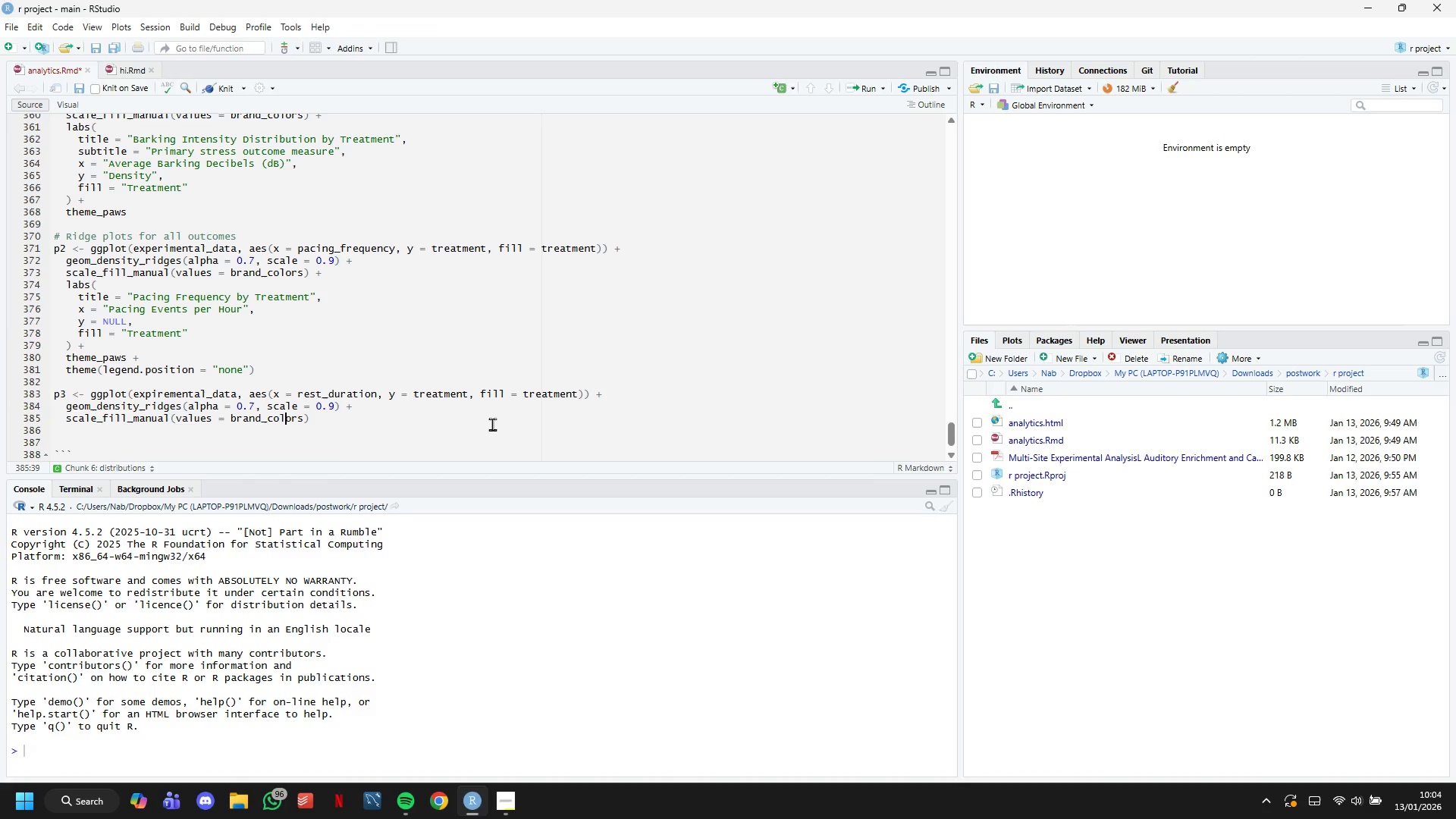 
key(ArrowRight)
 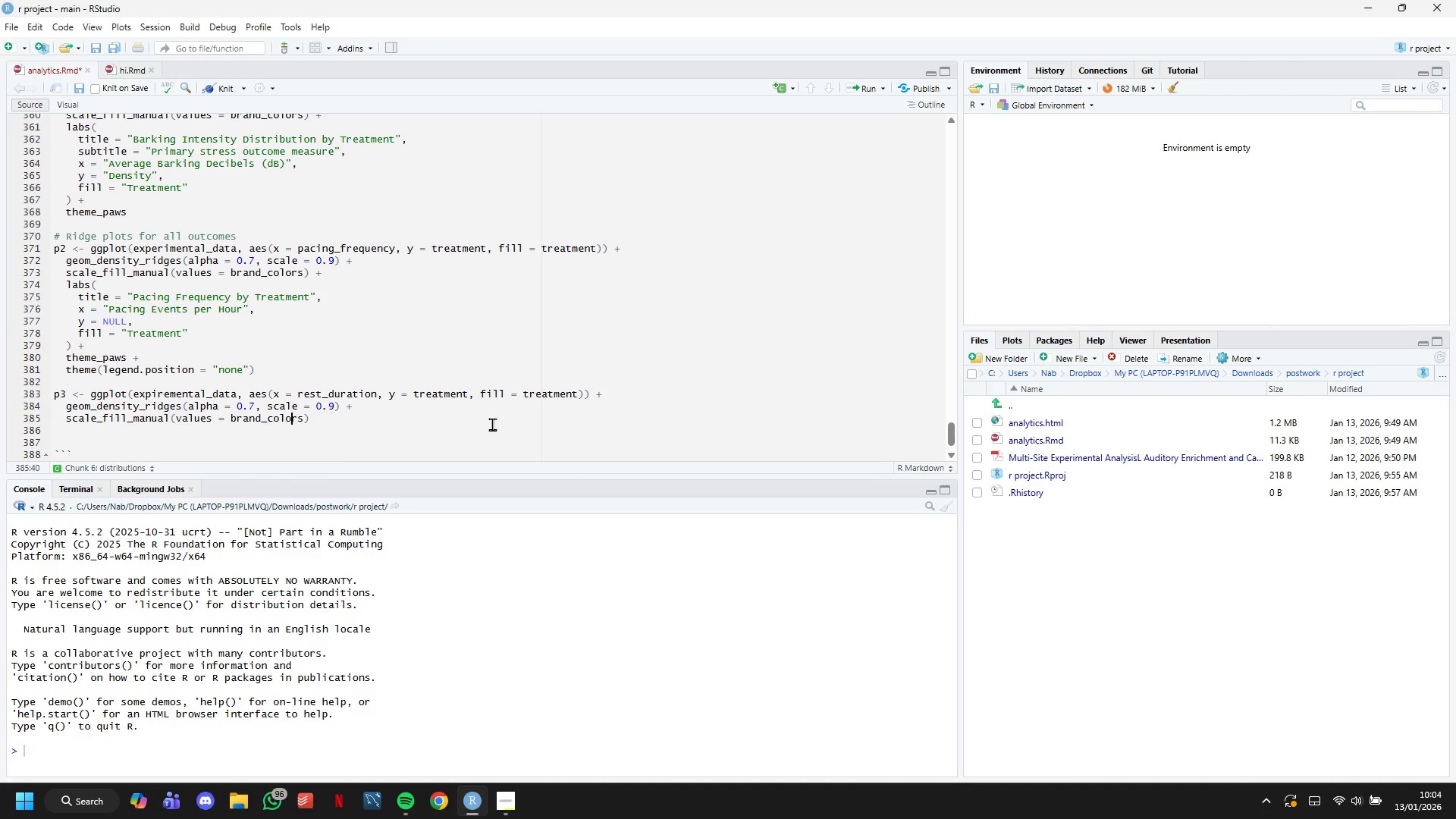 
key(ArrowRight)
 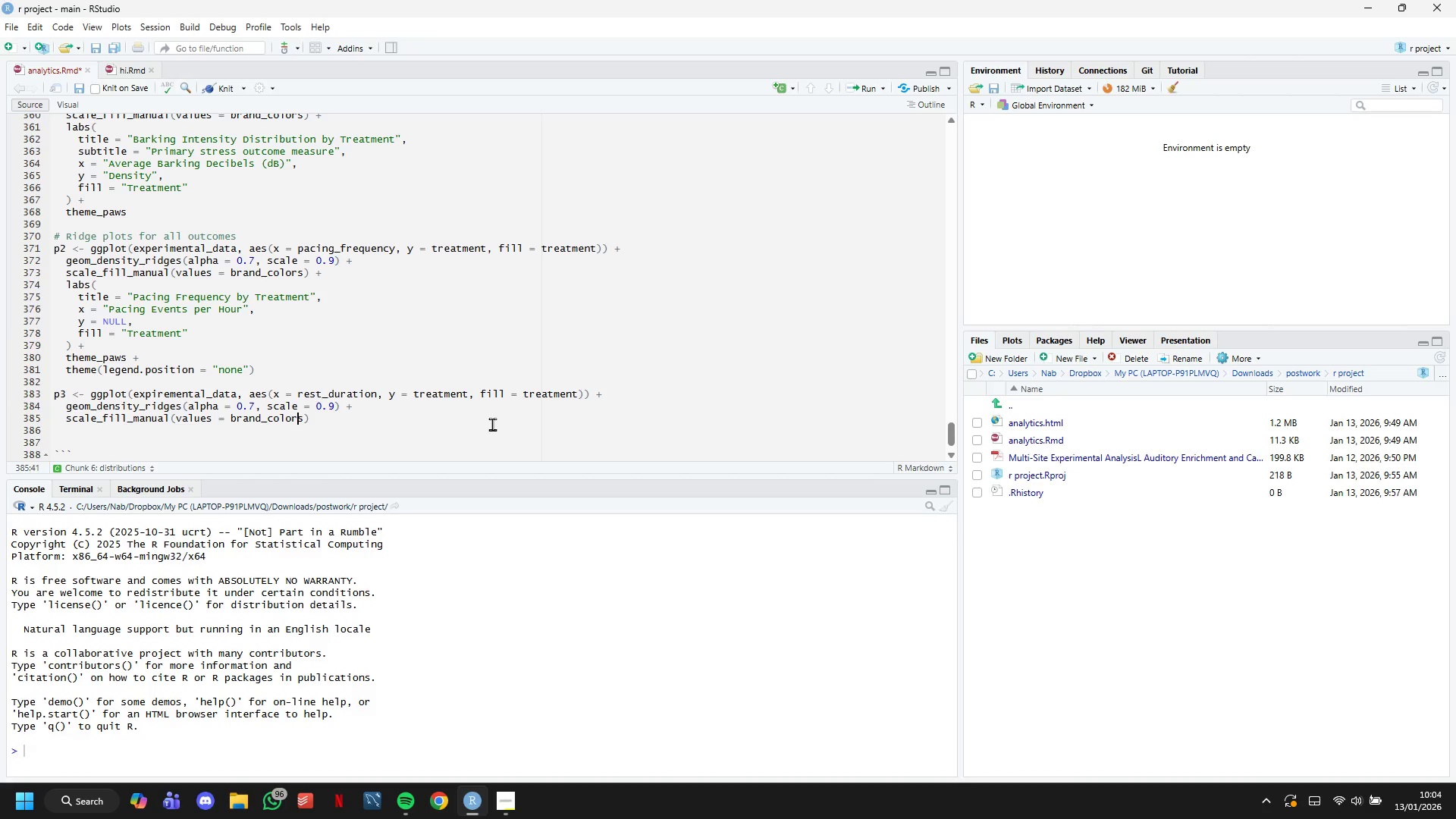 
key(ArrowRight)
 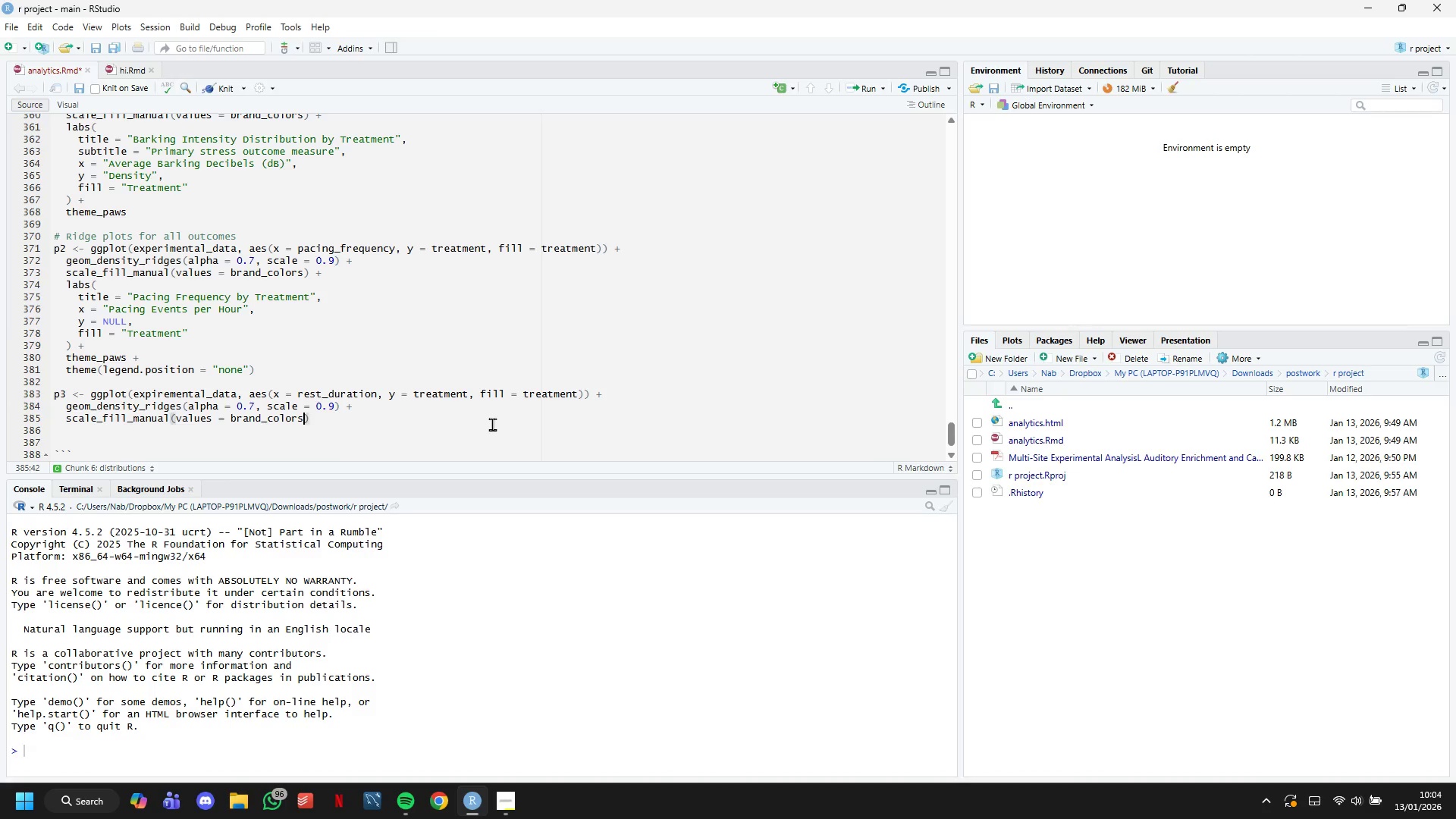 
key(ArrowRight)
 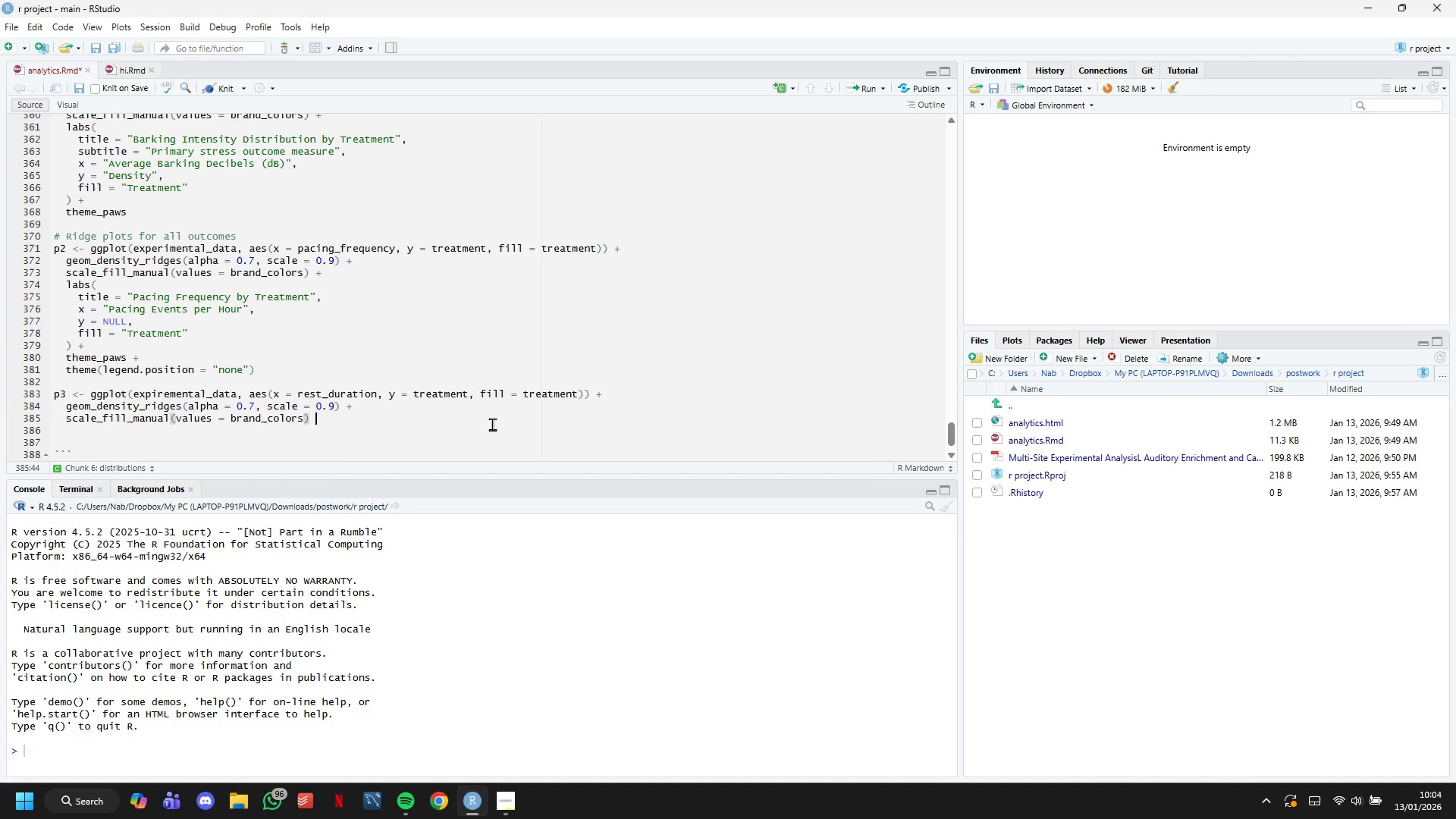 
key(Space)
 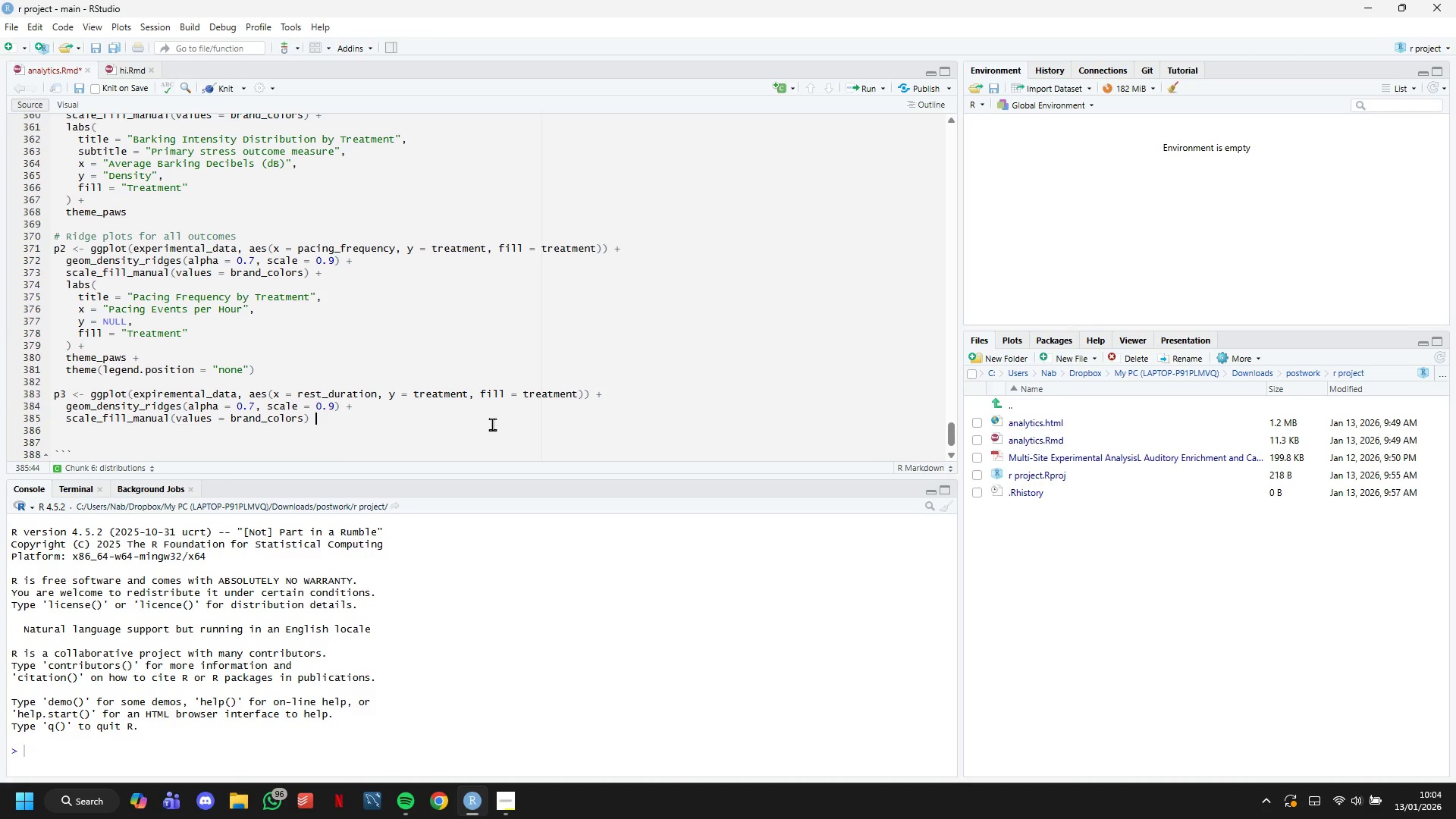 
key(Shift+Equal)
 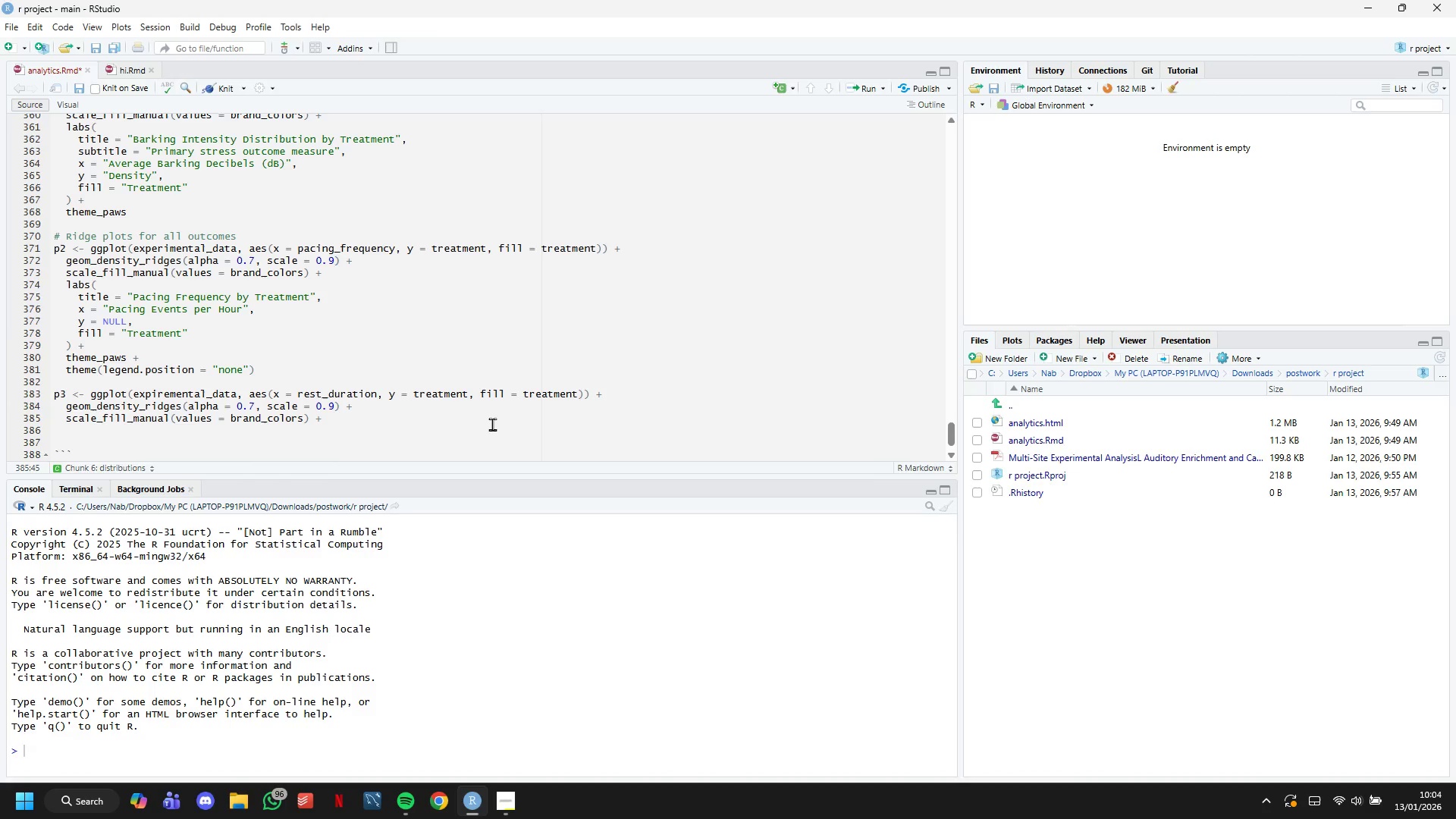 
key(Enter)
 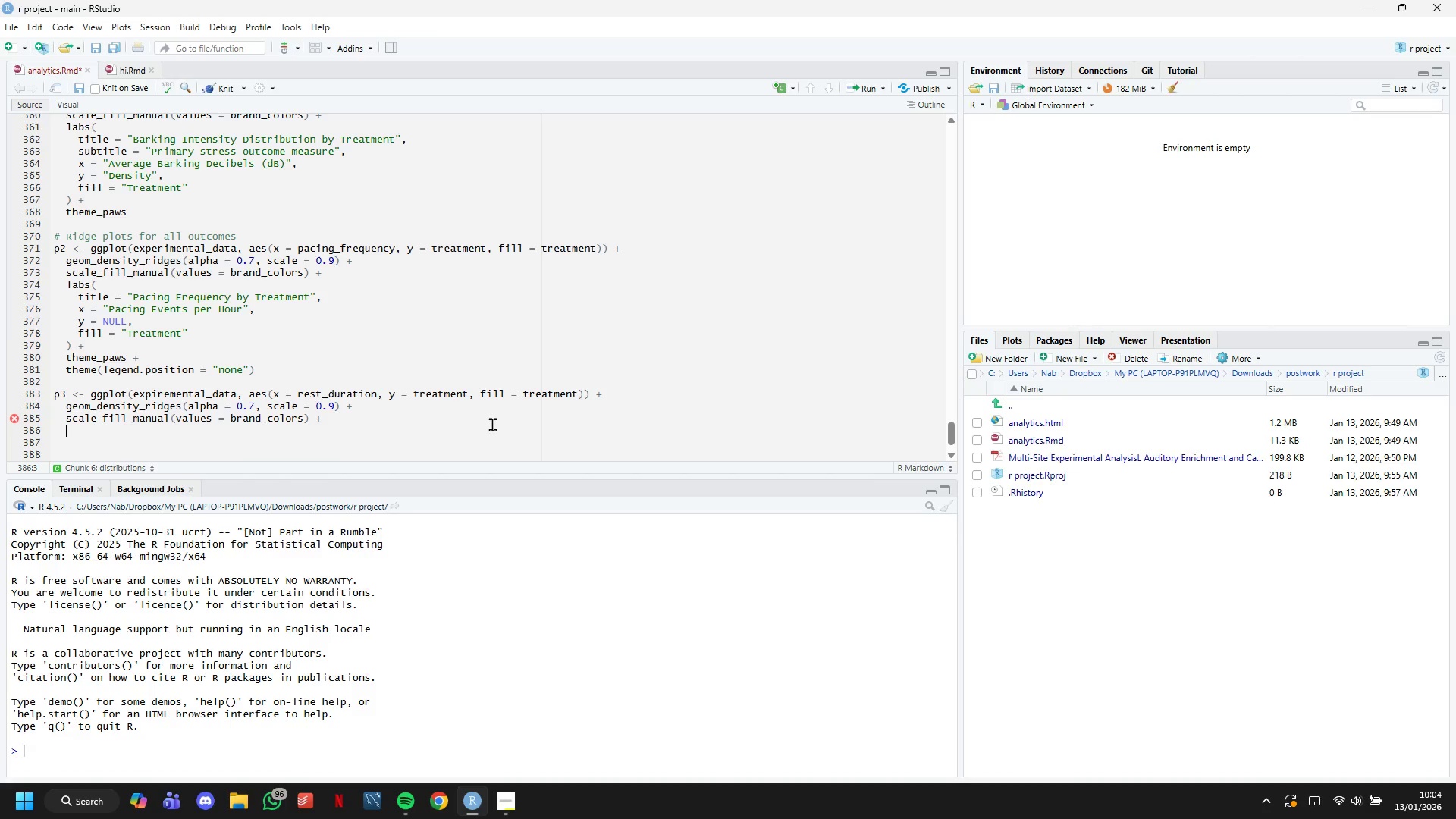 
type(labs()
 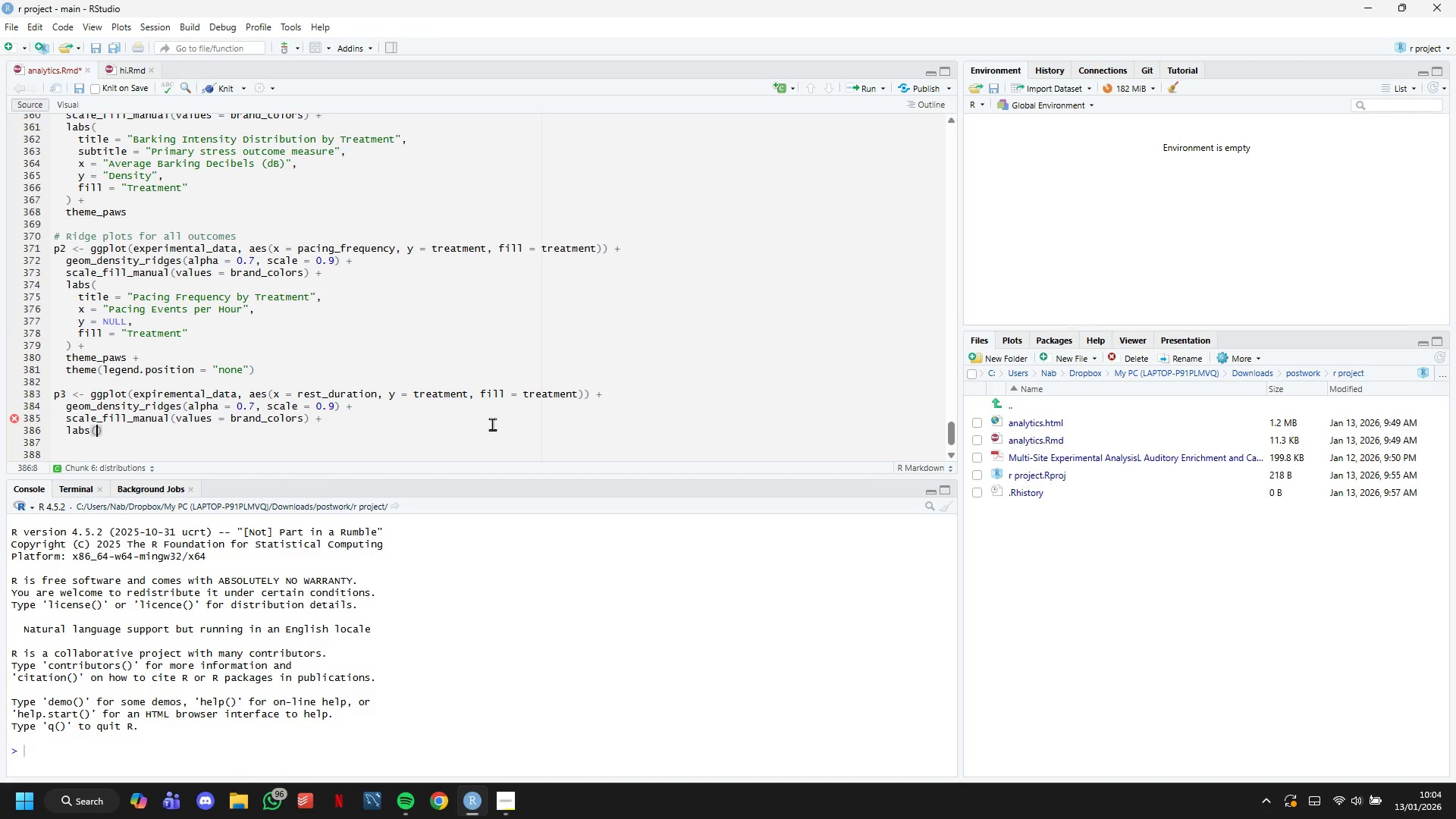 
key(Enter)
 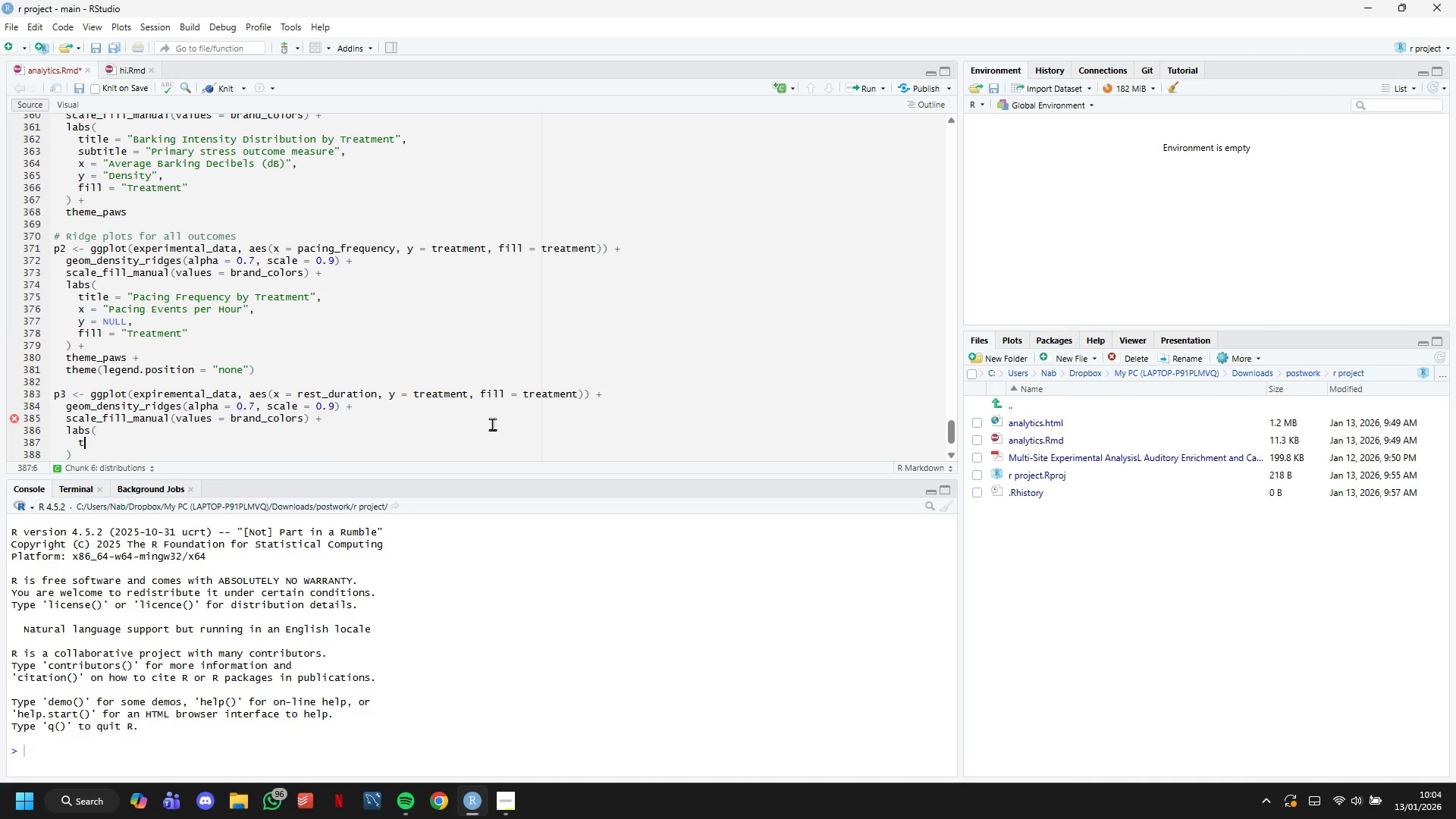 
type(title = "Rest DU)
key(Backspace)
type(uration by Treatment)
 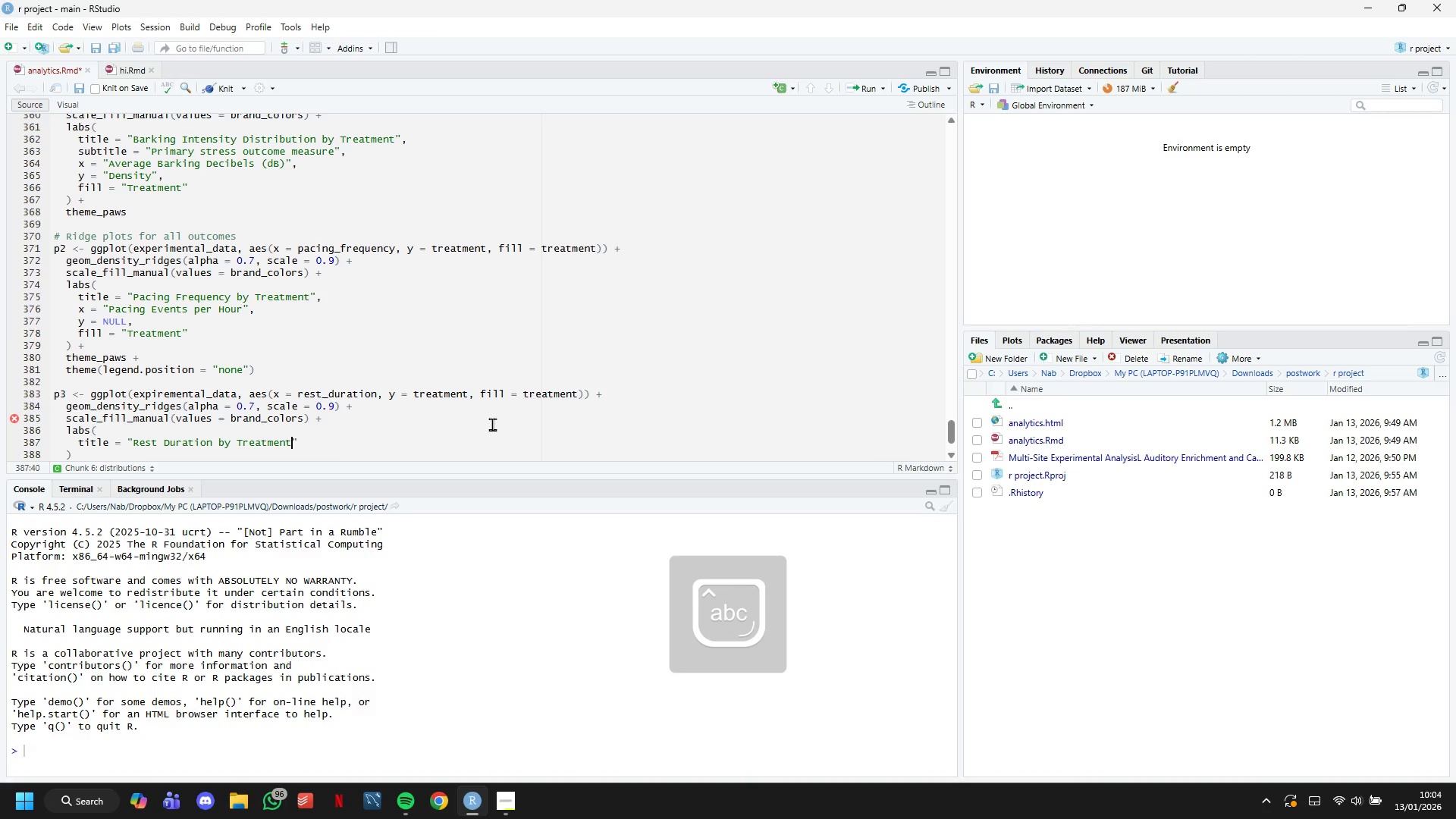 
key(ArrowRight)
 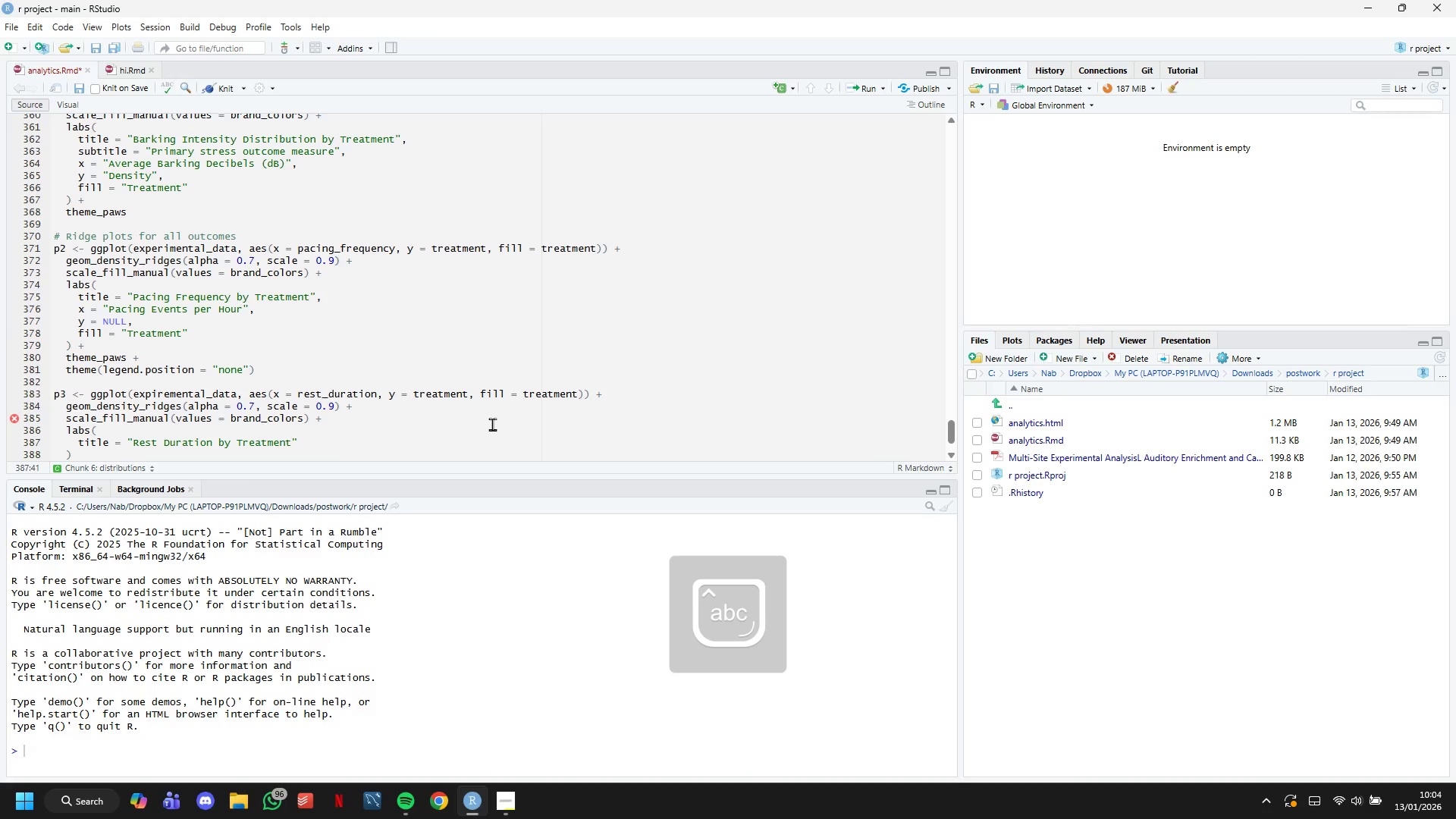 
key(Comma)
 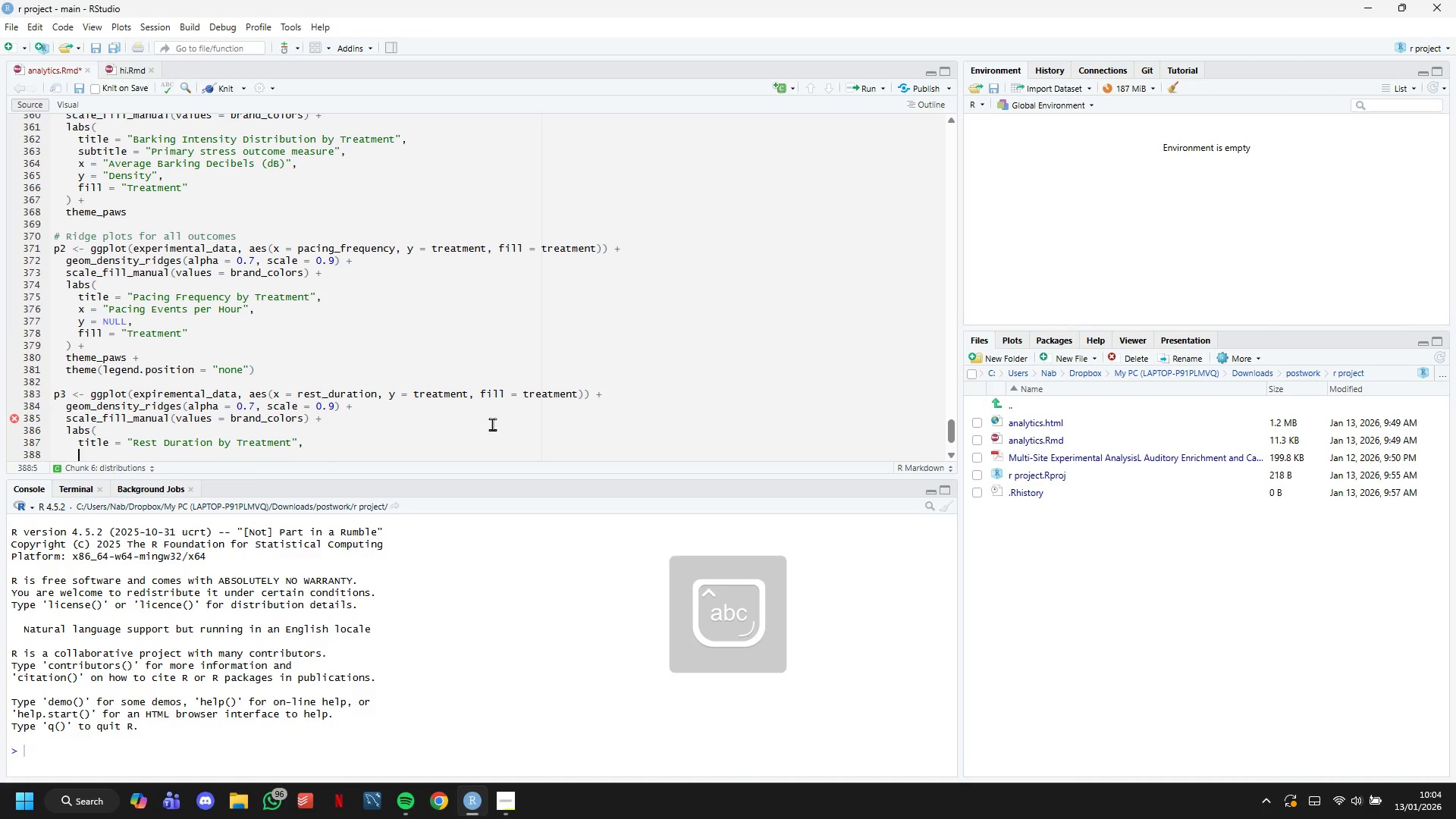 
key(Enter)
 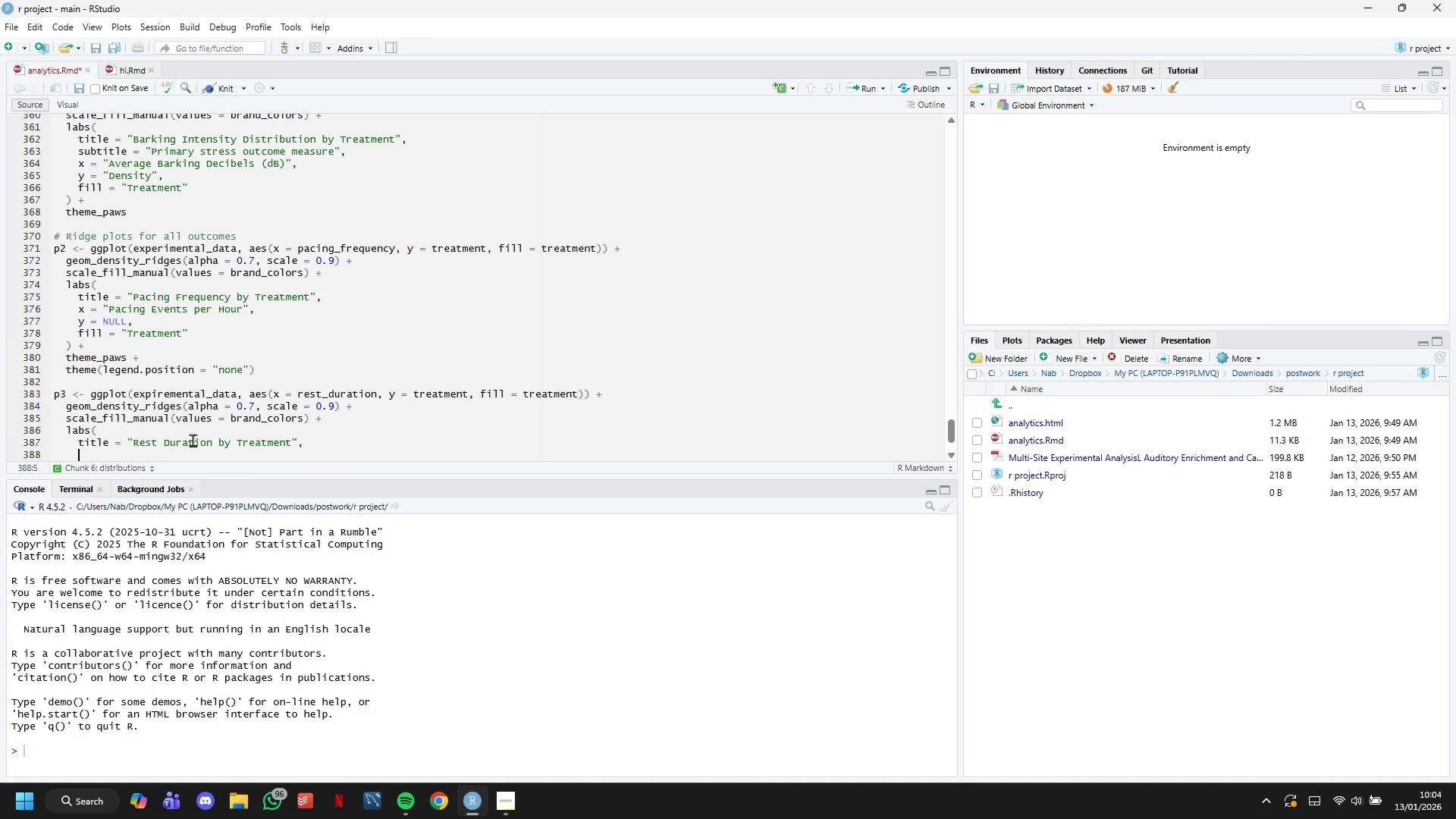 
scroll: coordinate [463, 344], scroll_direction: down, amount: 7.0
 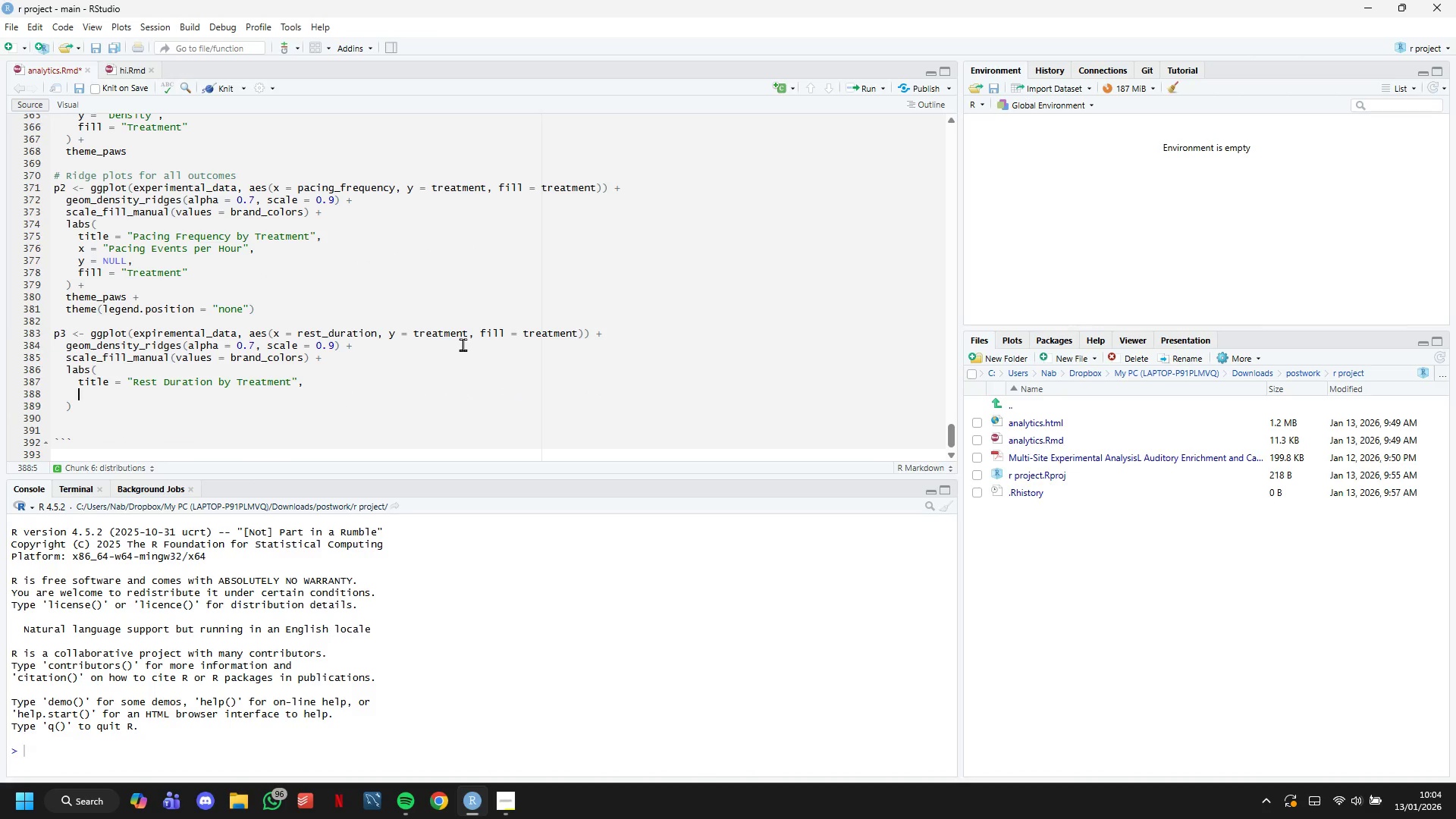 
key(X)
 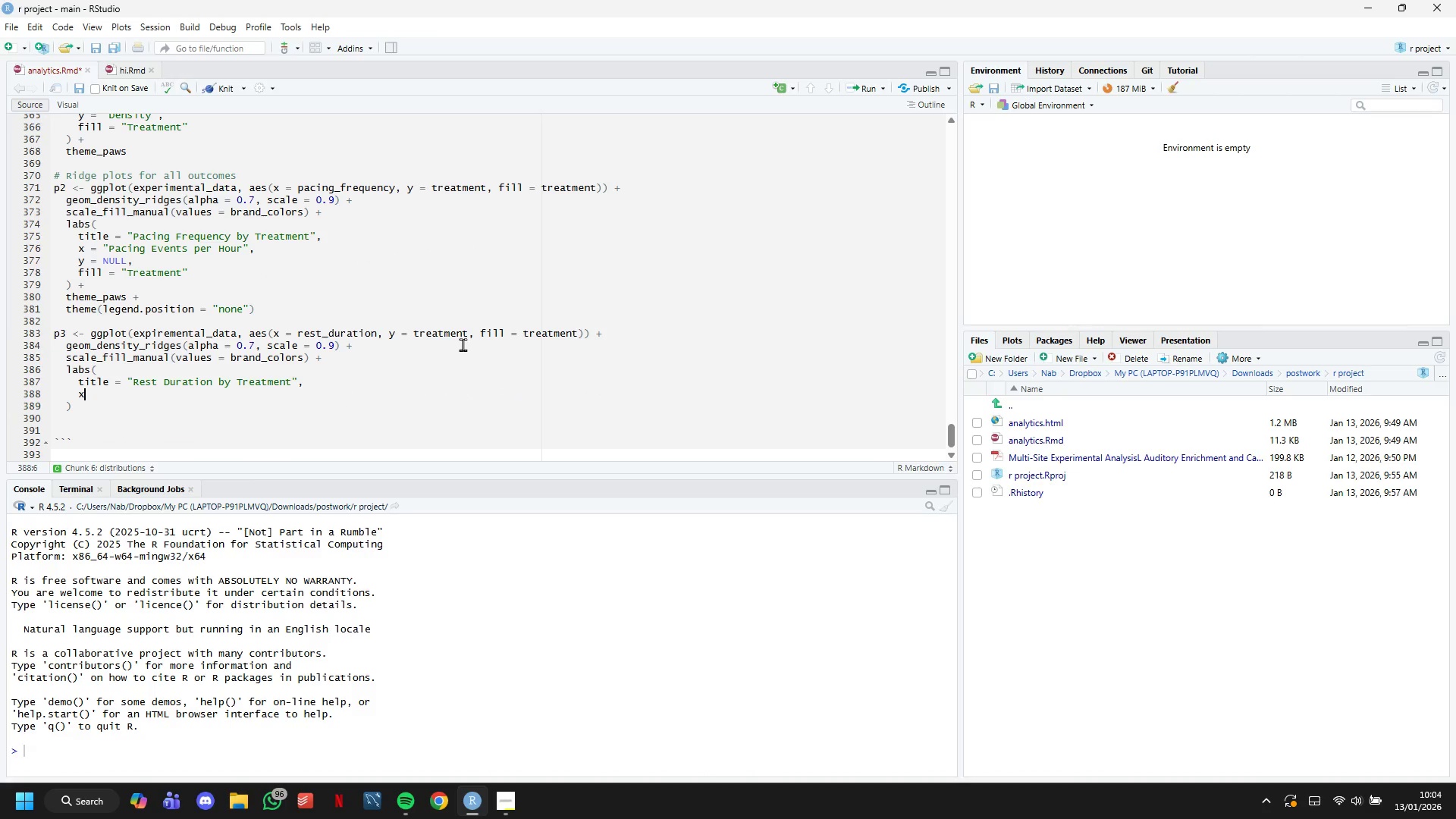 
key(Space)
 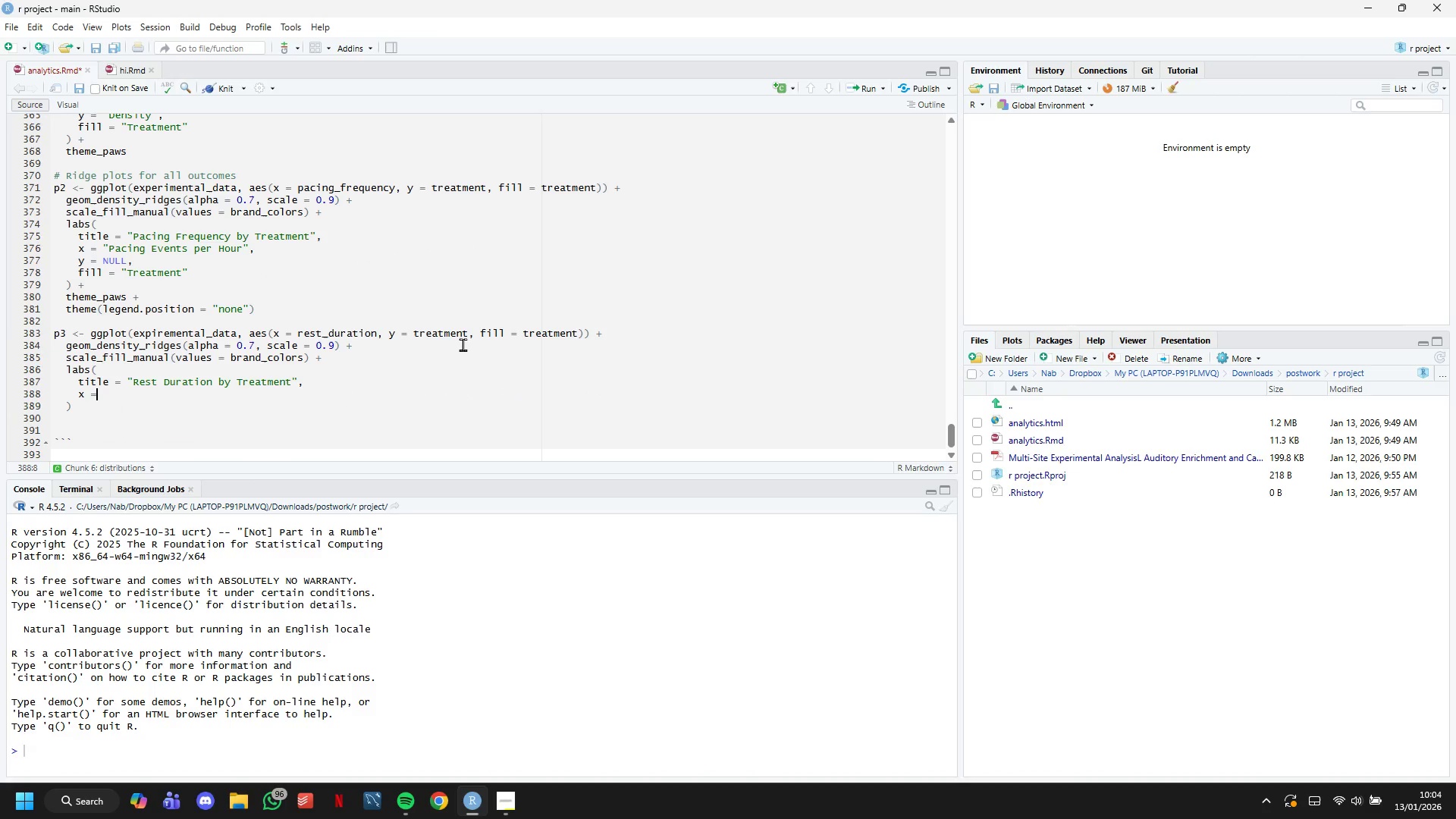 
key(Equal)
 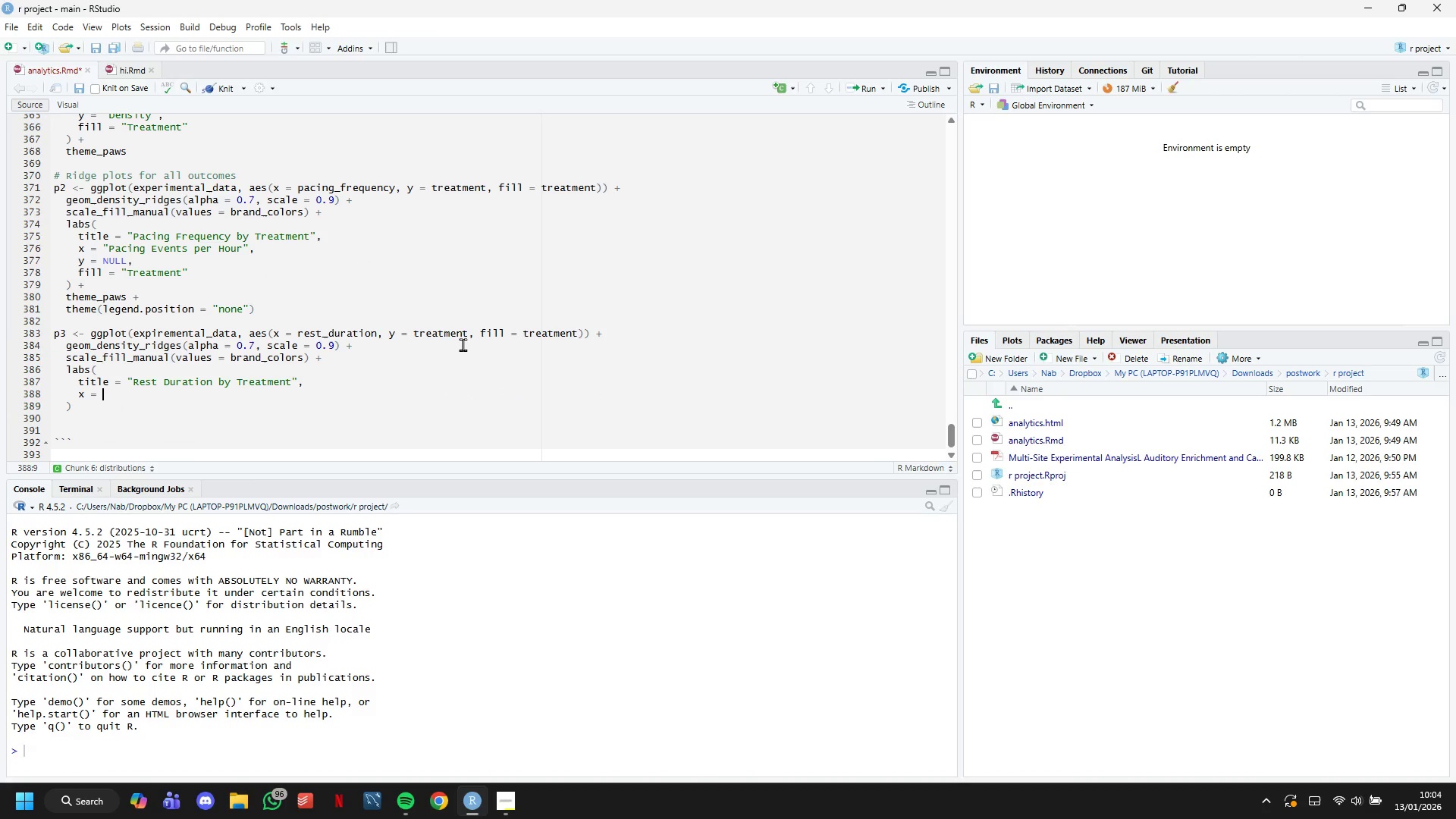 
key(Space)
 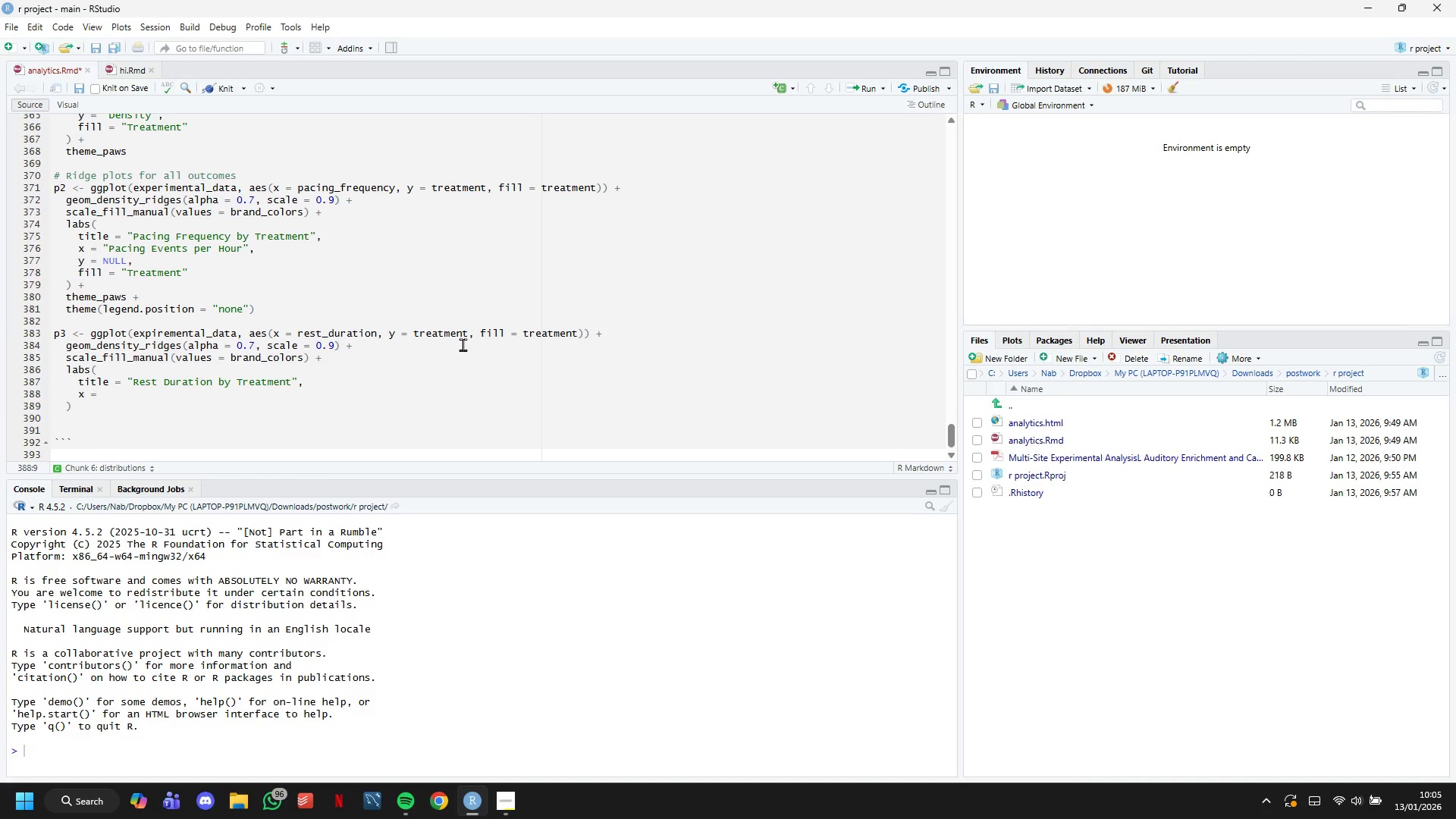 
wait(51.91)
 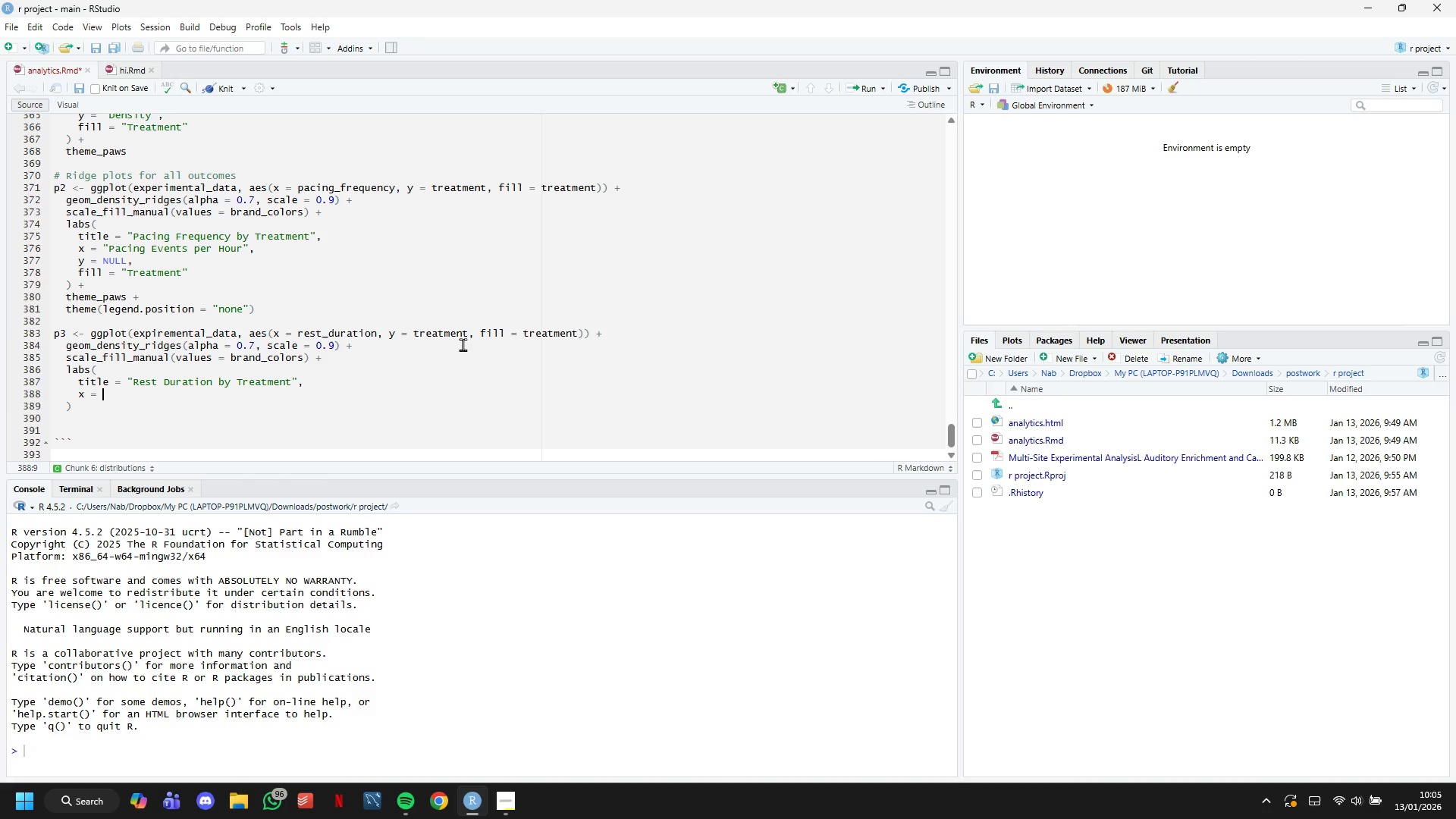 
type("Rest Duration (minutes))
 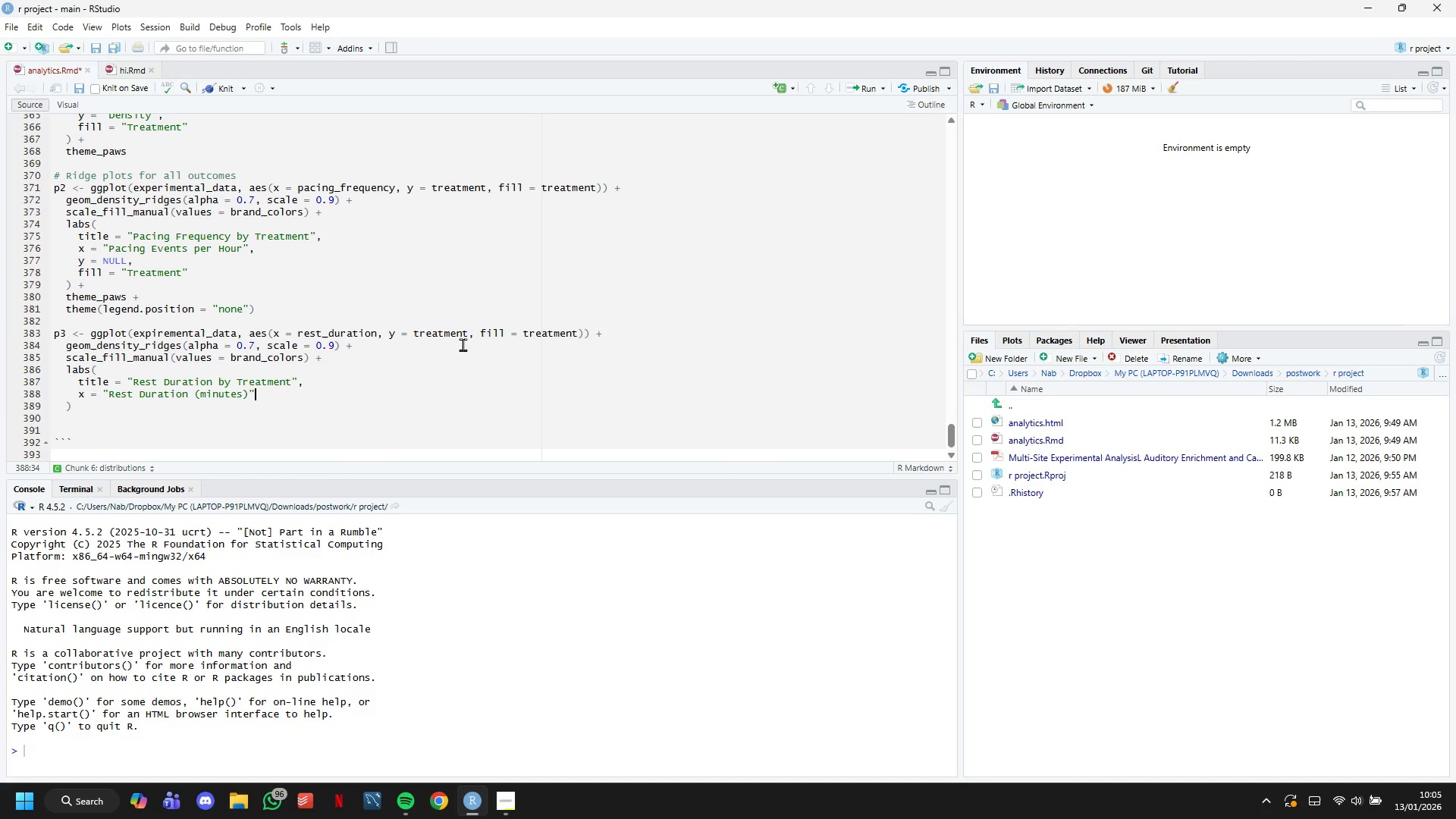 
 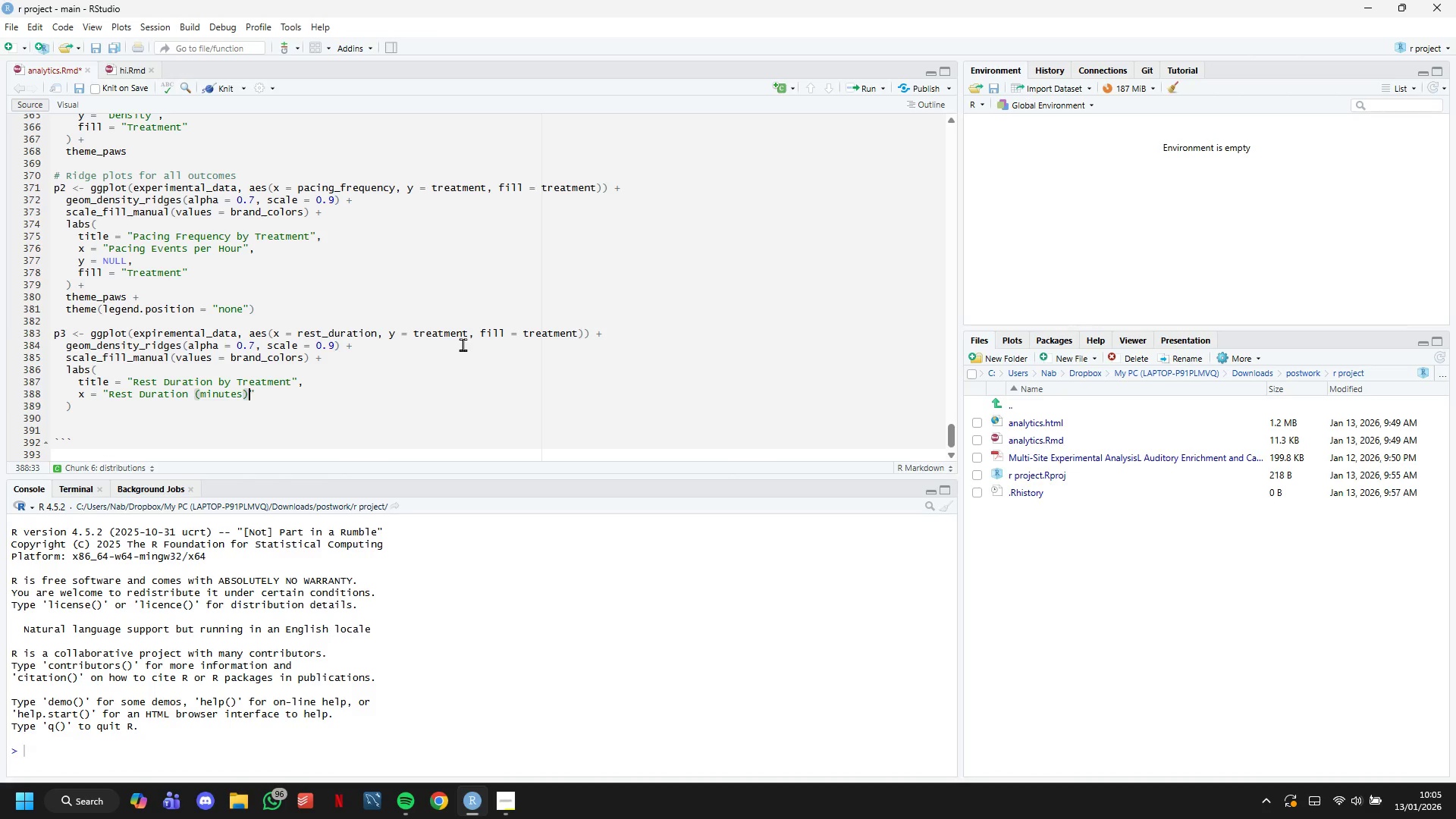 
key(ArrowRight)
 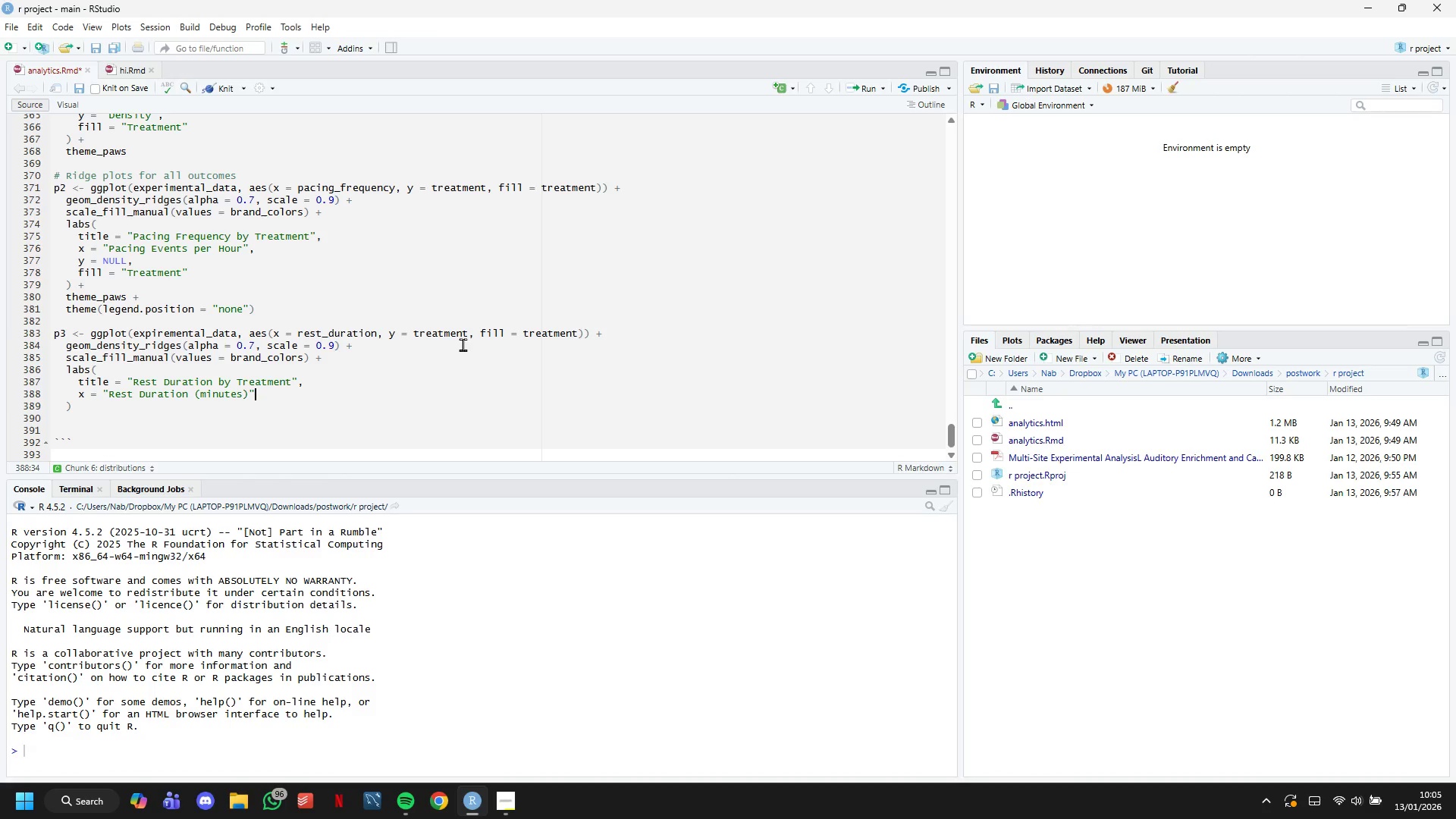 
key(Comma)
 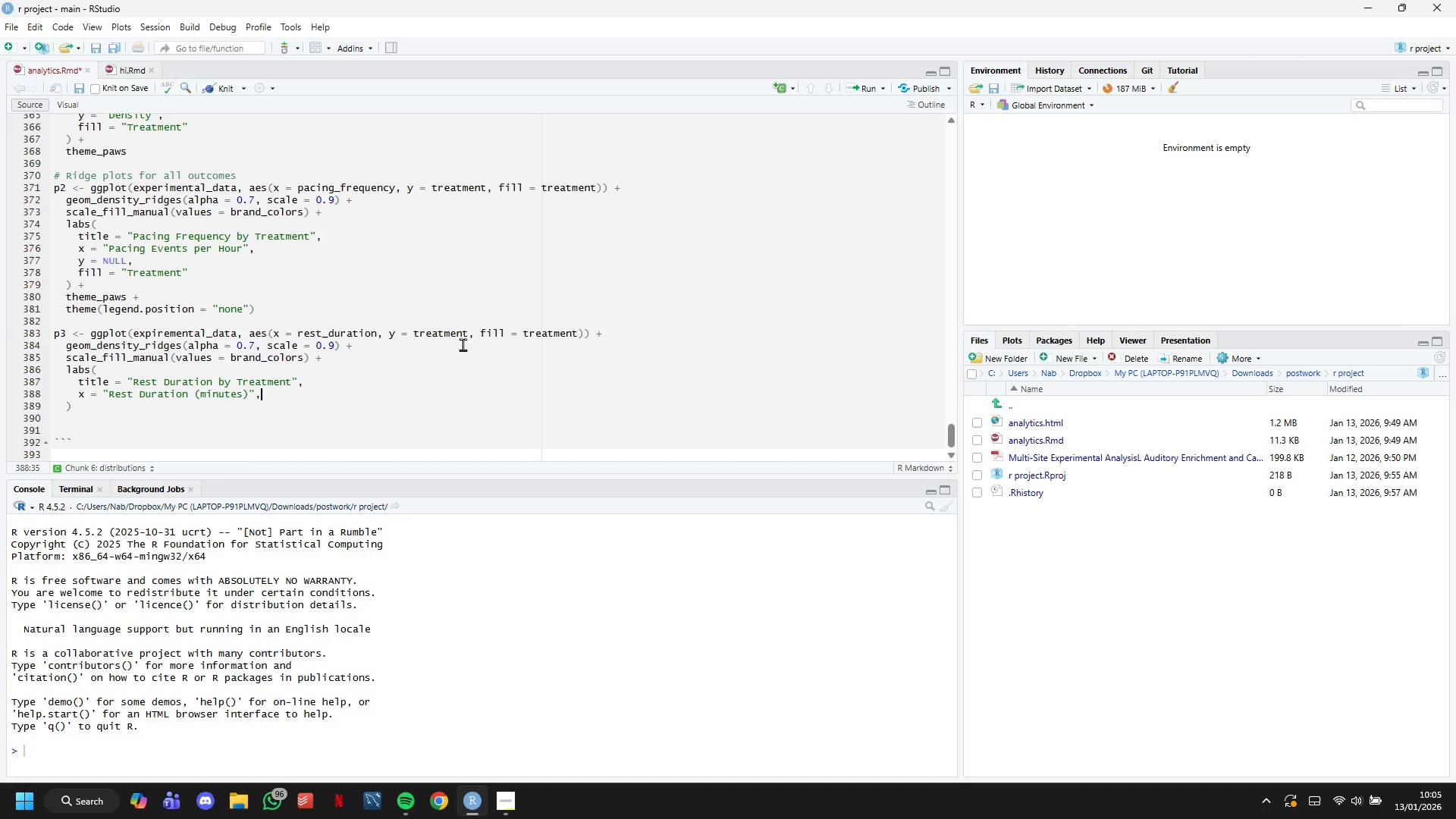 
key(Enter)
 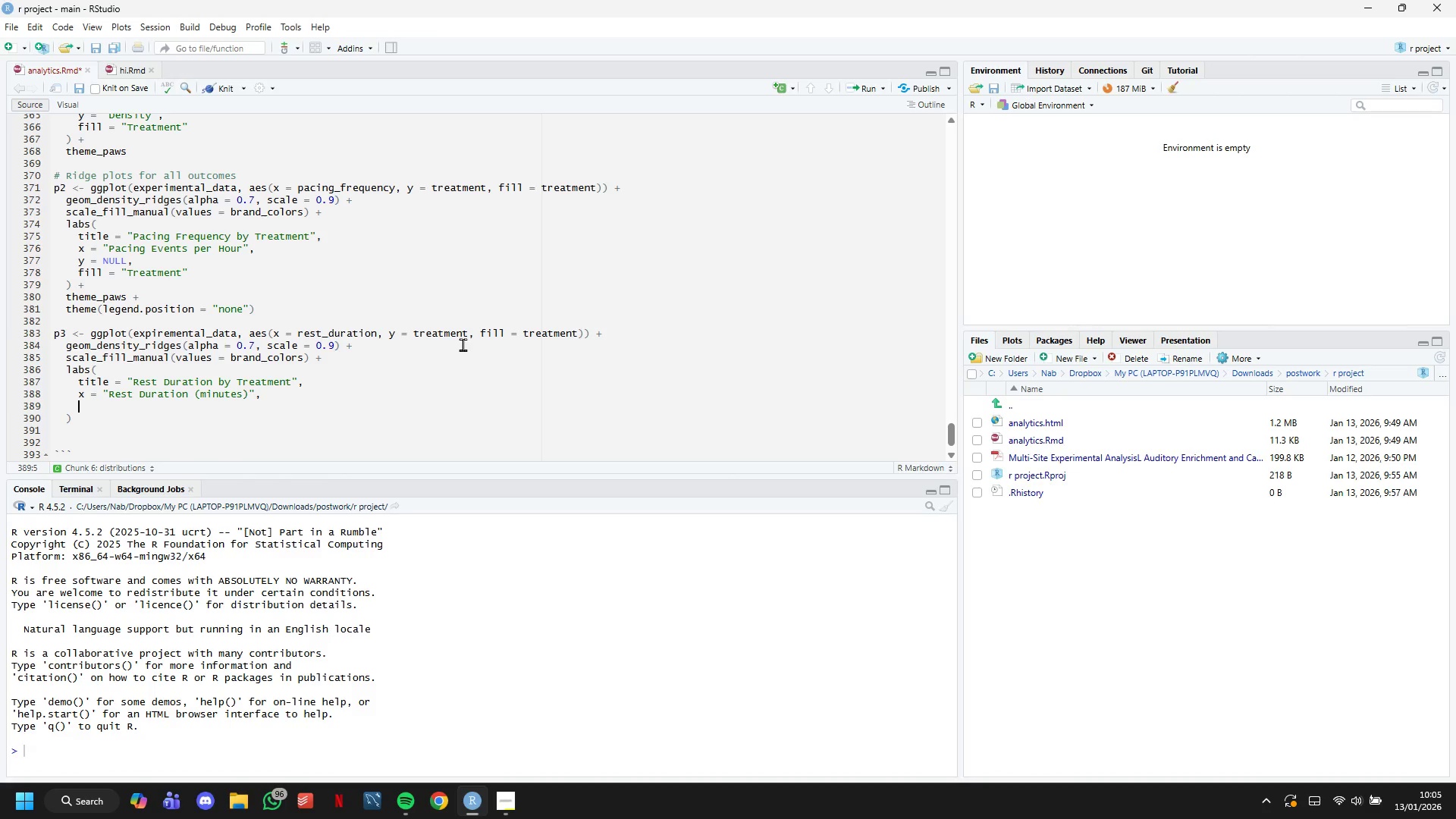 
type(y = NULL,)
 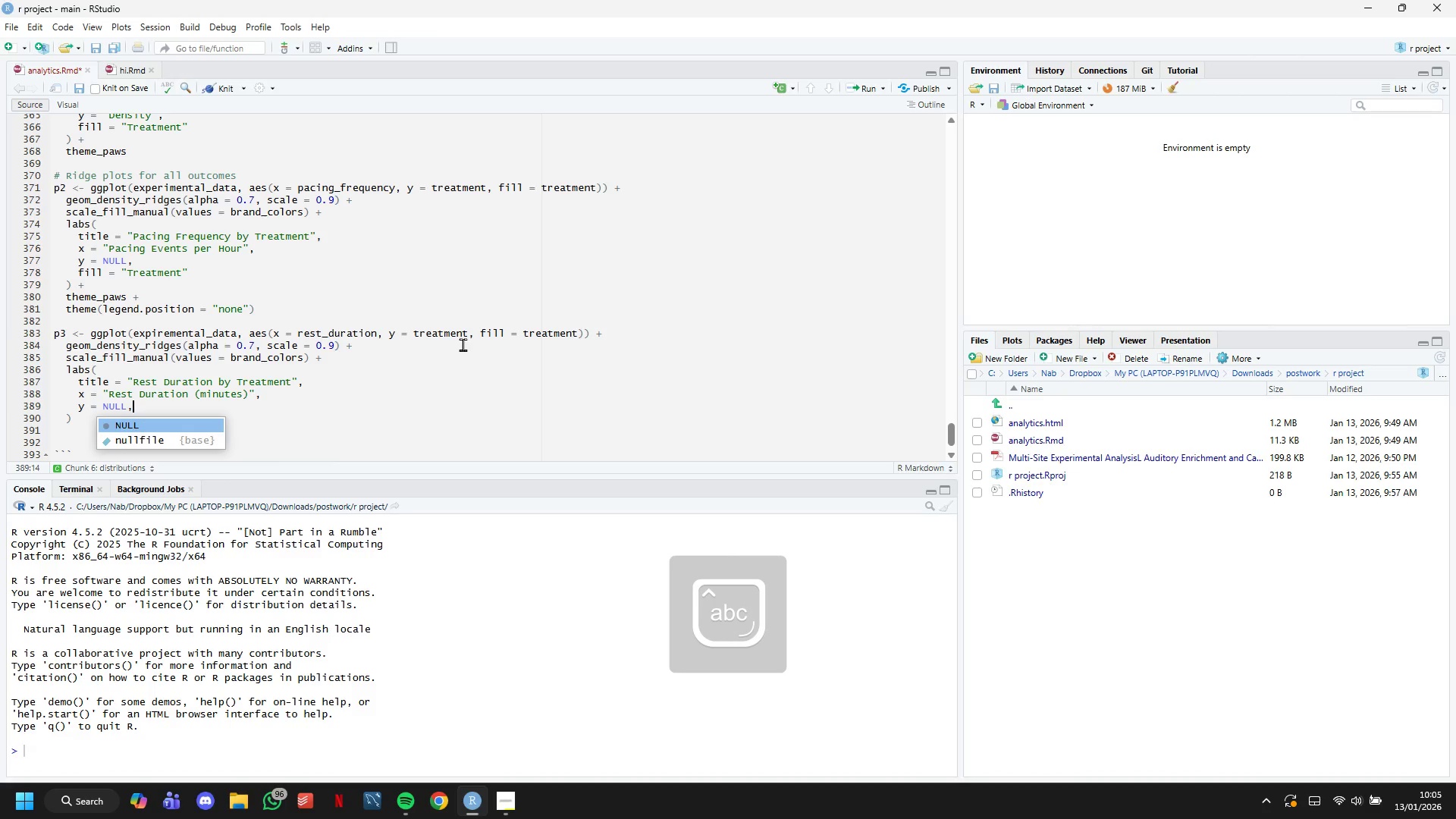 
key(Enter)
 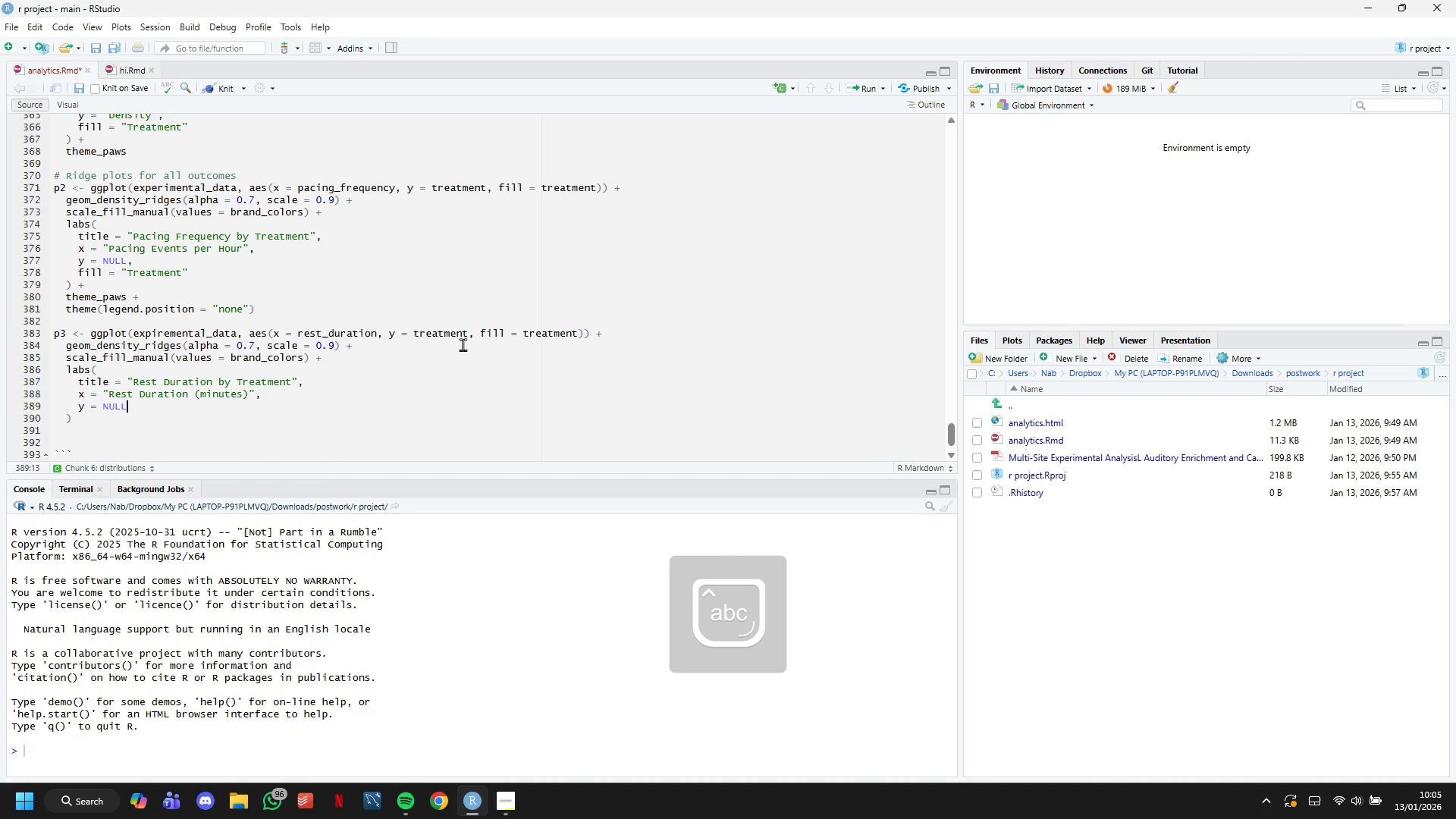 
key(Enter)
 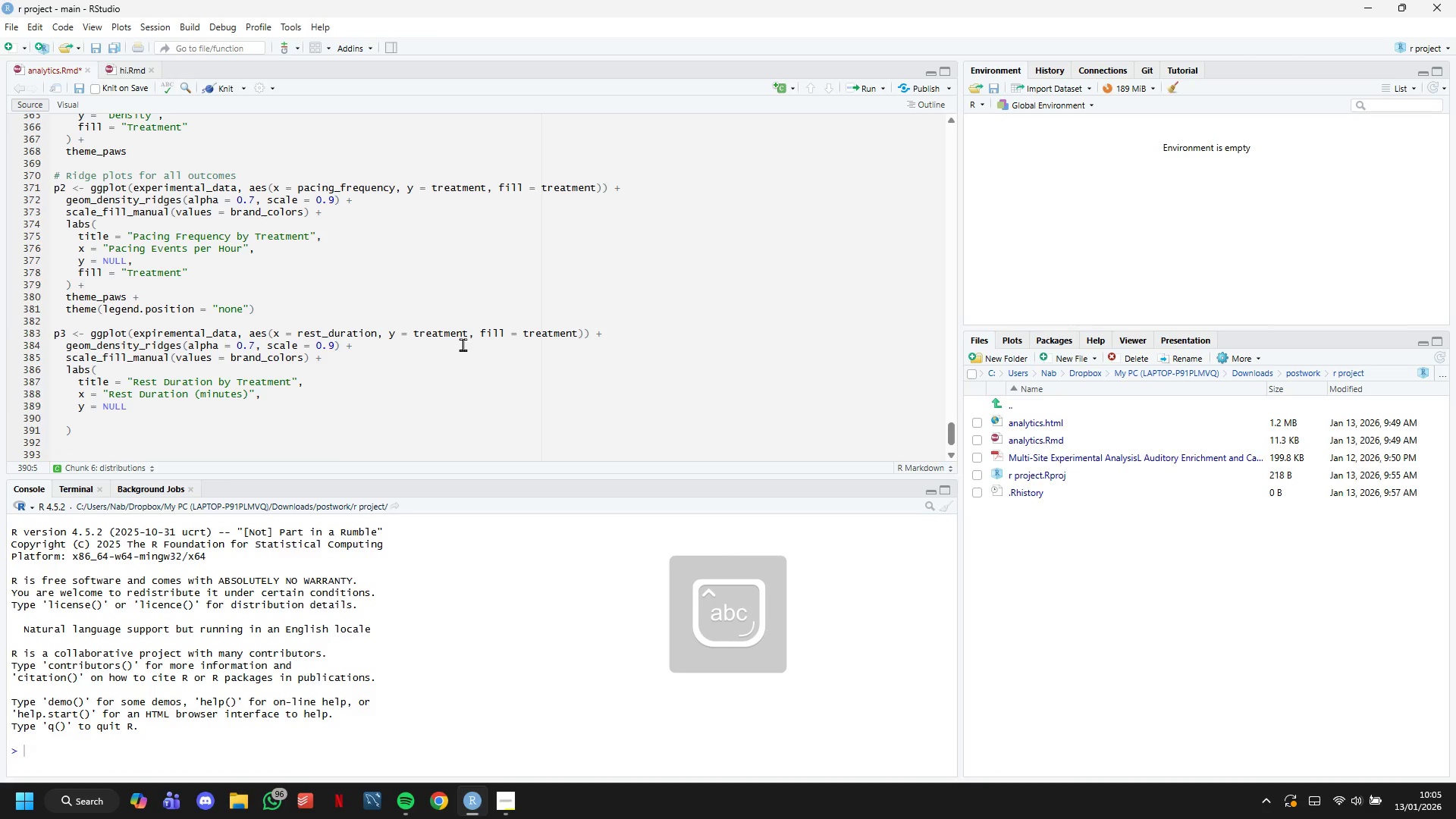 
key(Backspace)
 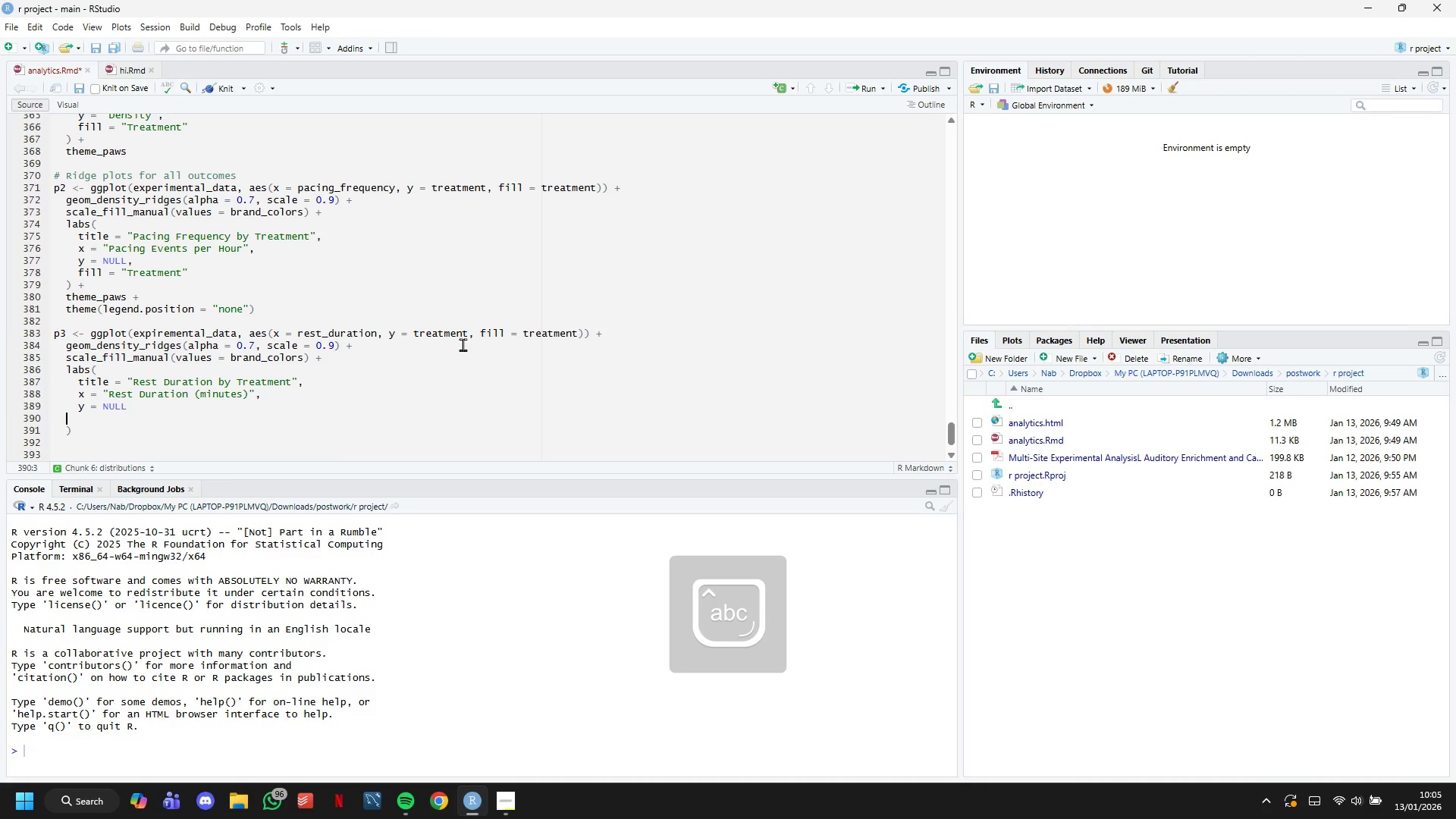 
key(Backspace)
 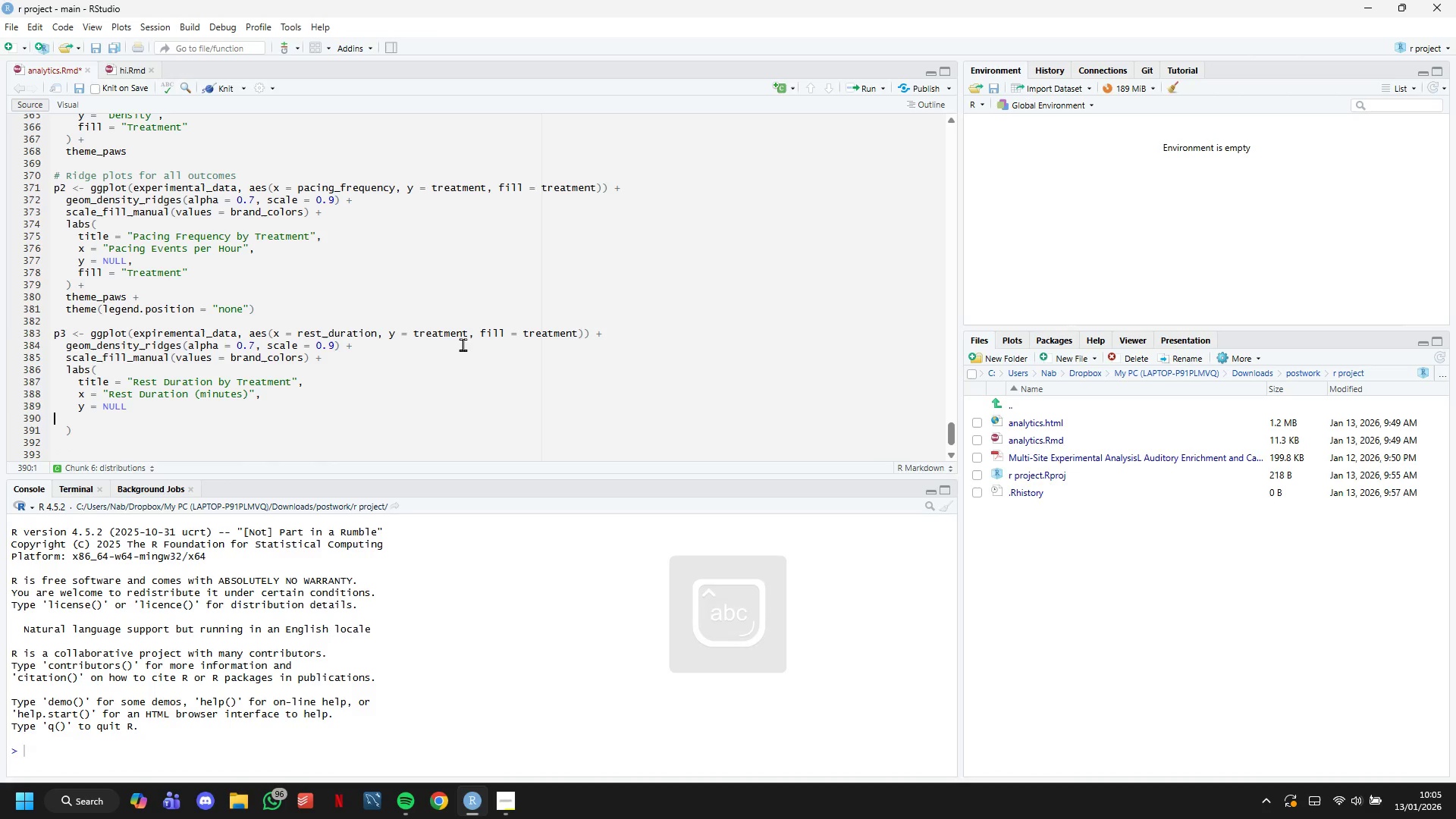 
key(Backspace)
 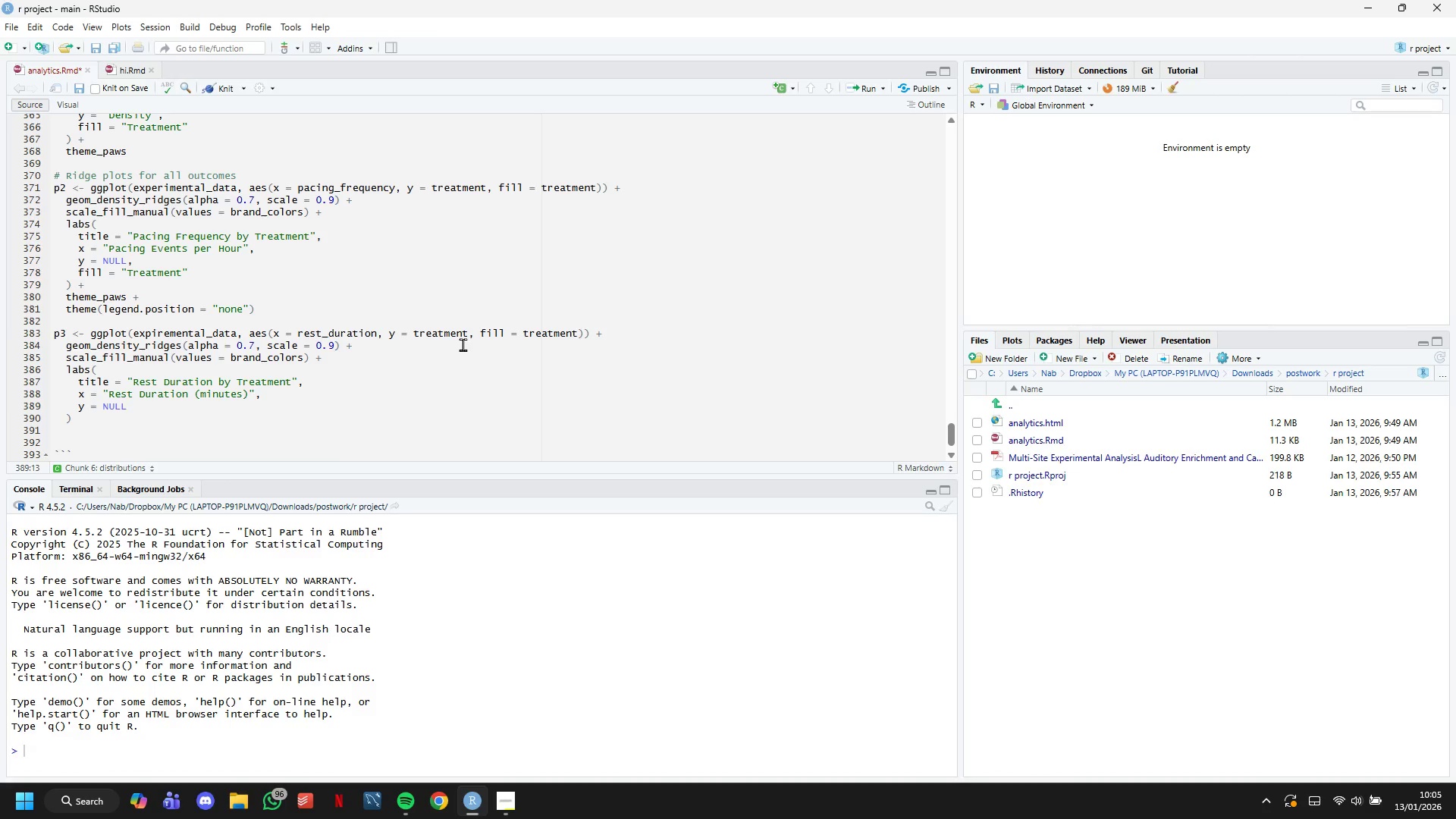 
key(Comma)
 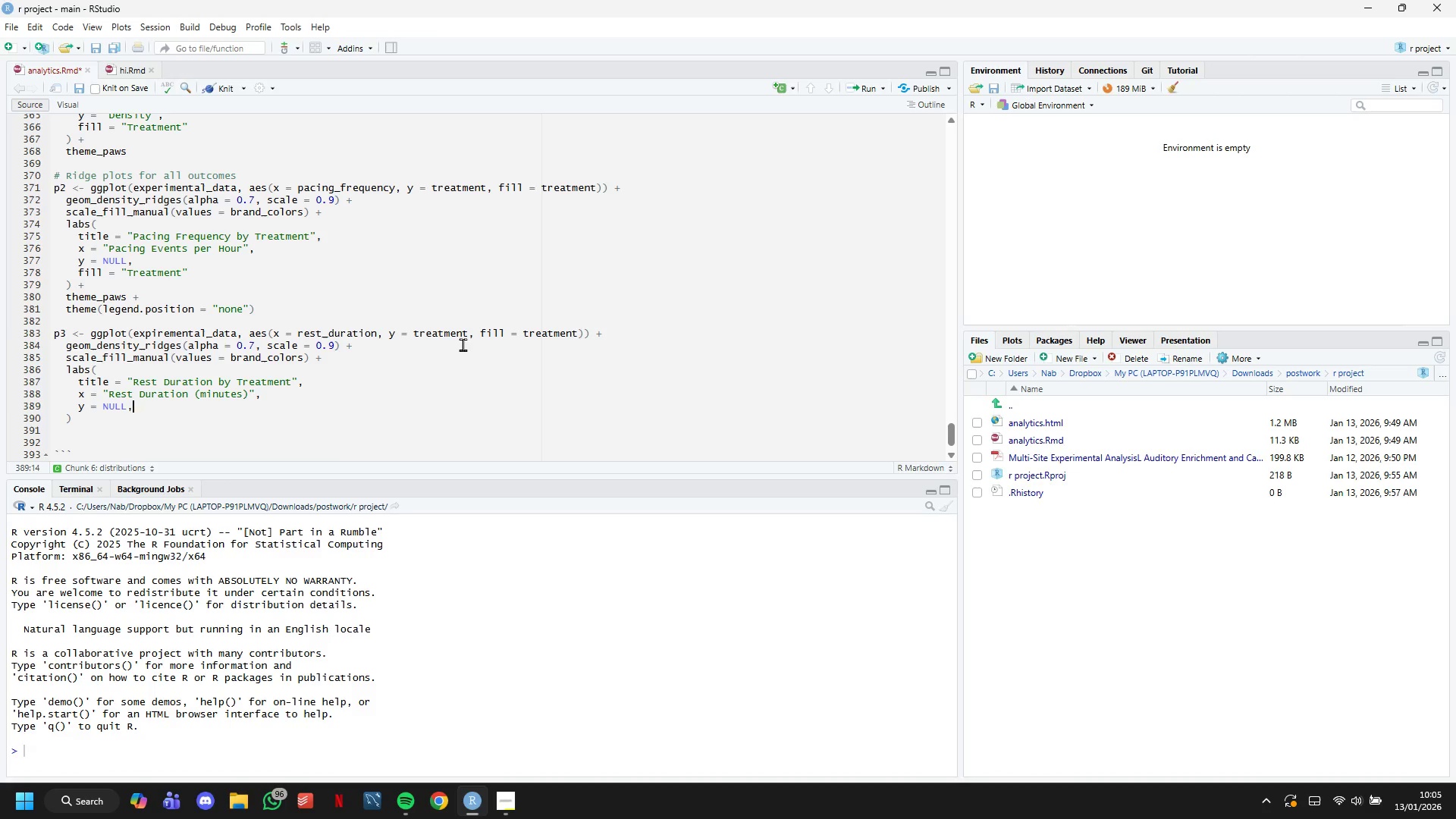 
key(Space)
 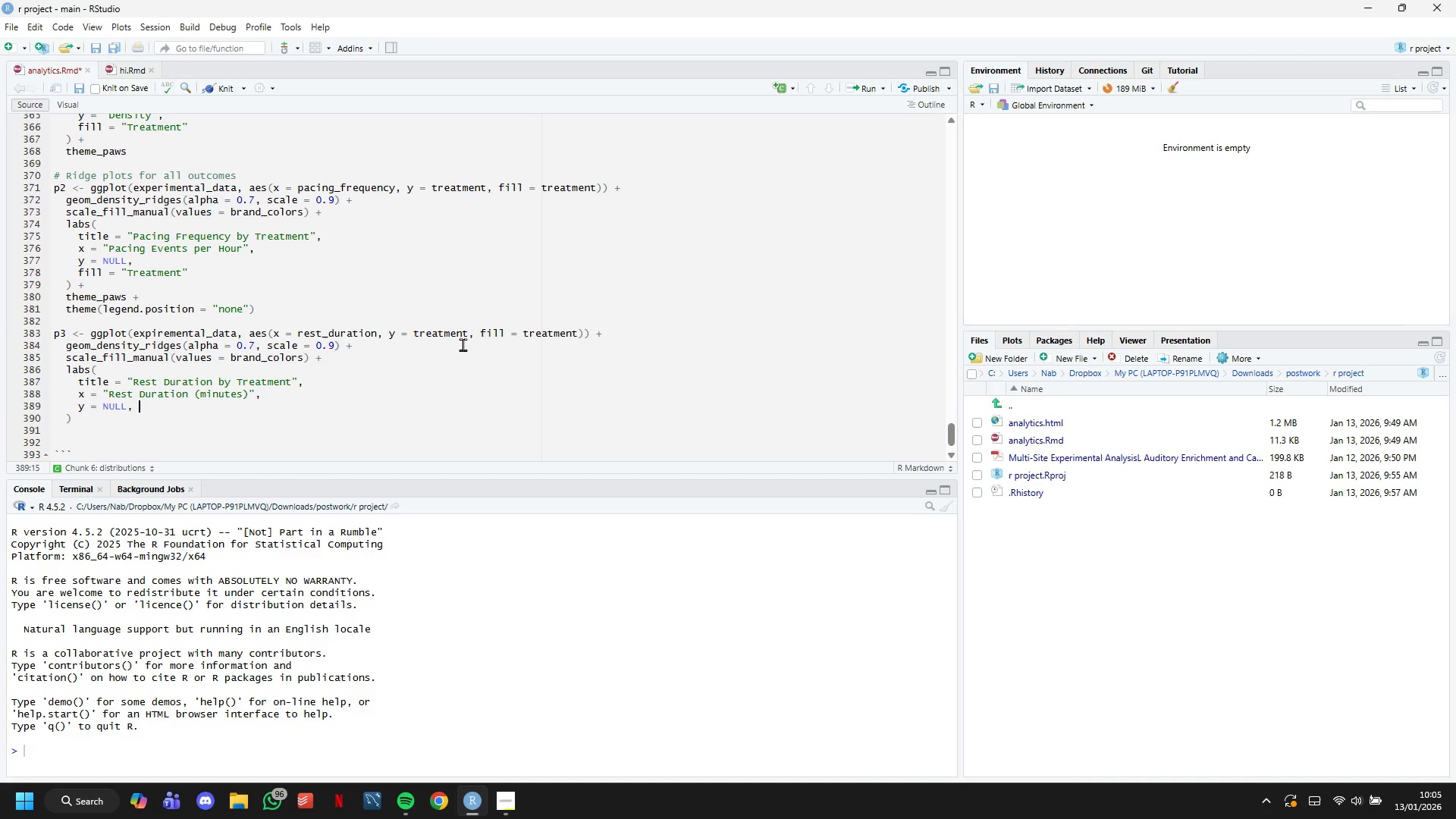 
key(Enter)
 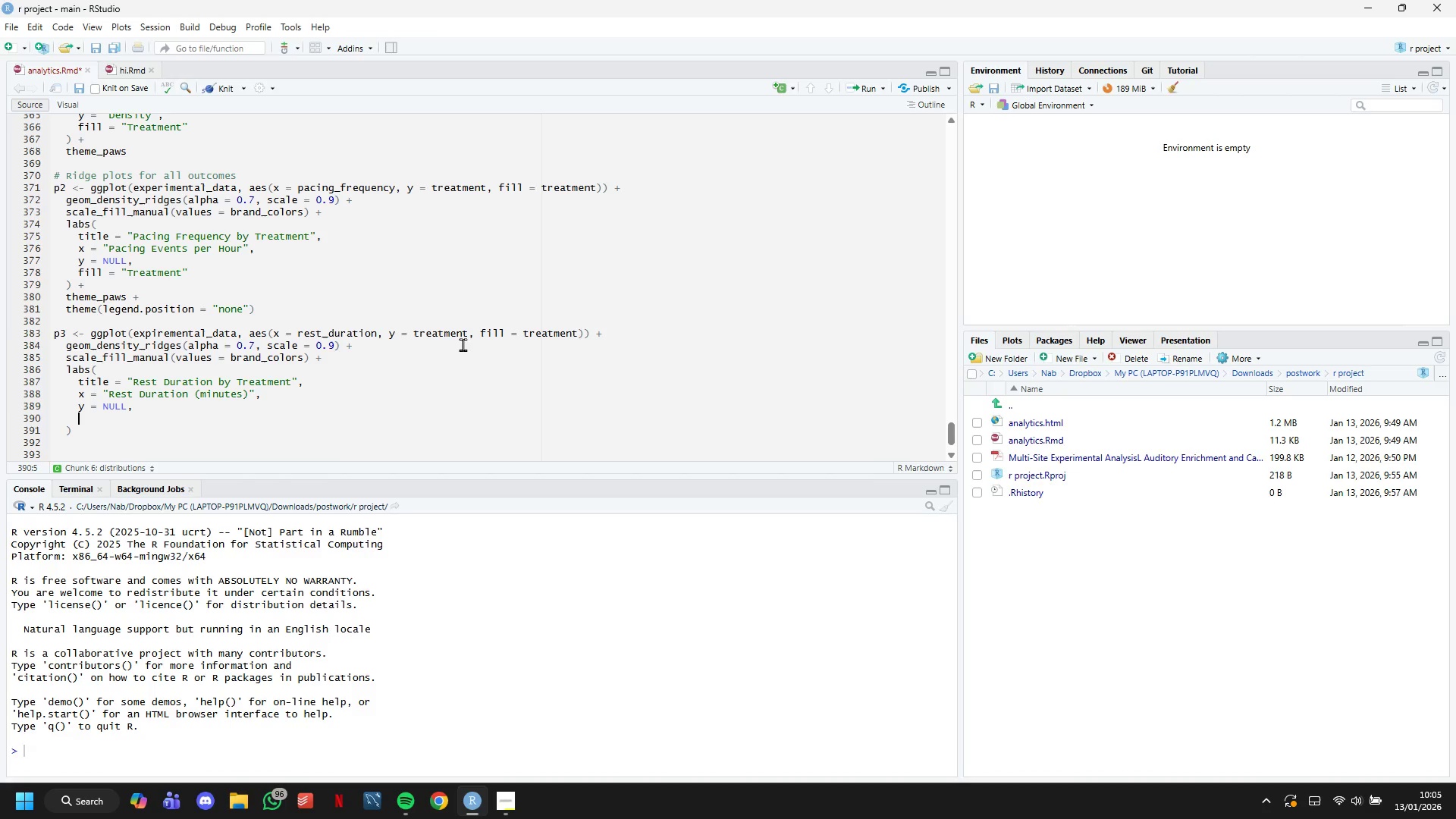 
type(fill = Treatment)
 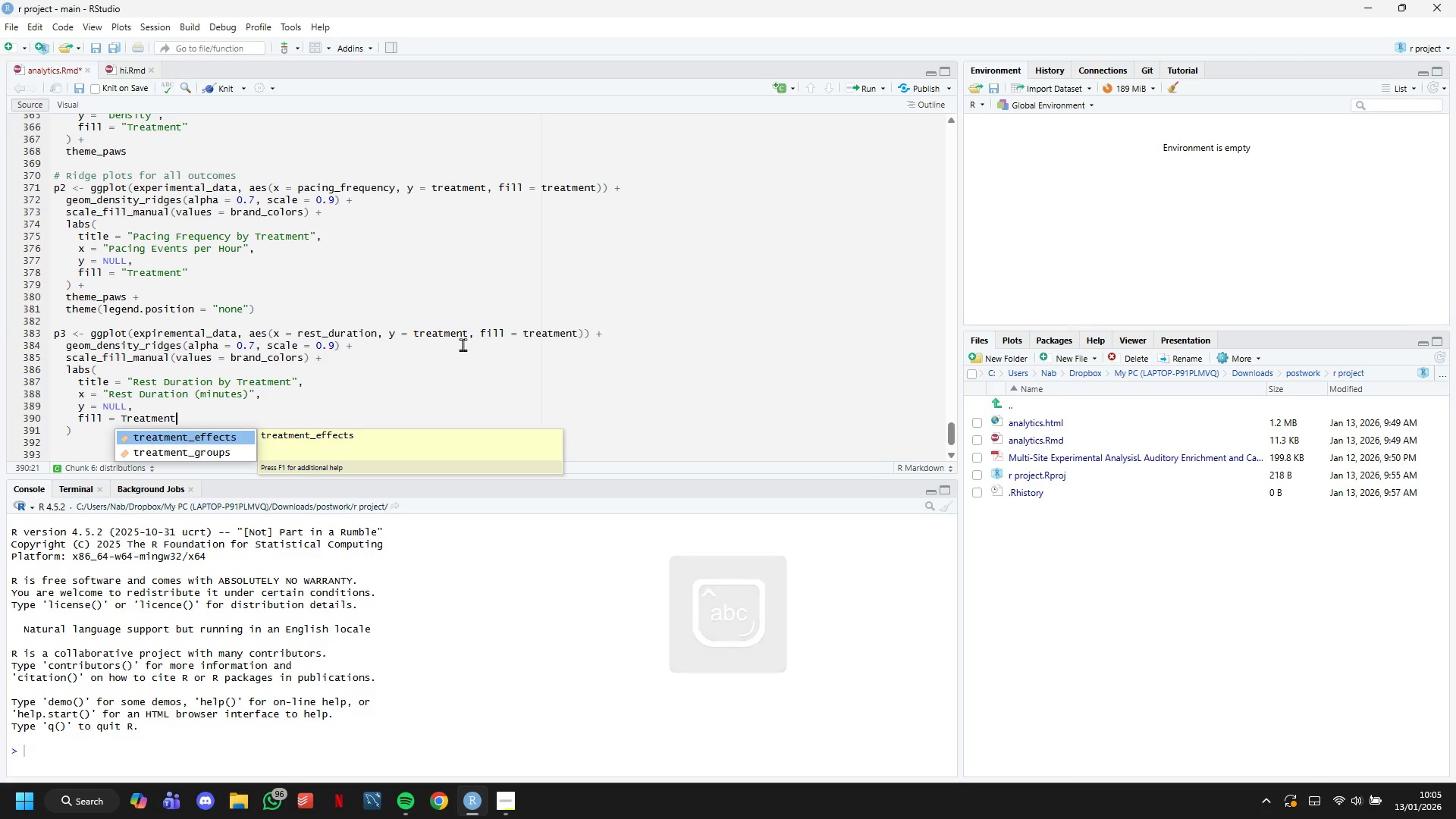 
key(Shift+Quote)
 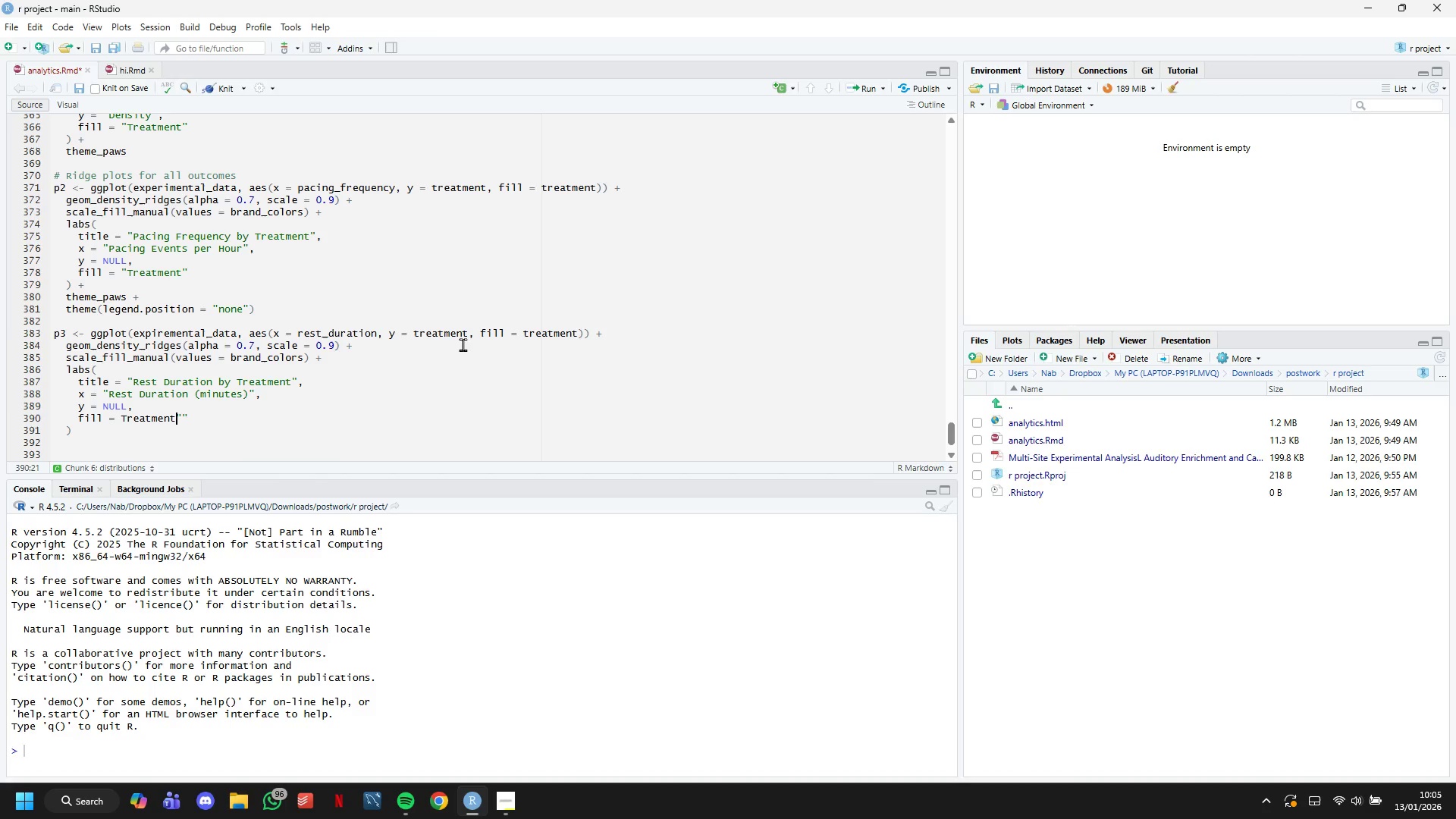 
hold_key(key=ArrowLeft, duration=0.75)
 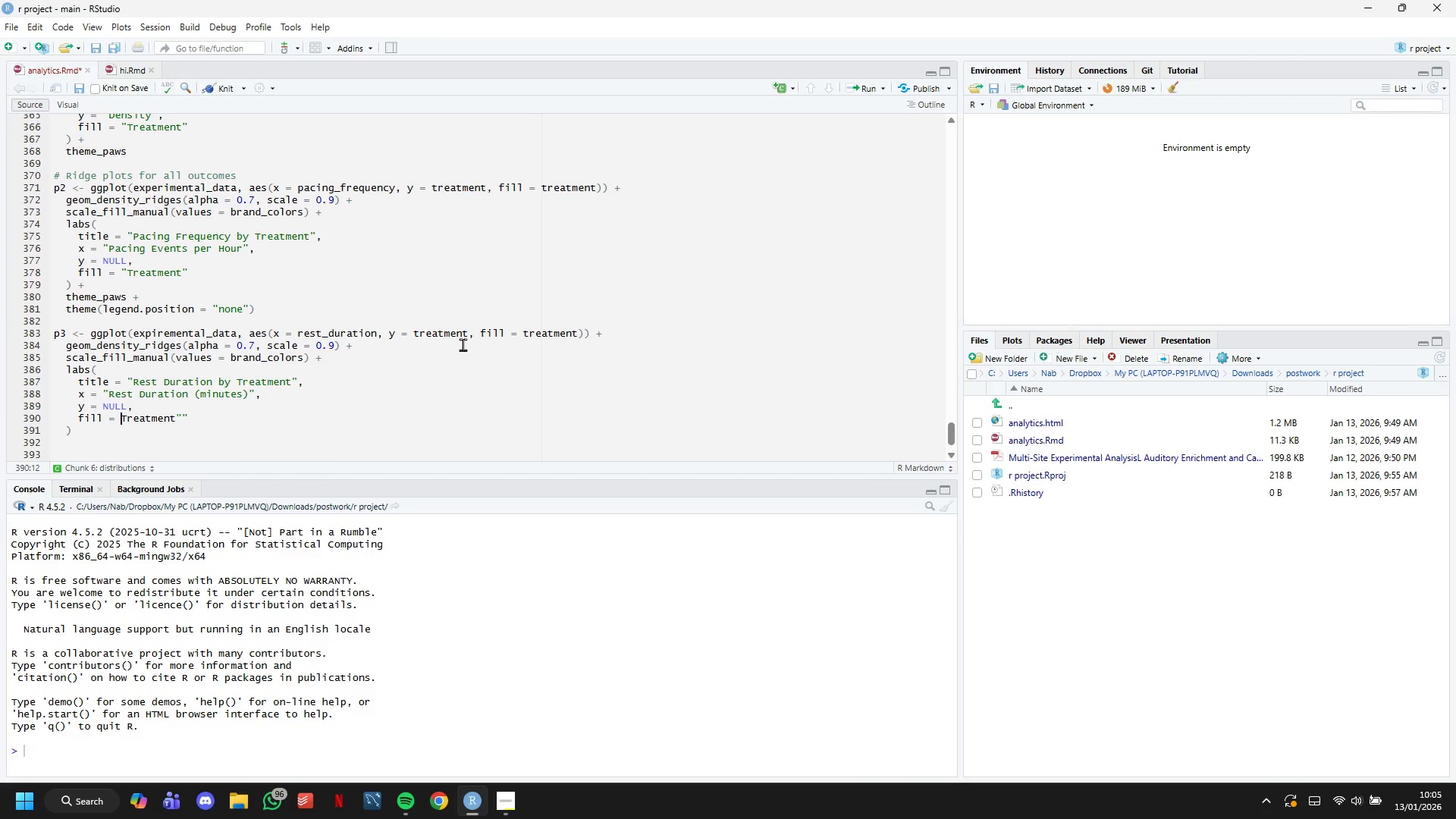 
key(Shift+Quote)
 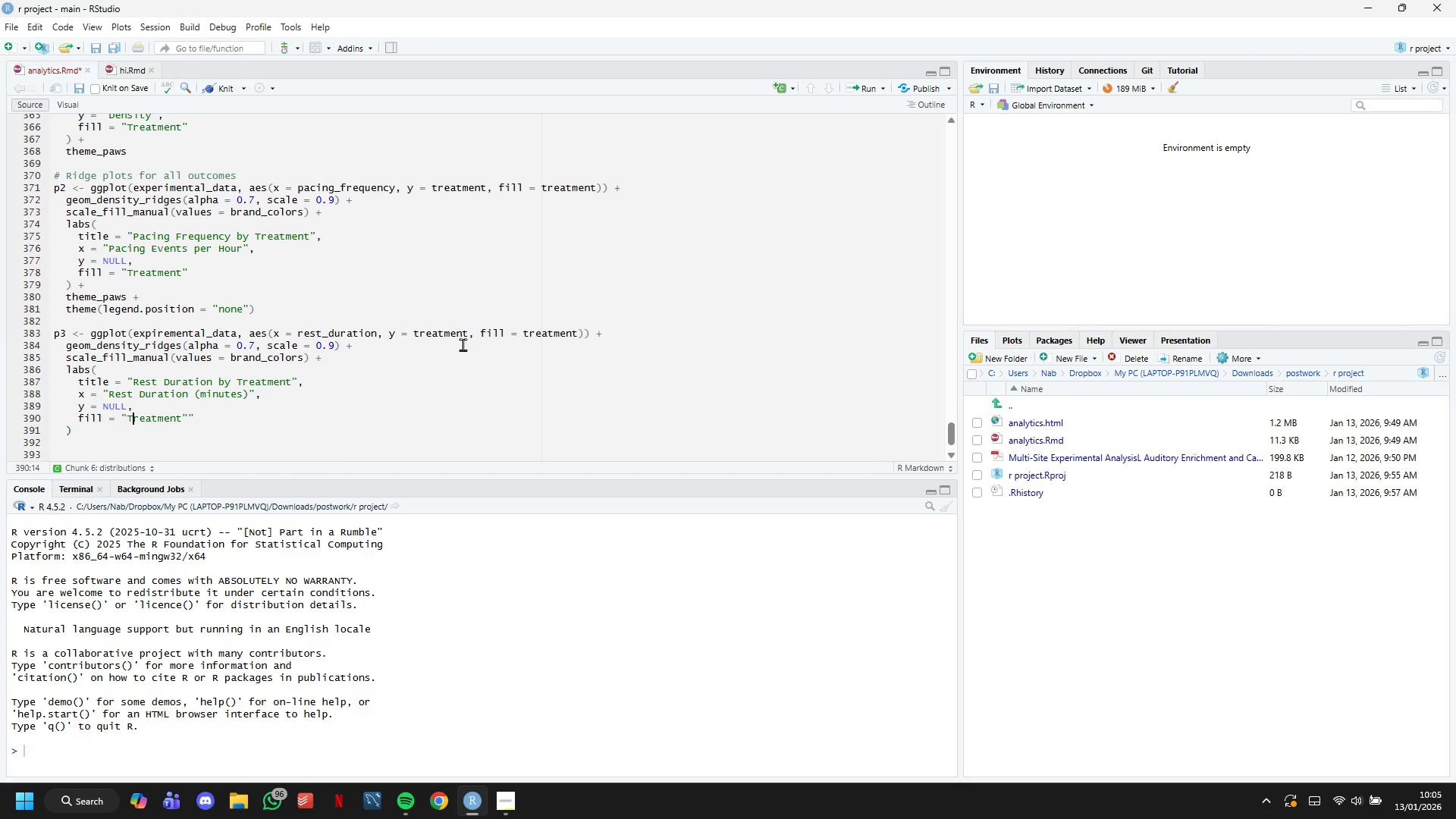 
hold_key(key=ArrowRight, duration=0.81)
 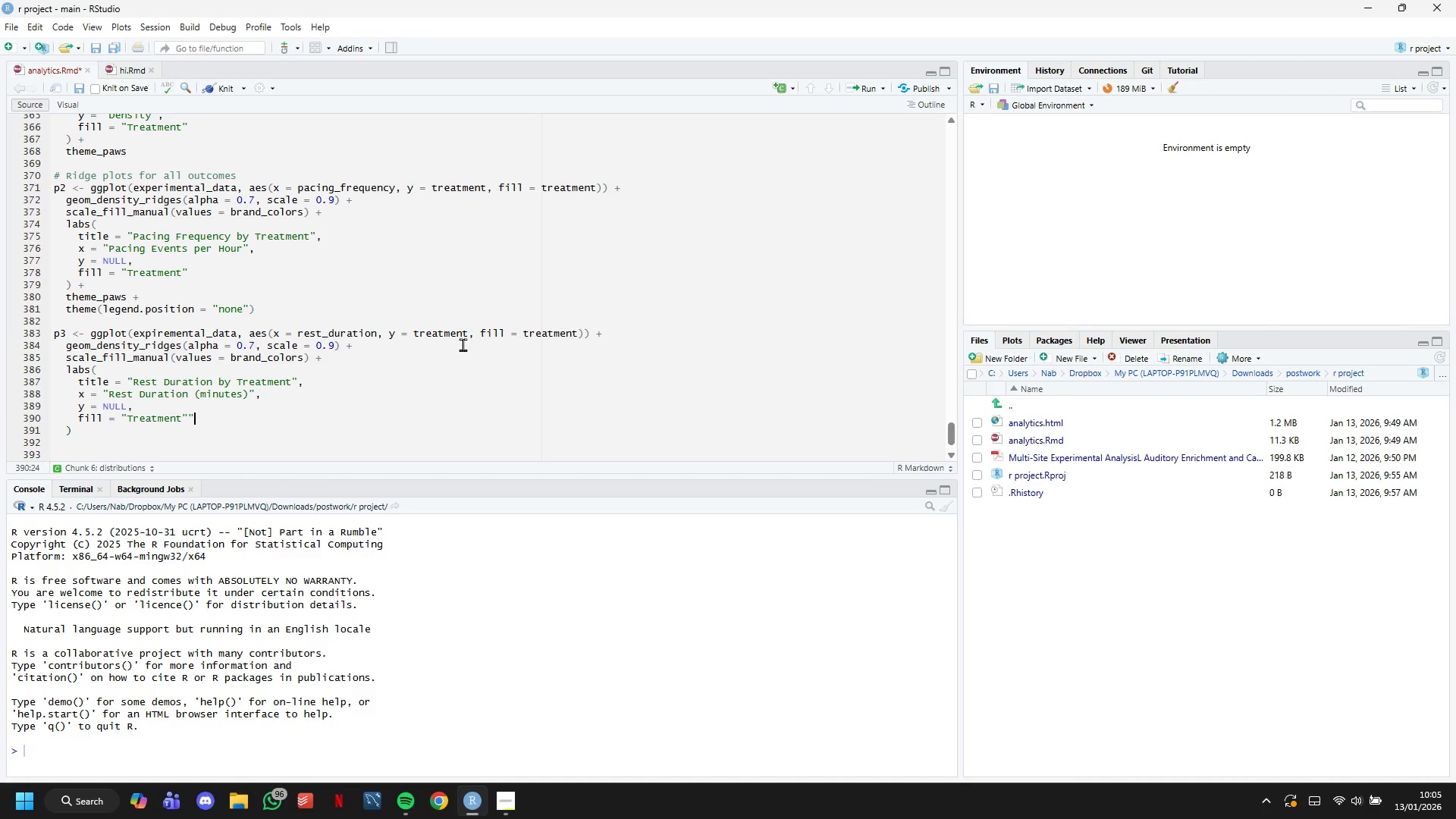 
key(ArrowLeft)
 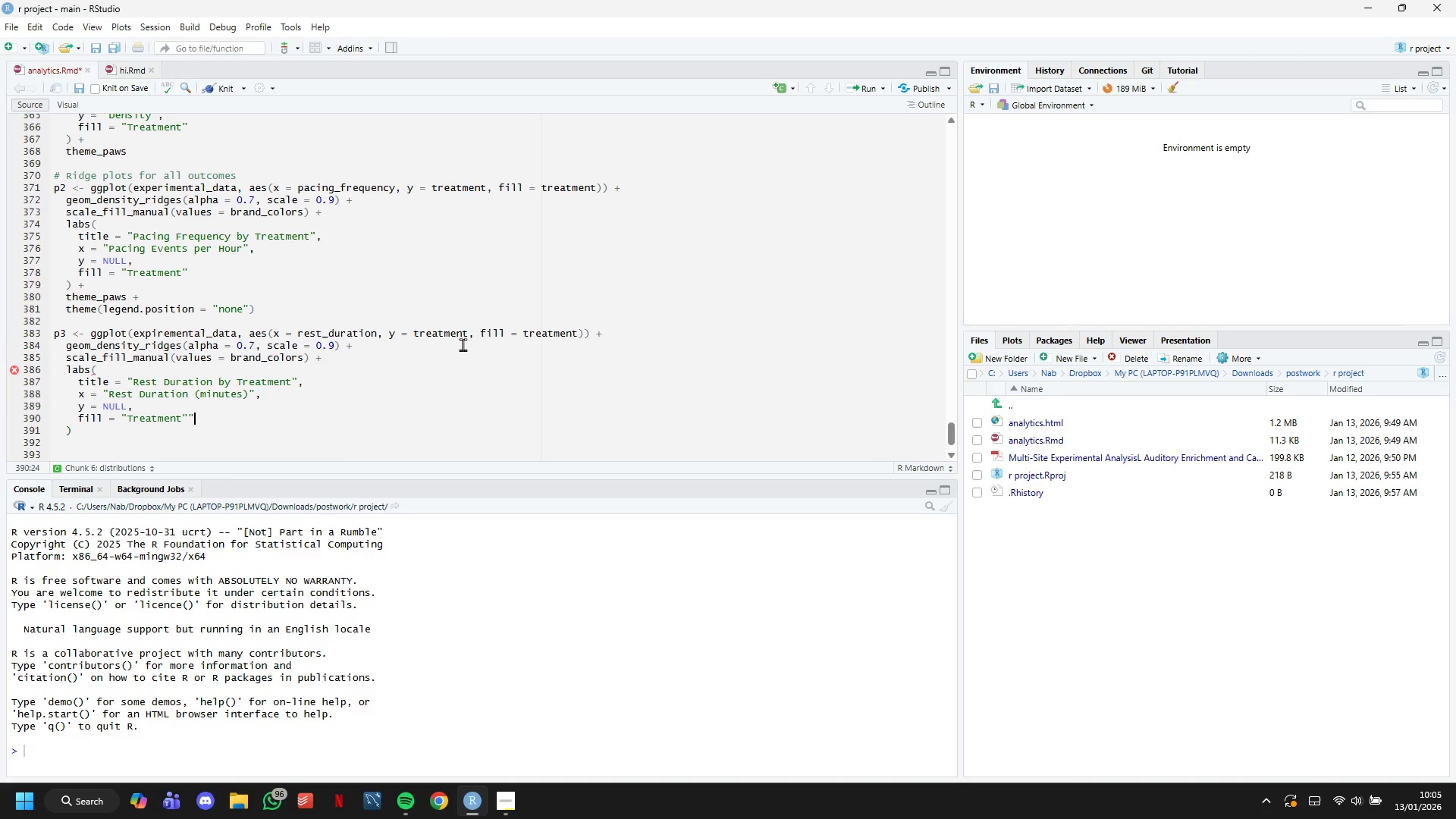 
key(Backspace)
 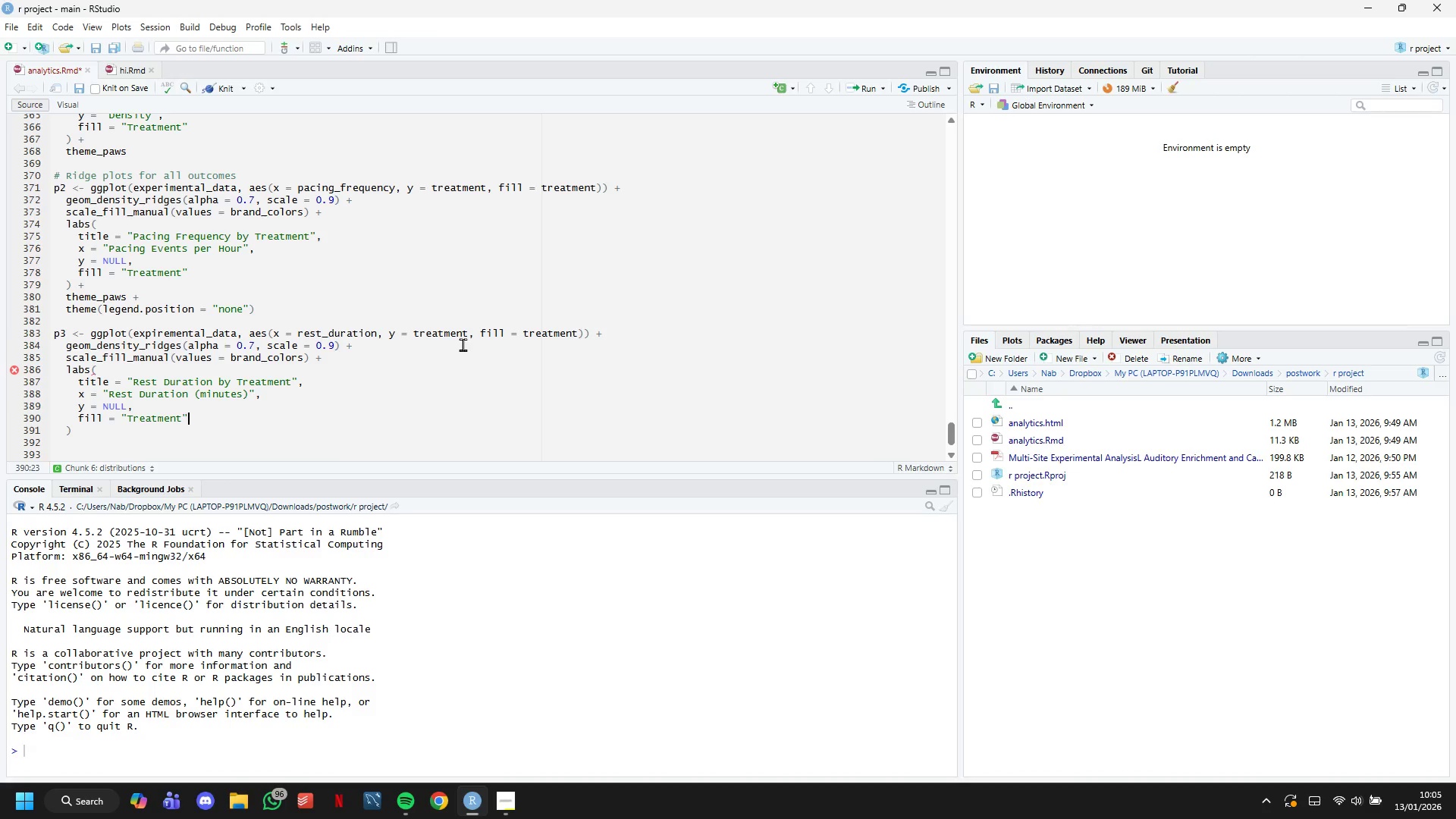 
key(ArrowDown)
 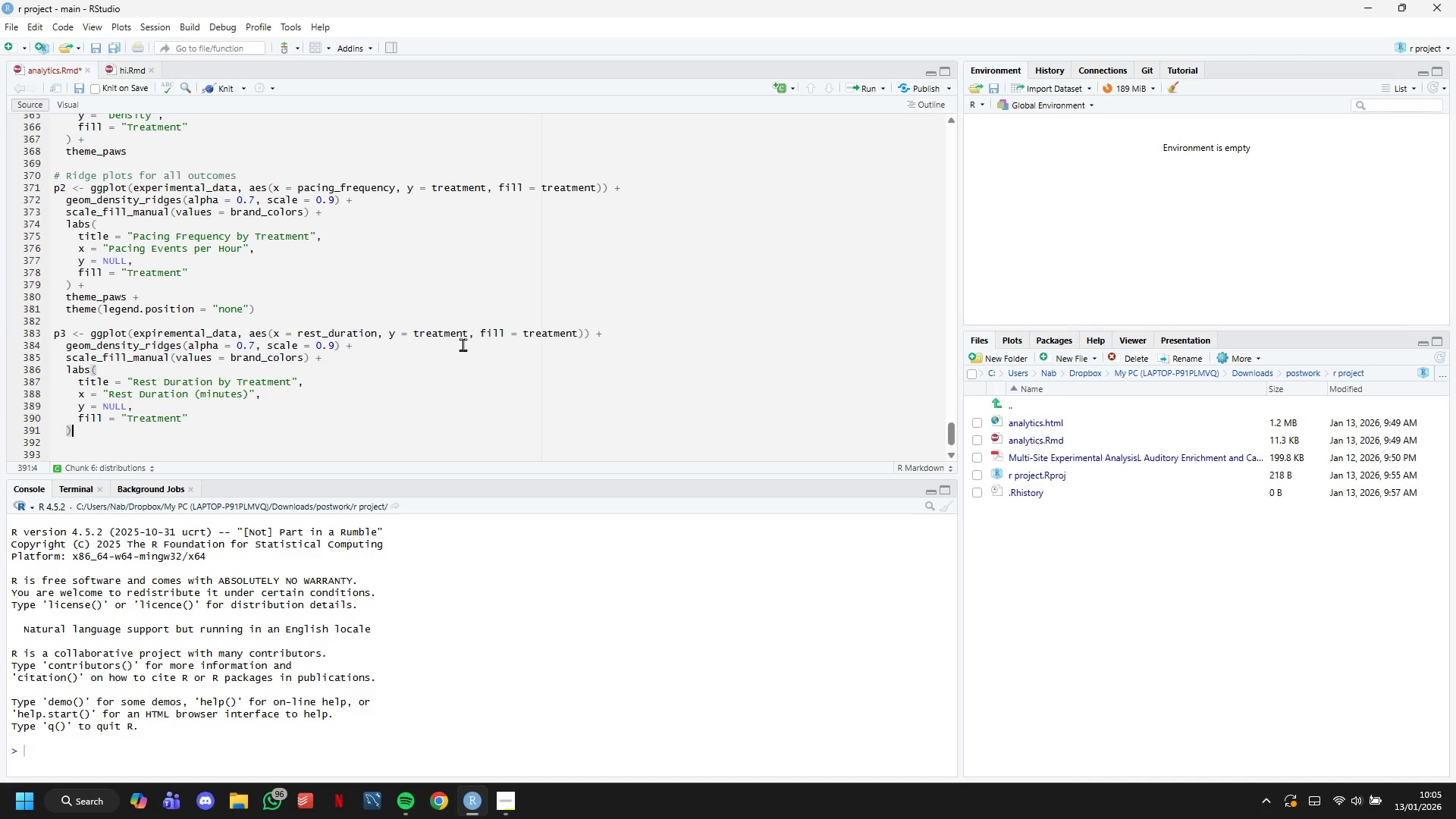 
key(Space)
 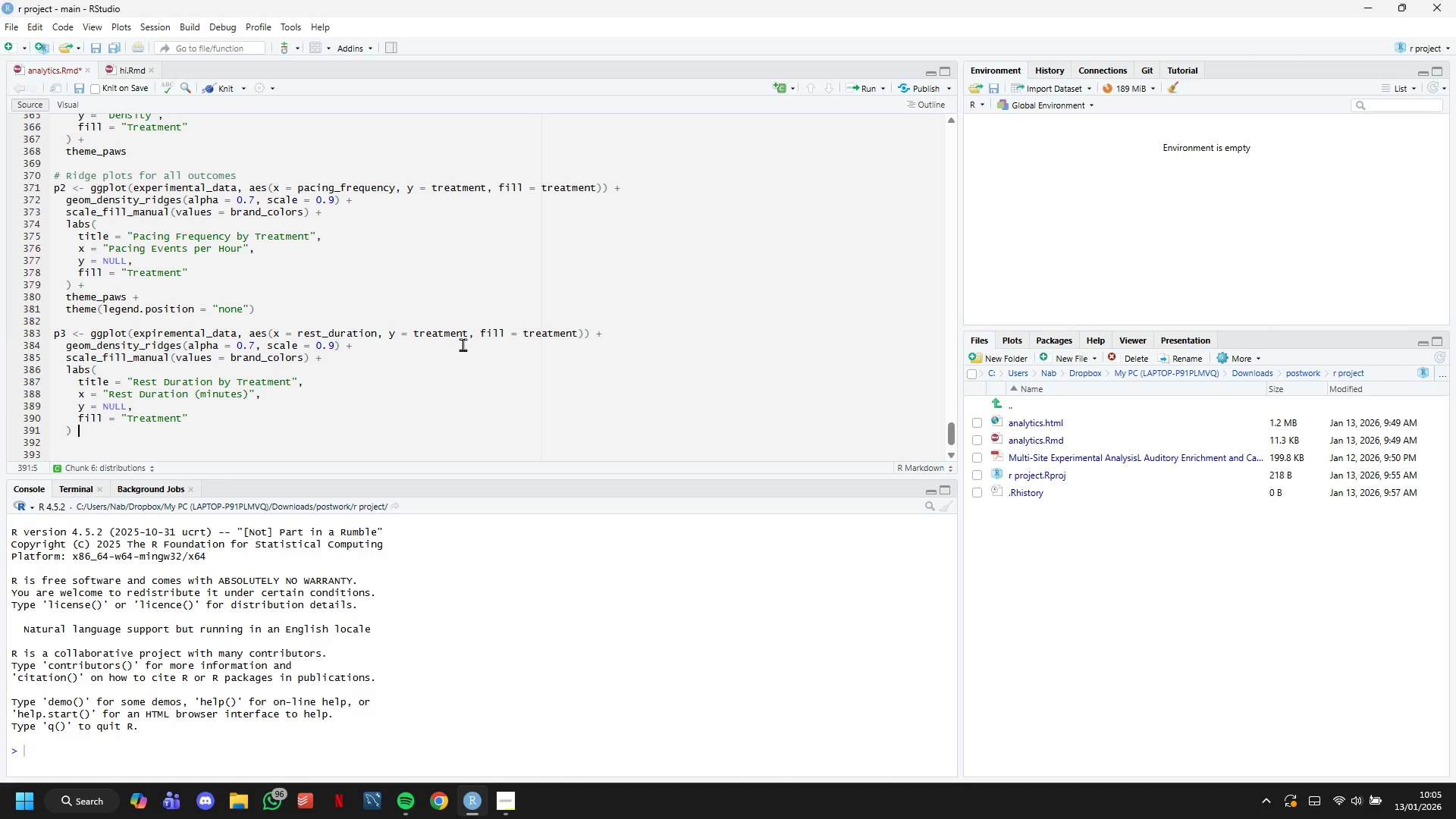 
key(Shift+Equal)
 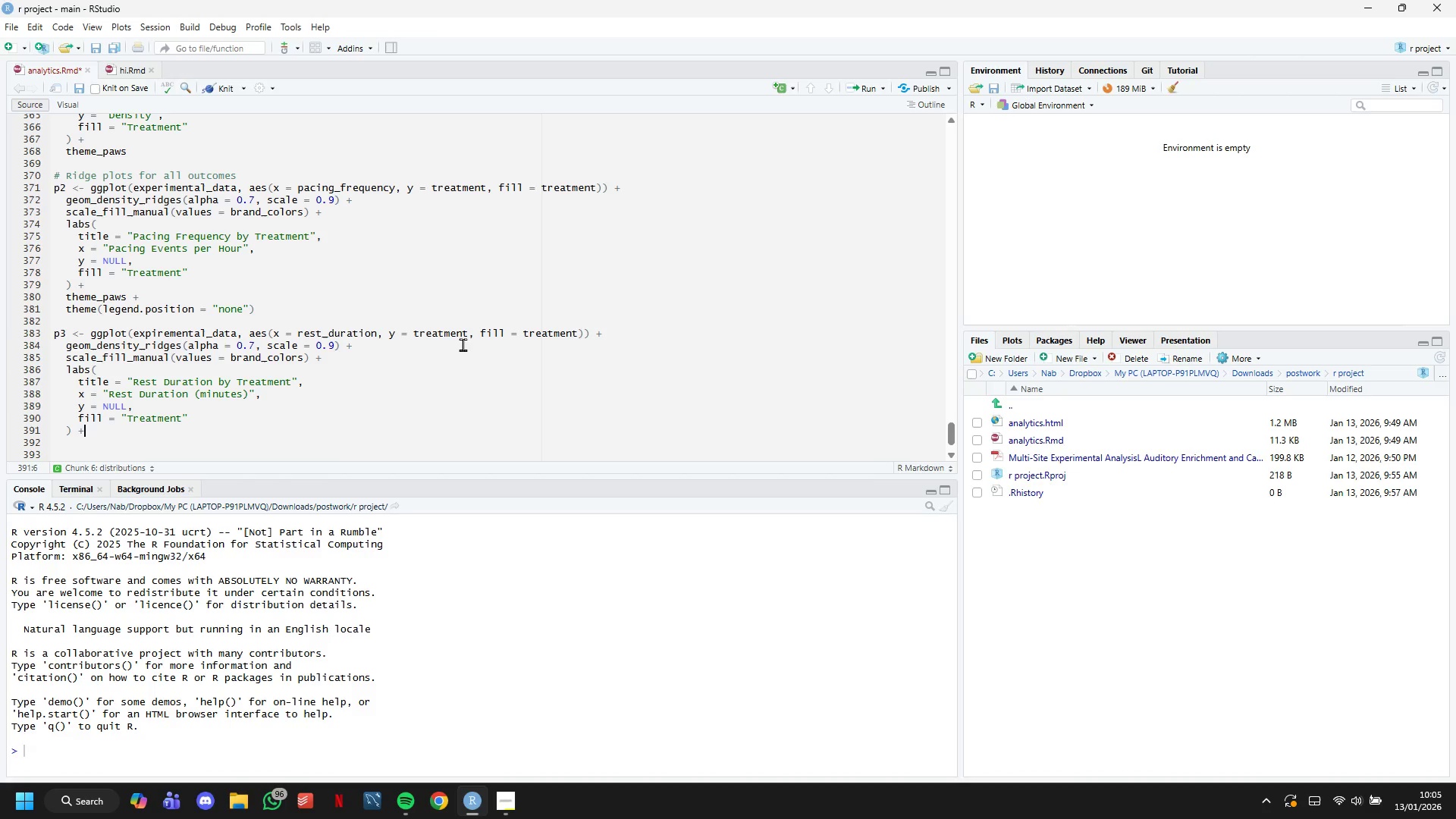 
key(Space)
 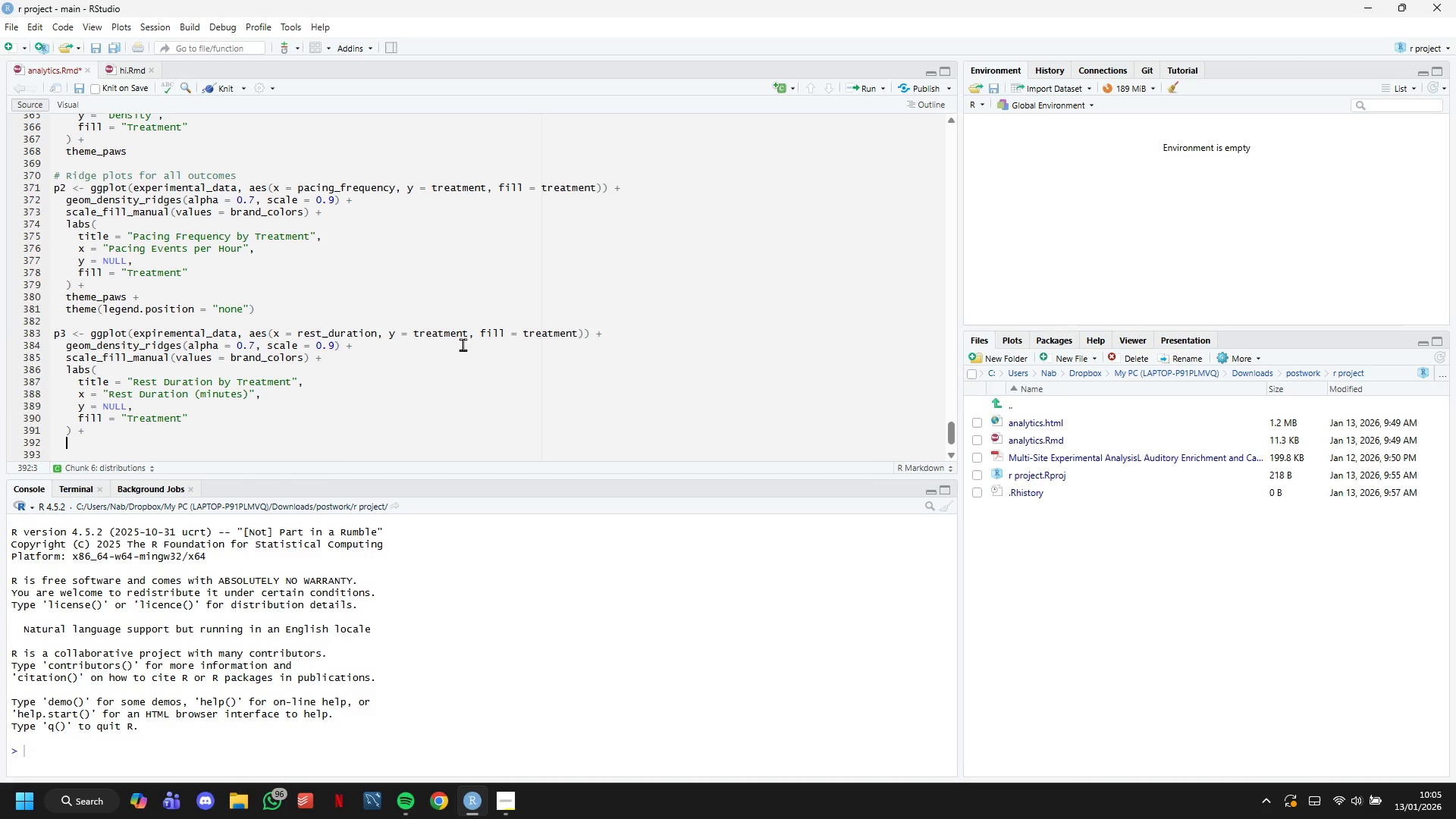 
key(Enter)
 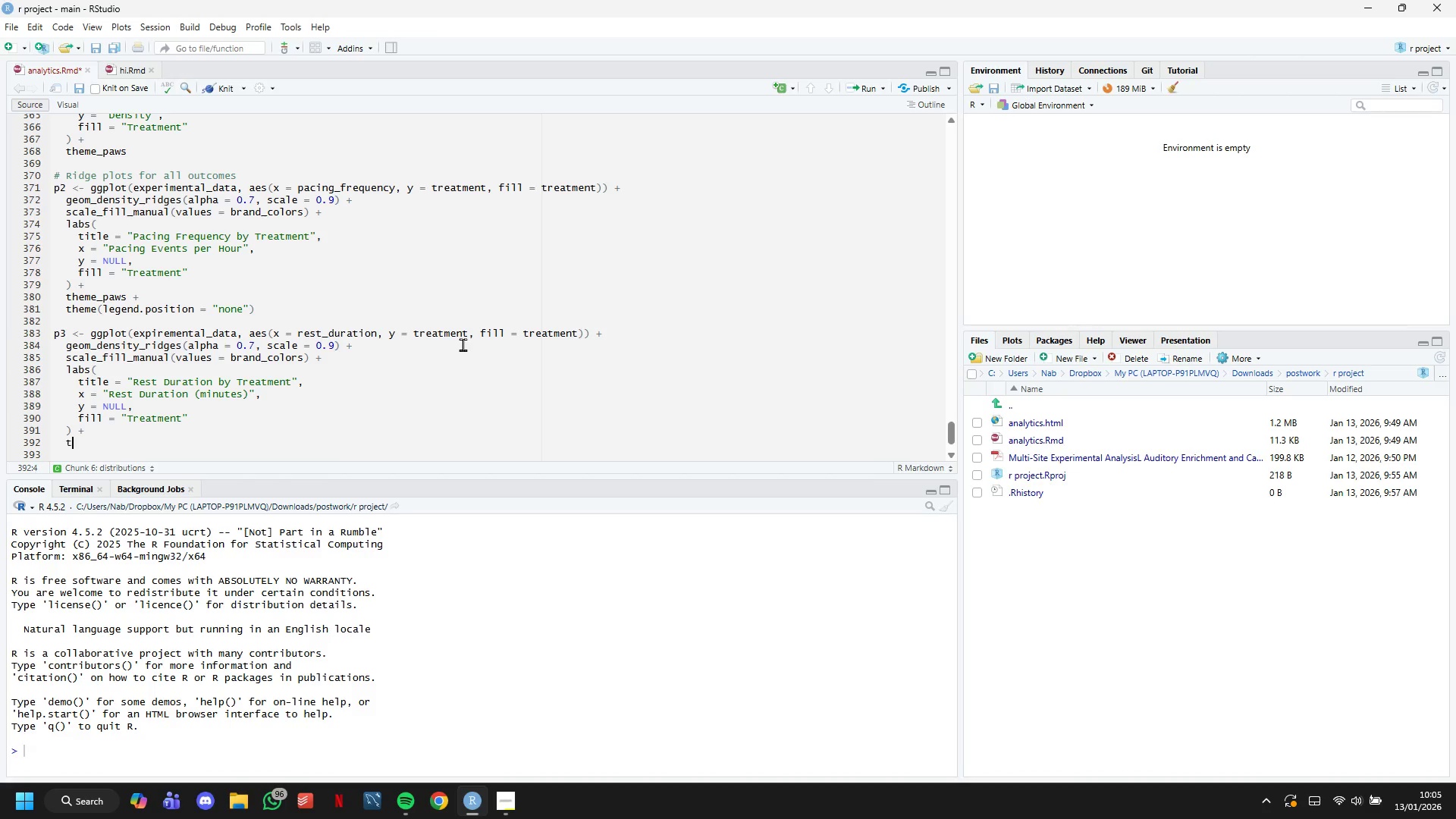 
type(theme_paws +)
 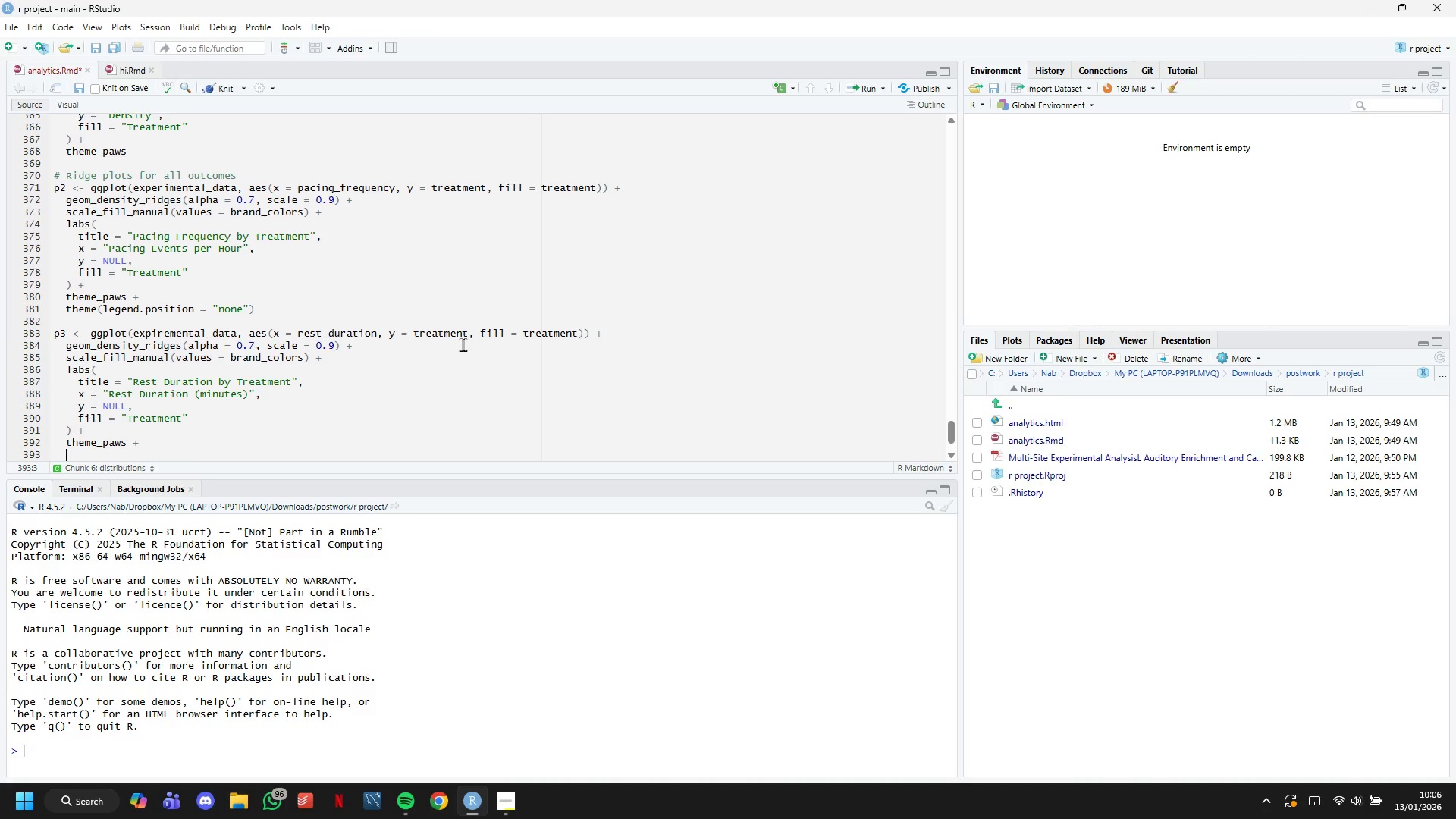 
 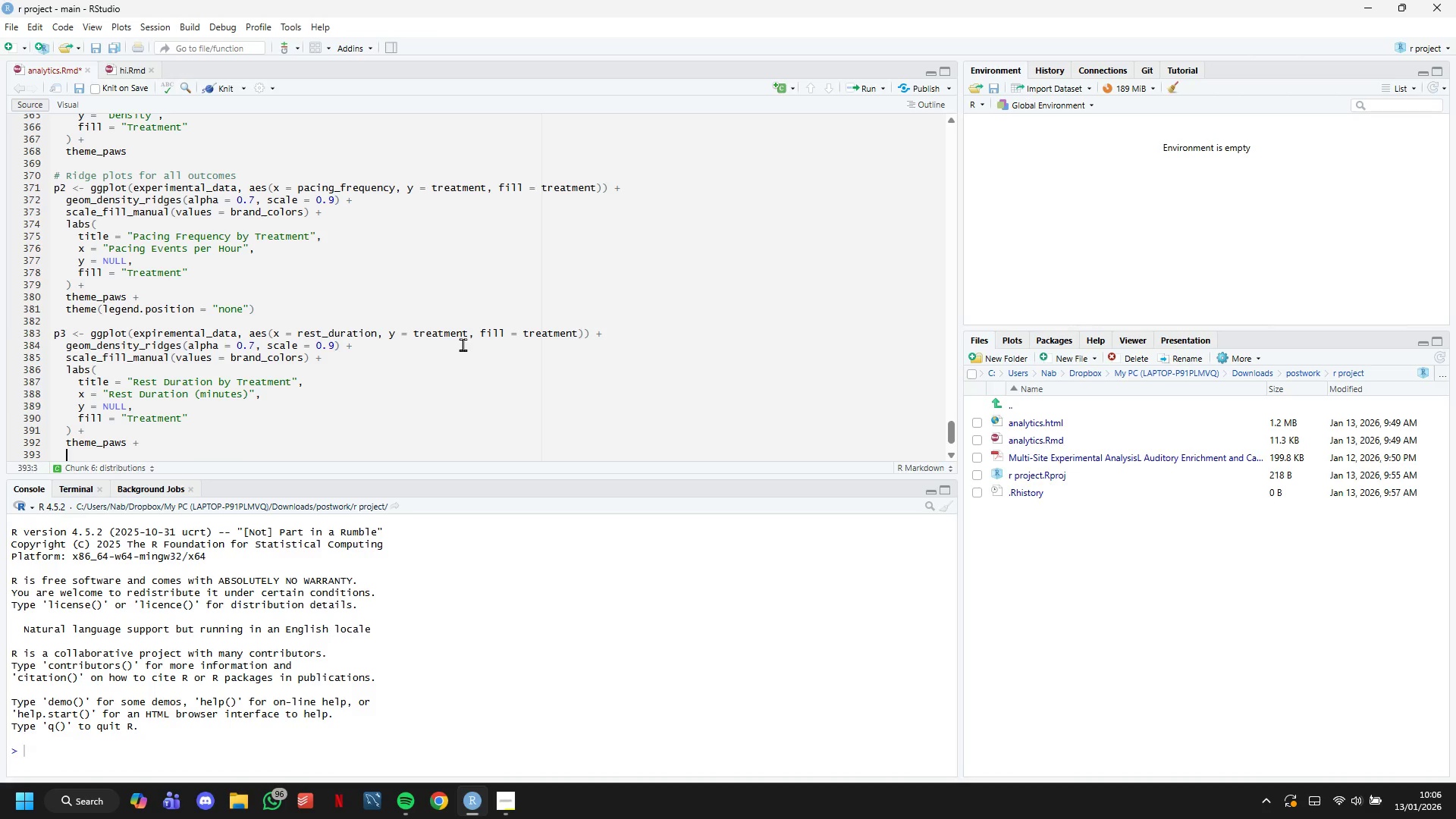 
key(Enter)
 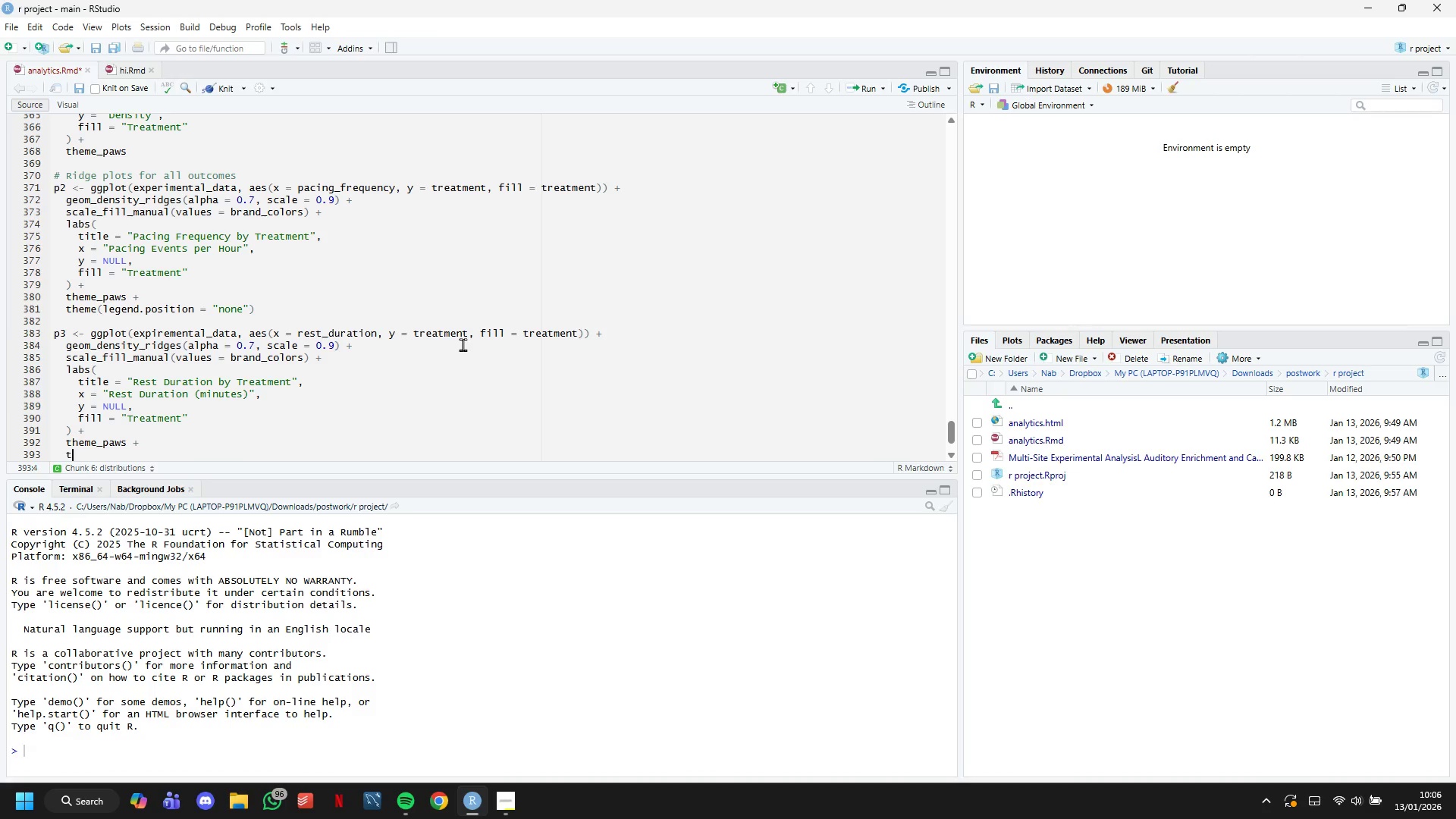 
type(thee)
key(Backspace)
type(me(legend.position)
 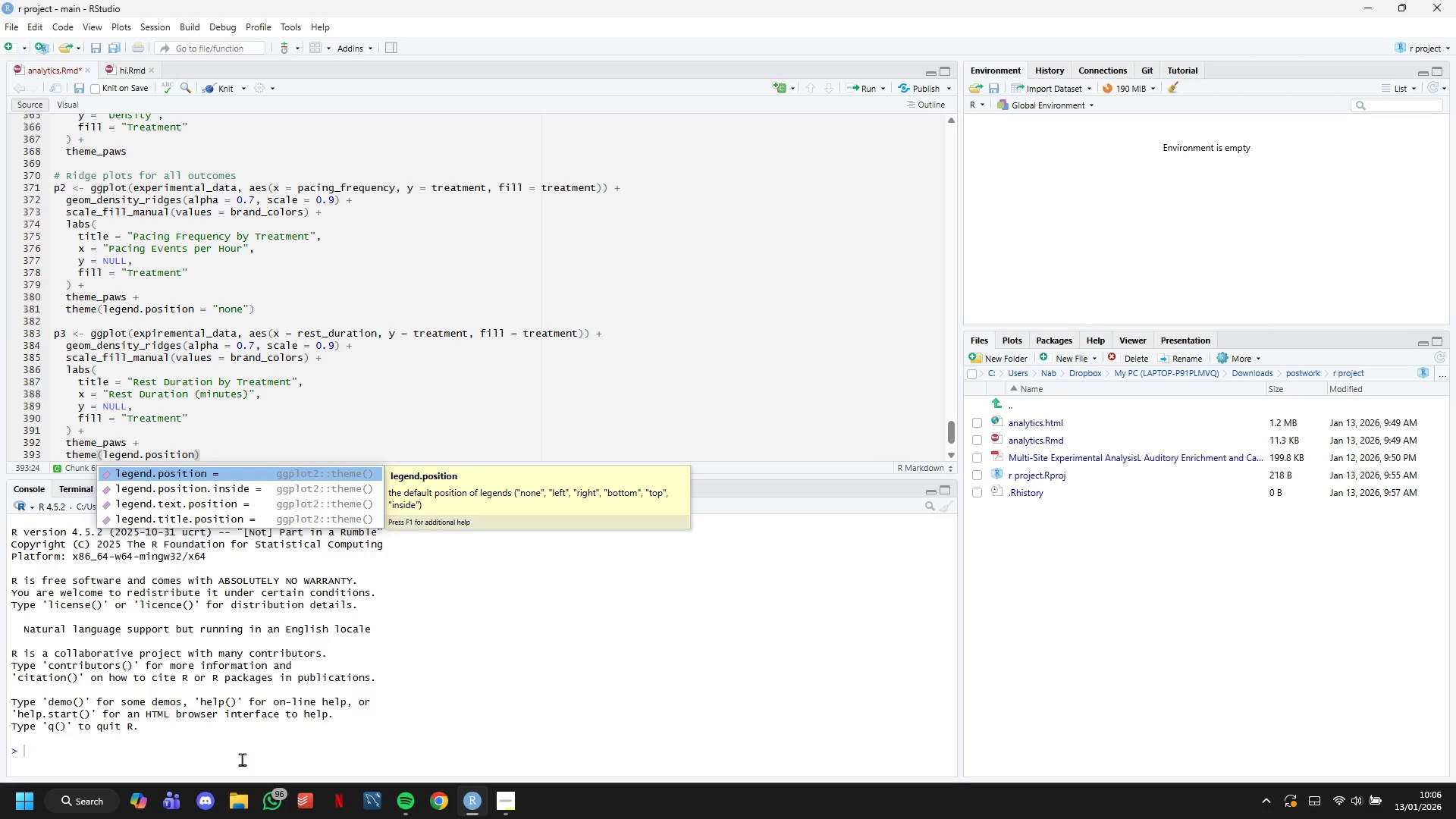 
wait(18.78)
 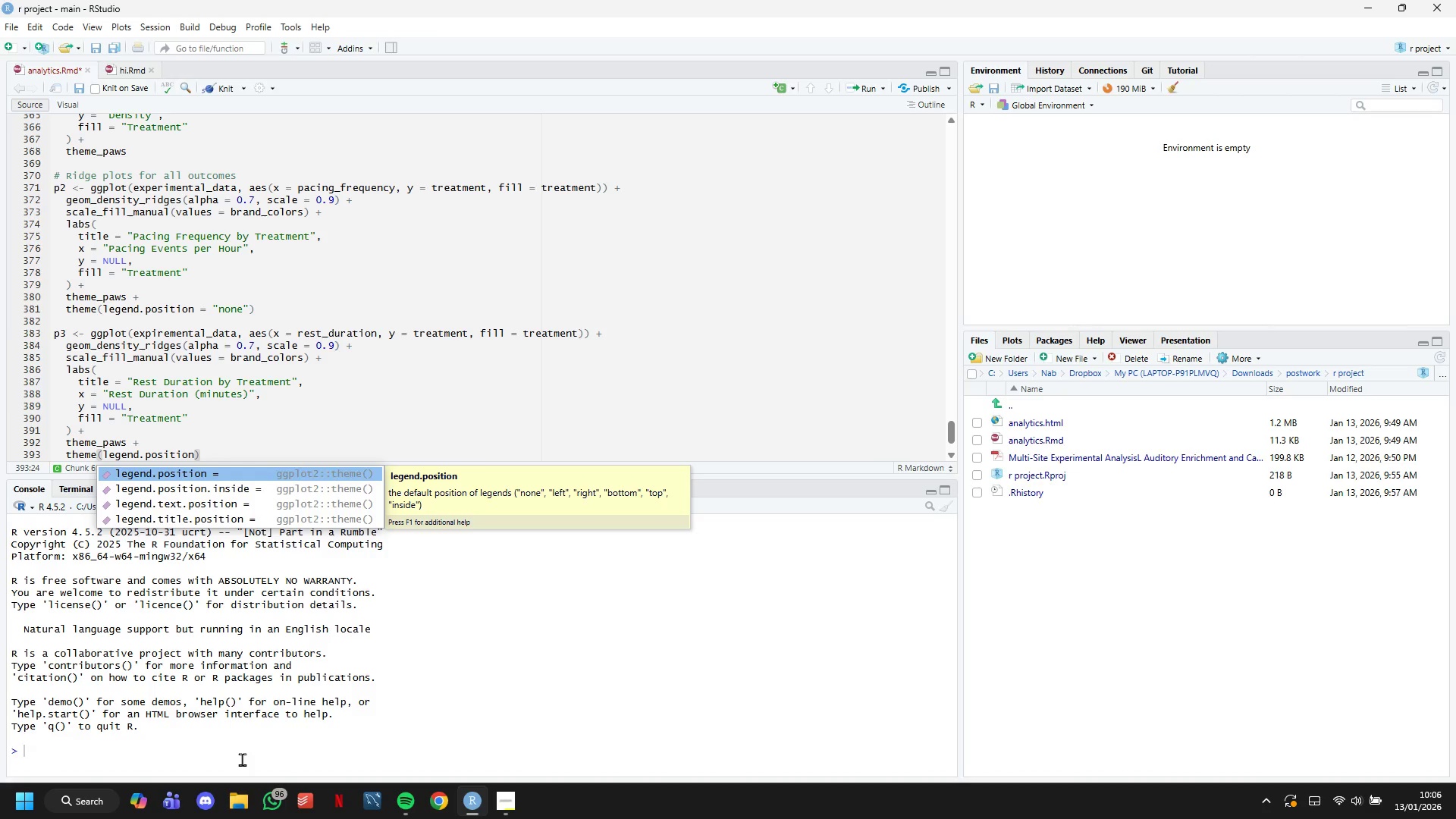 
left_click([400, 763])
 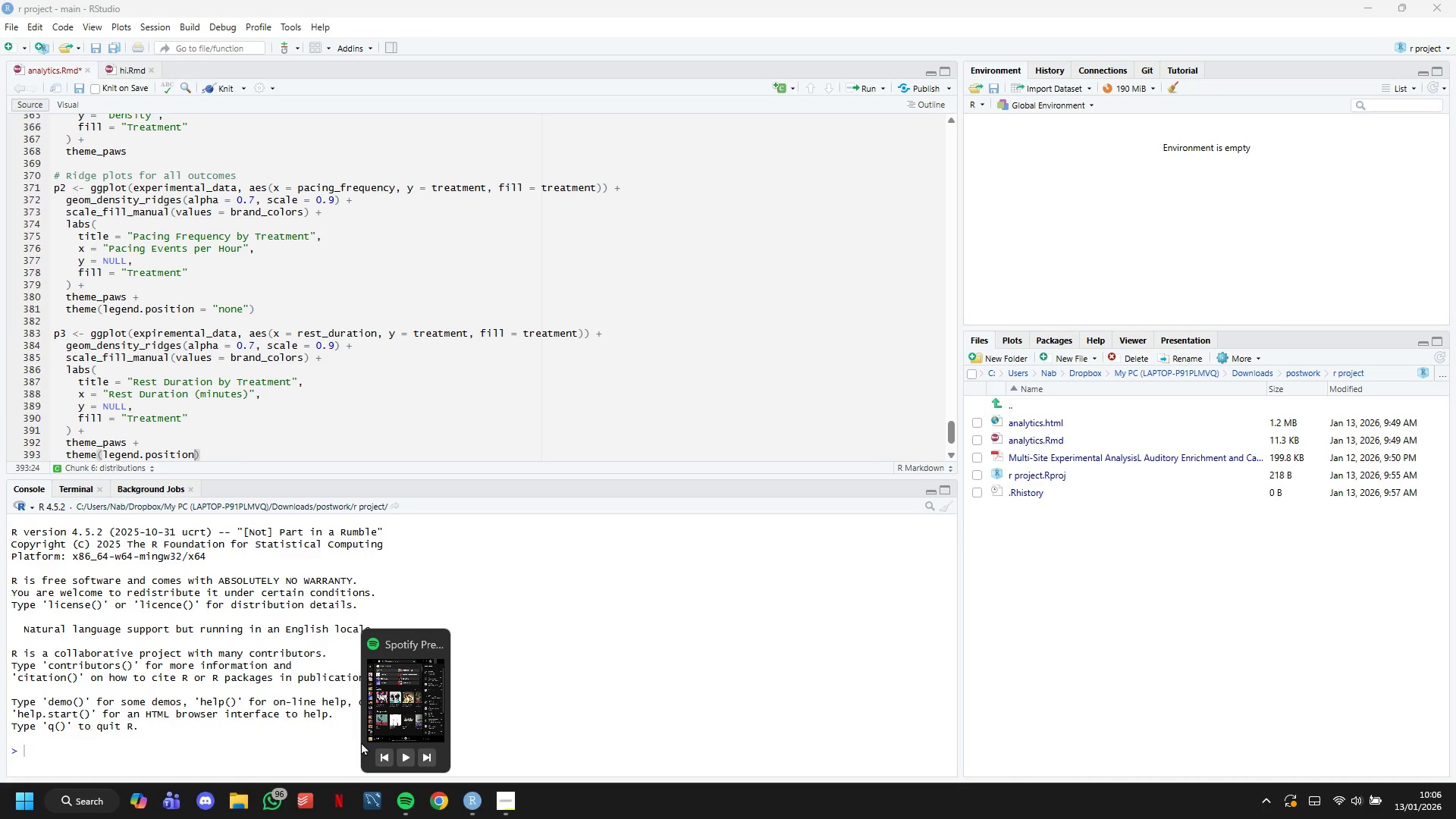 
wait(27.77)
 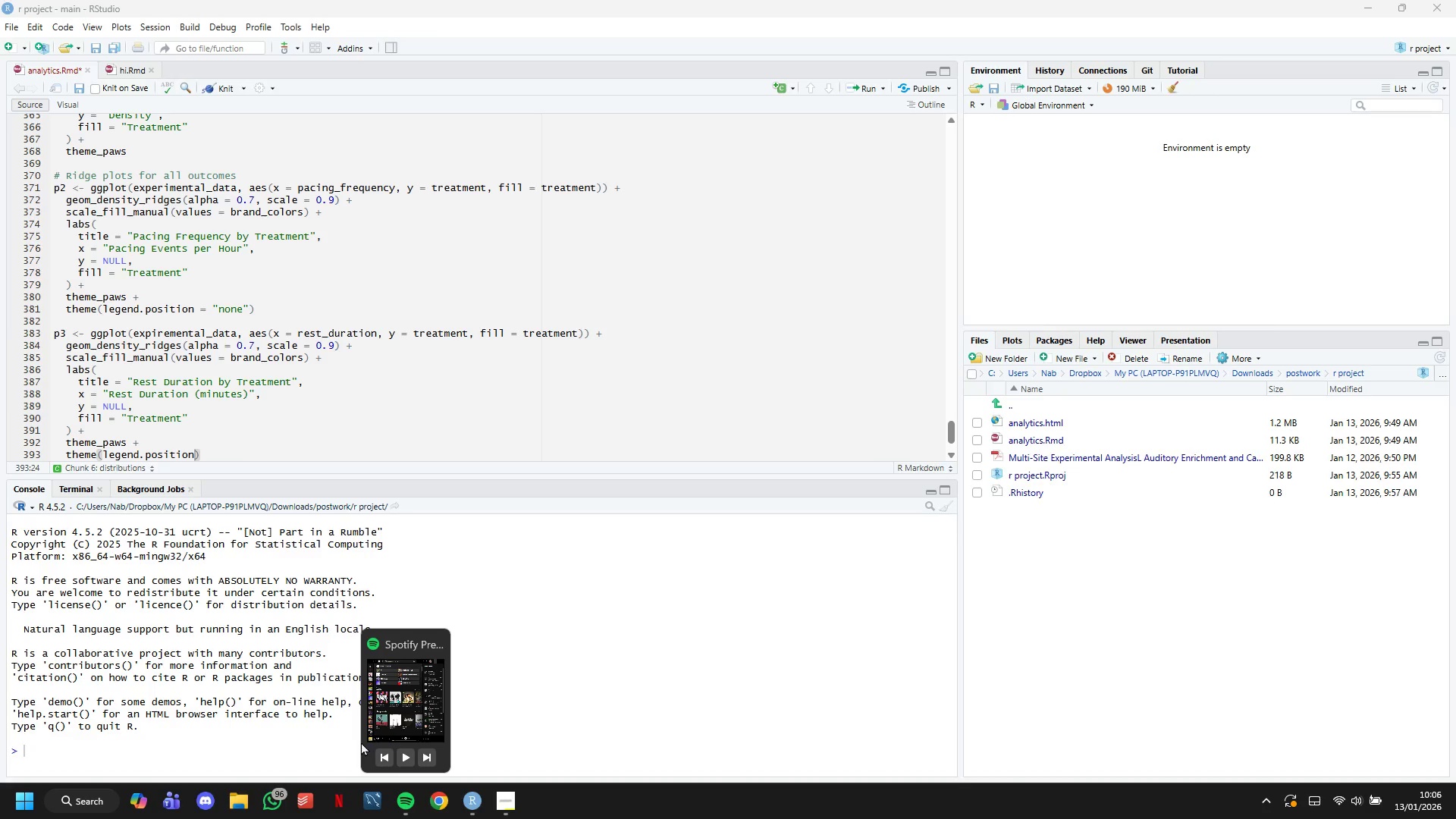 
scroll: coordinate [301, 380], scroll_direction: down, amount: 2.0
 